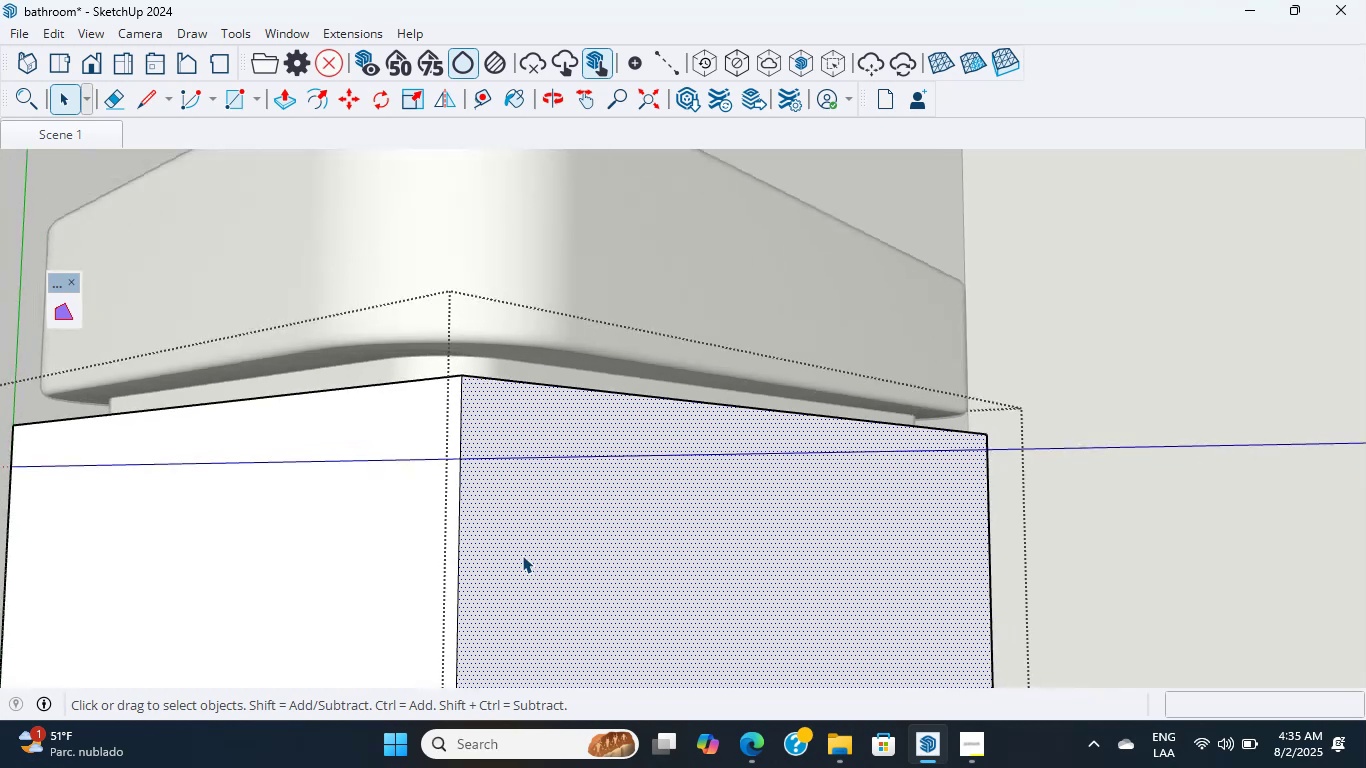 
left_click([522, 555])
 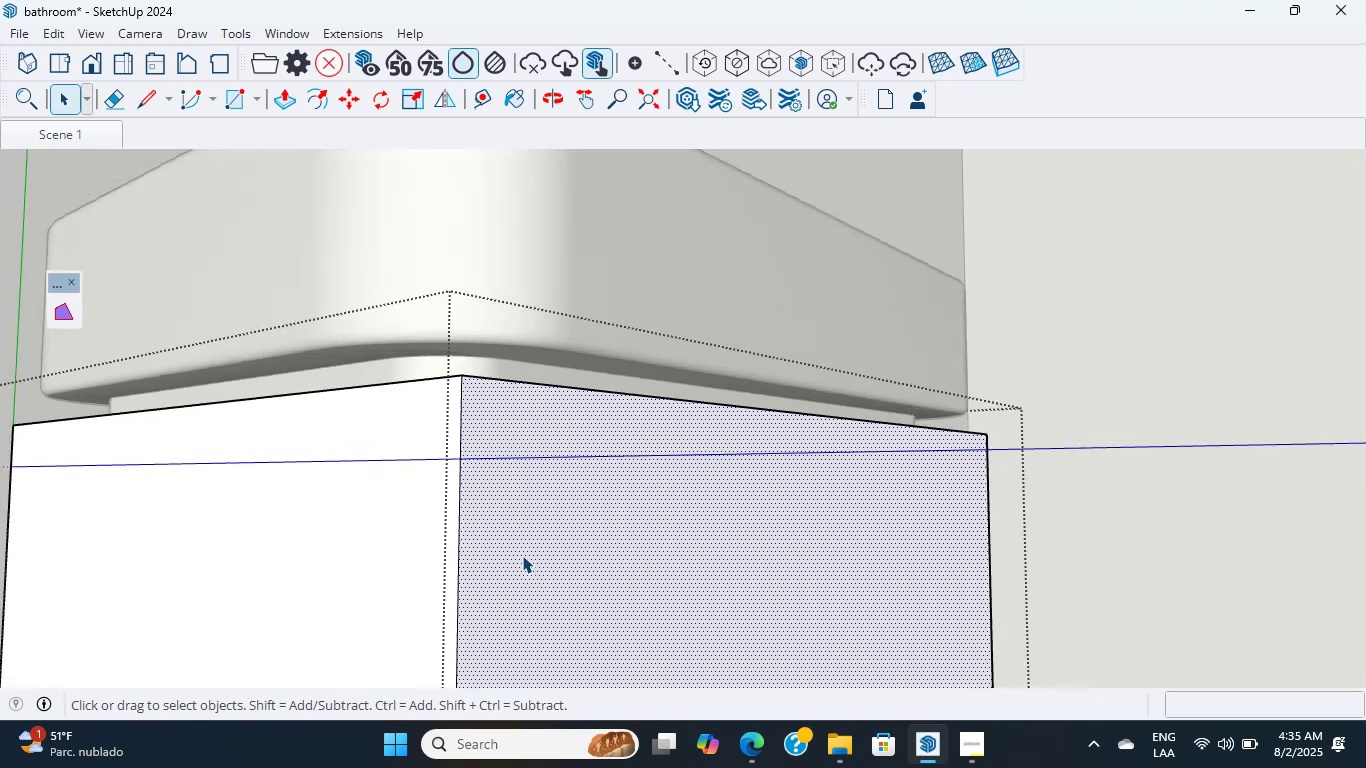 
left_click_drag(start_coordinate=[514, 555], to_coordinate=[514, 539])
 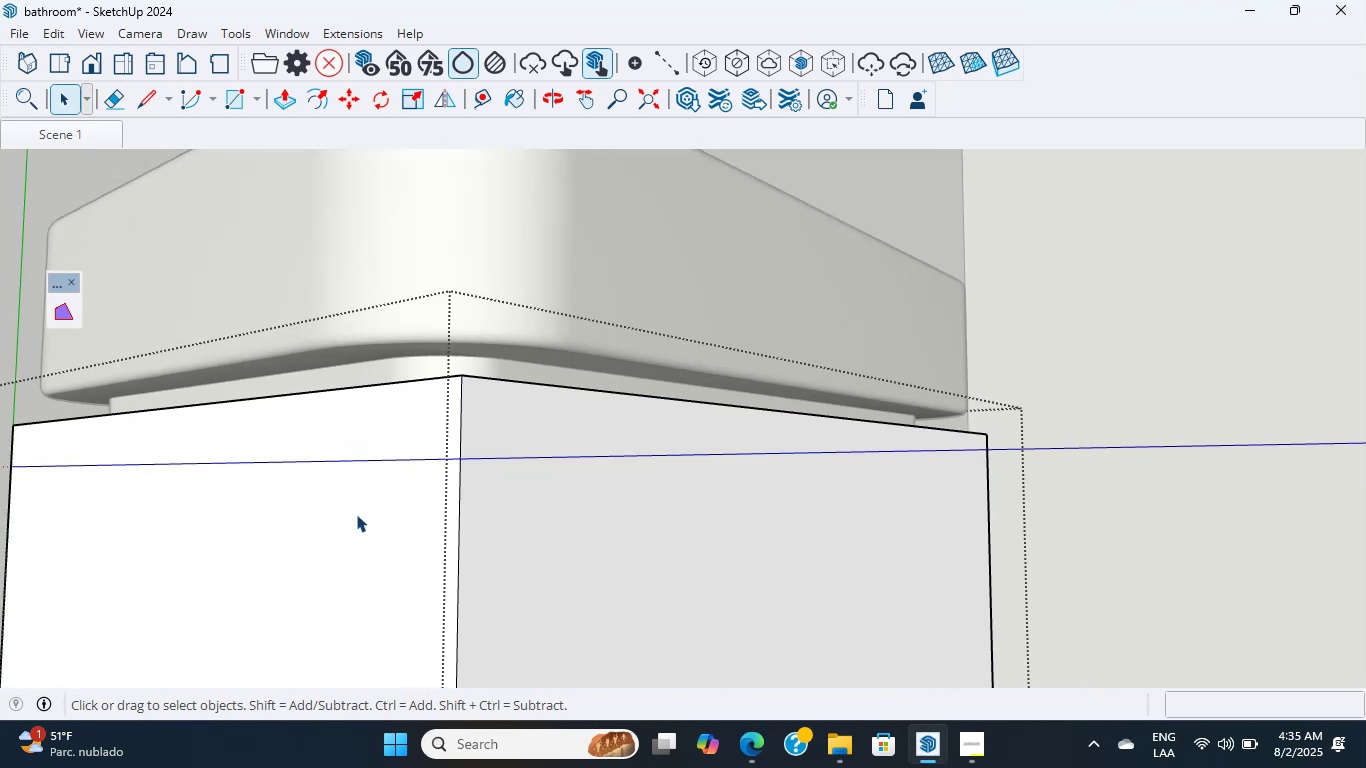 
double_click([356, 514])
 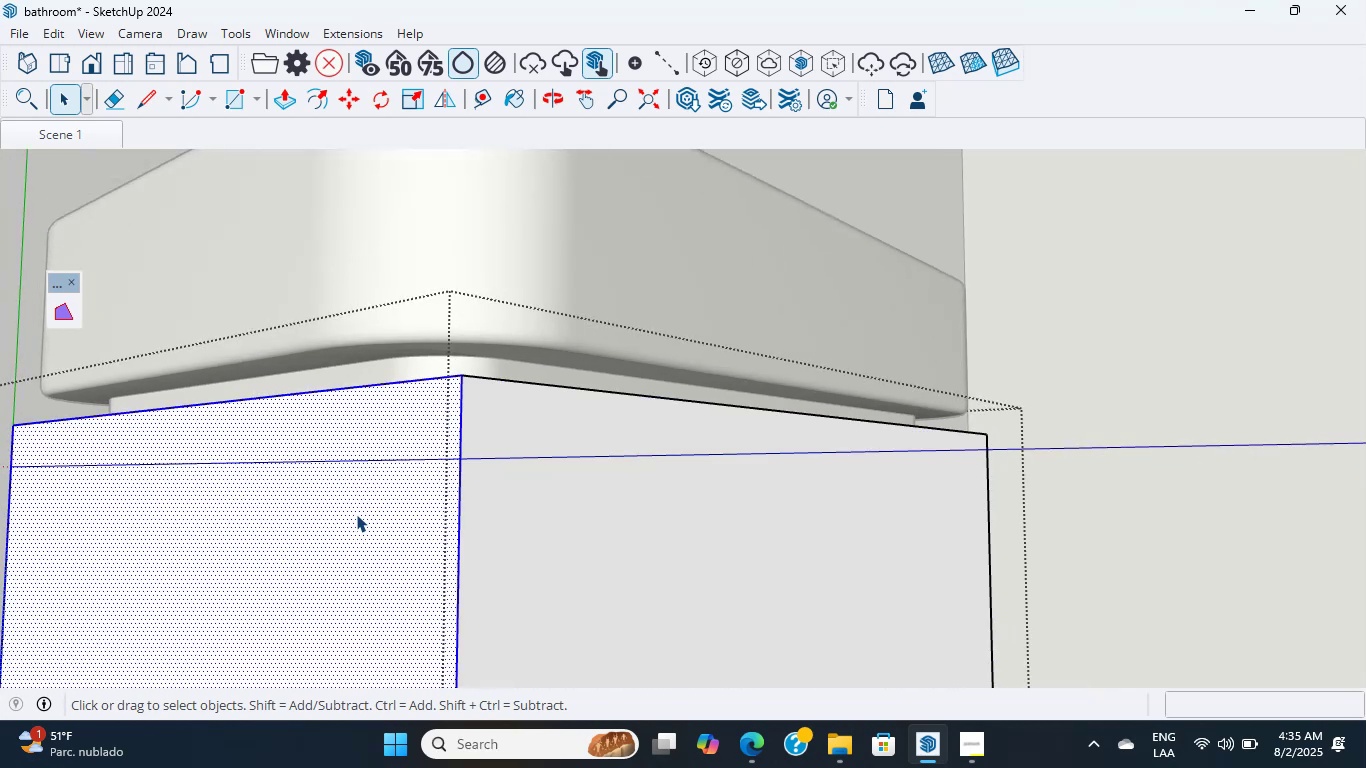 
triple_click([356, 514])
 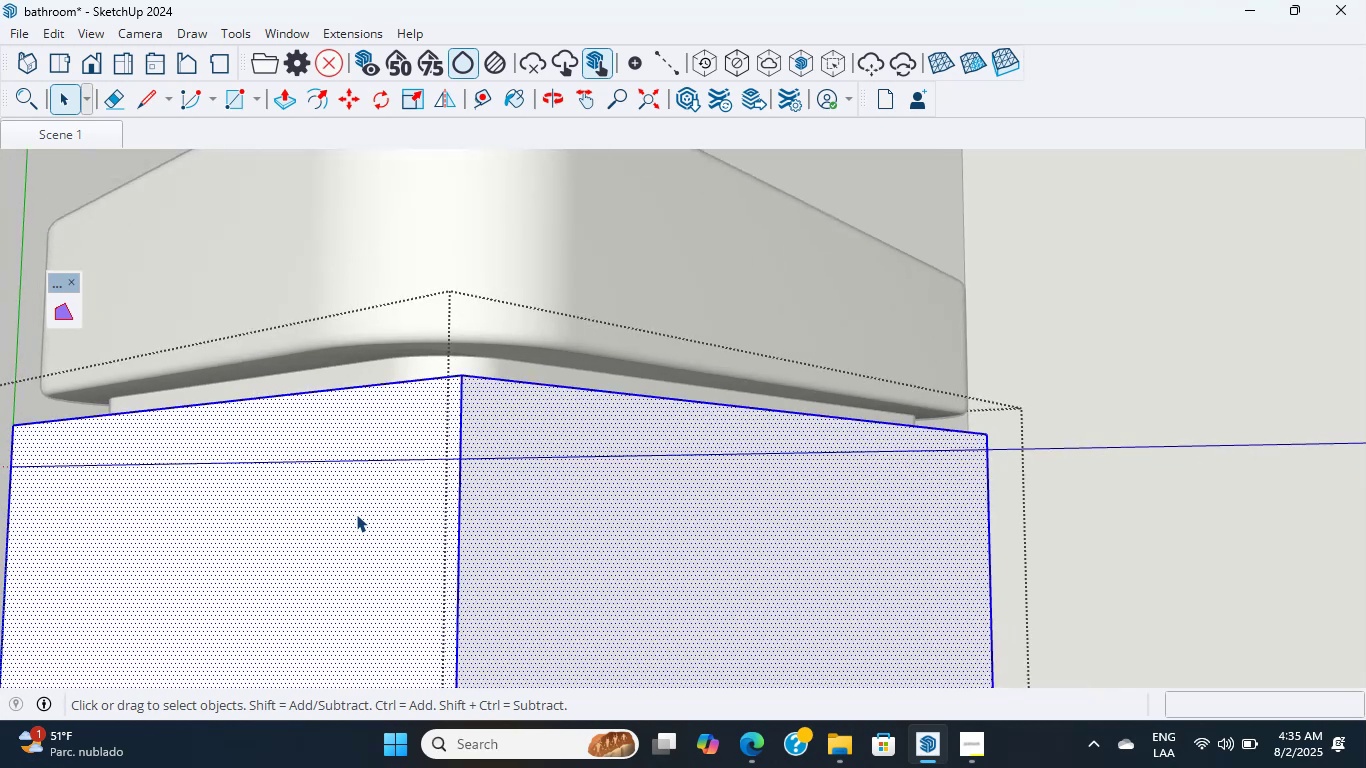 
triple_click([356, 514])
 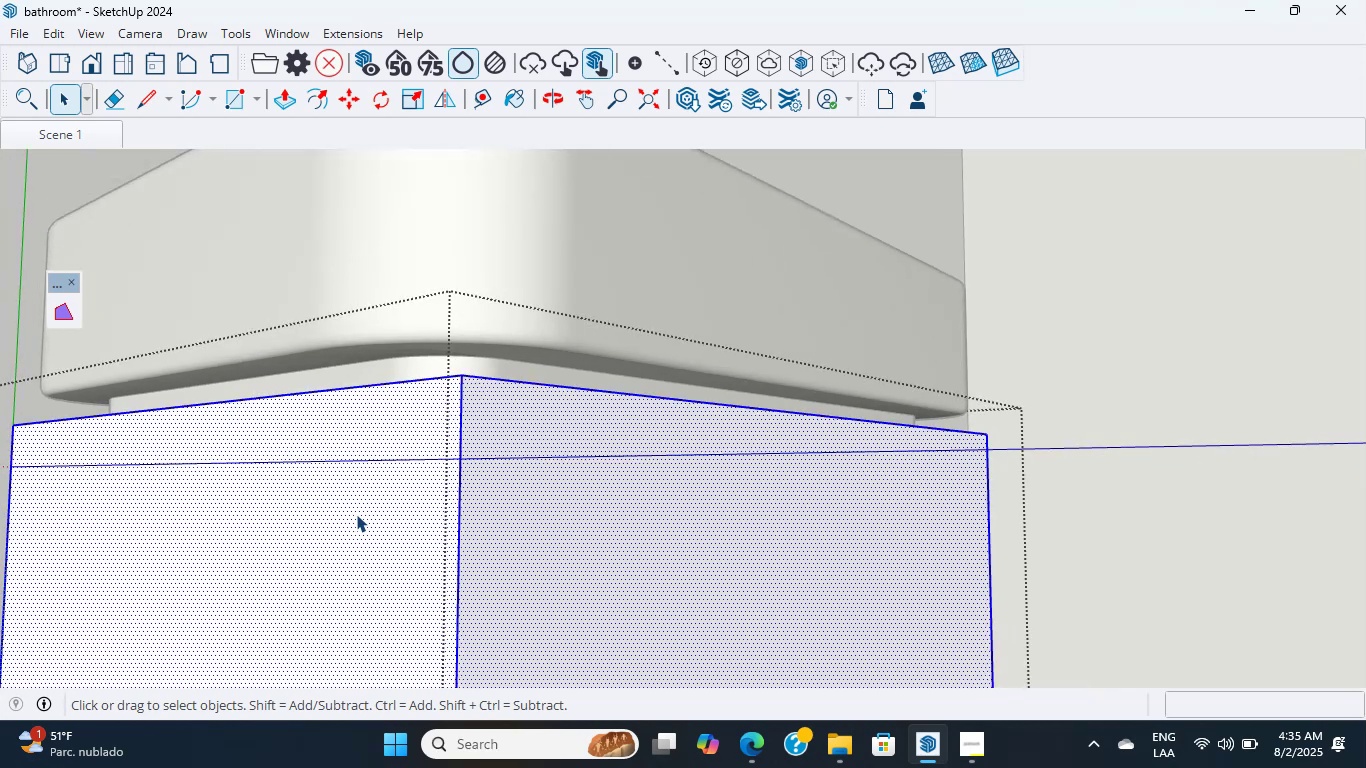 
triple_click([356, 514])
 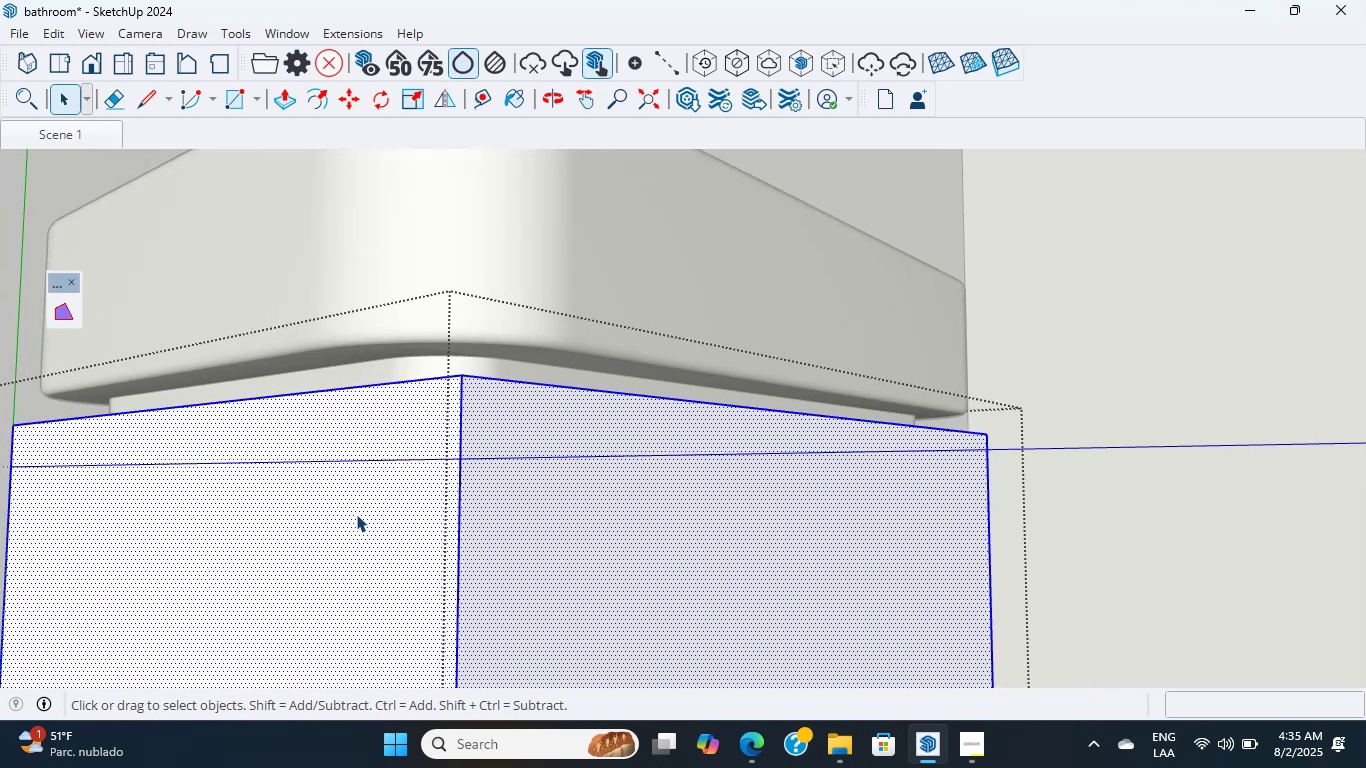 
double_click([356, 514])
 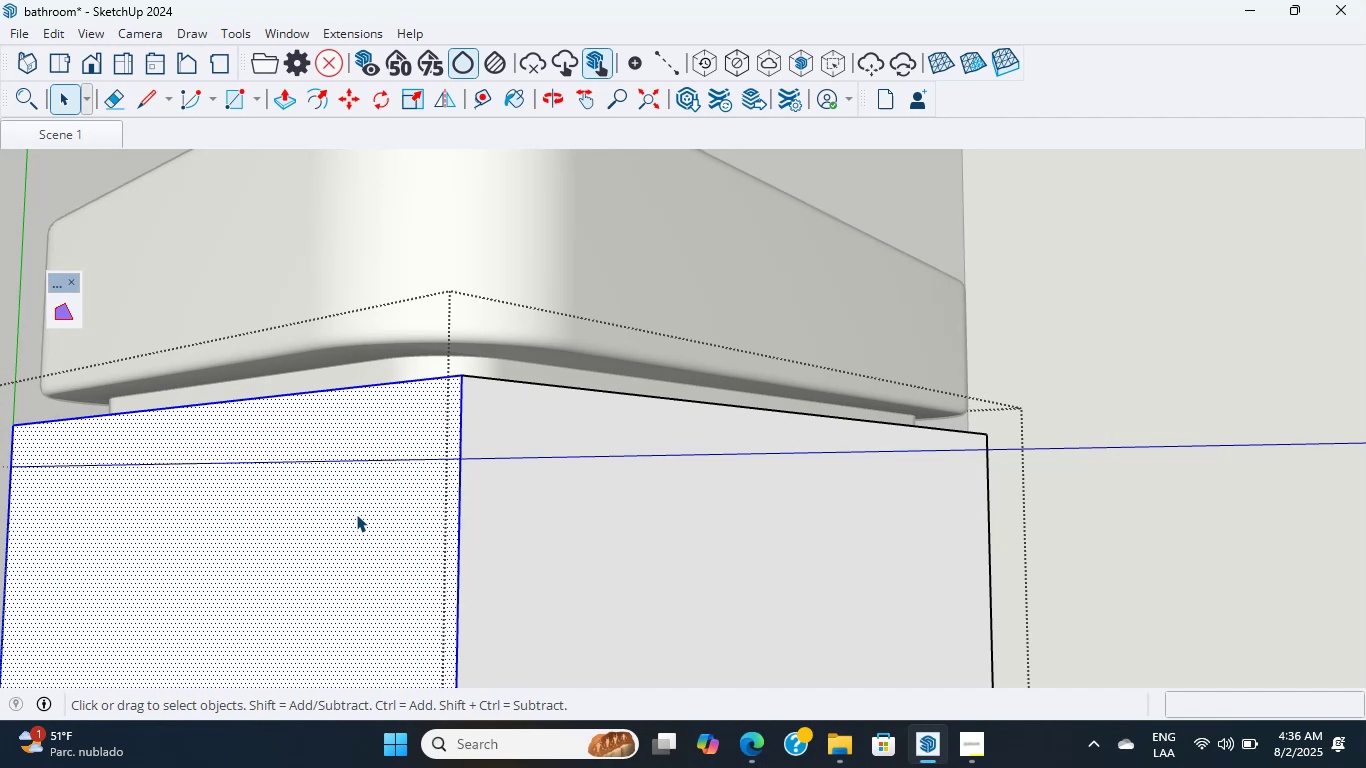 
wait(7.23)
 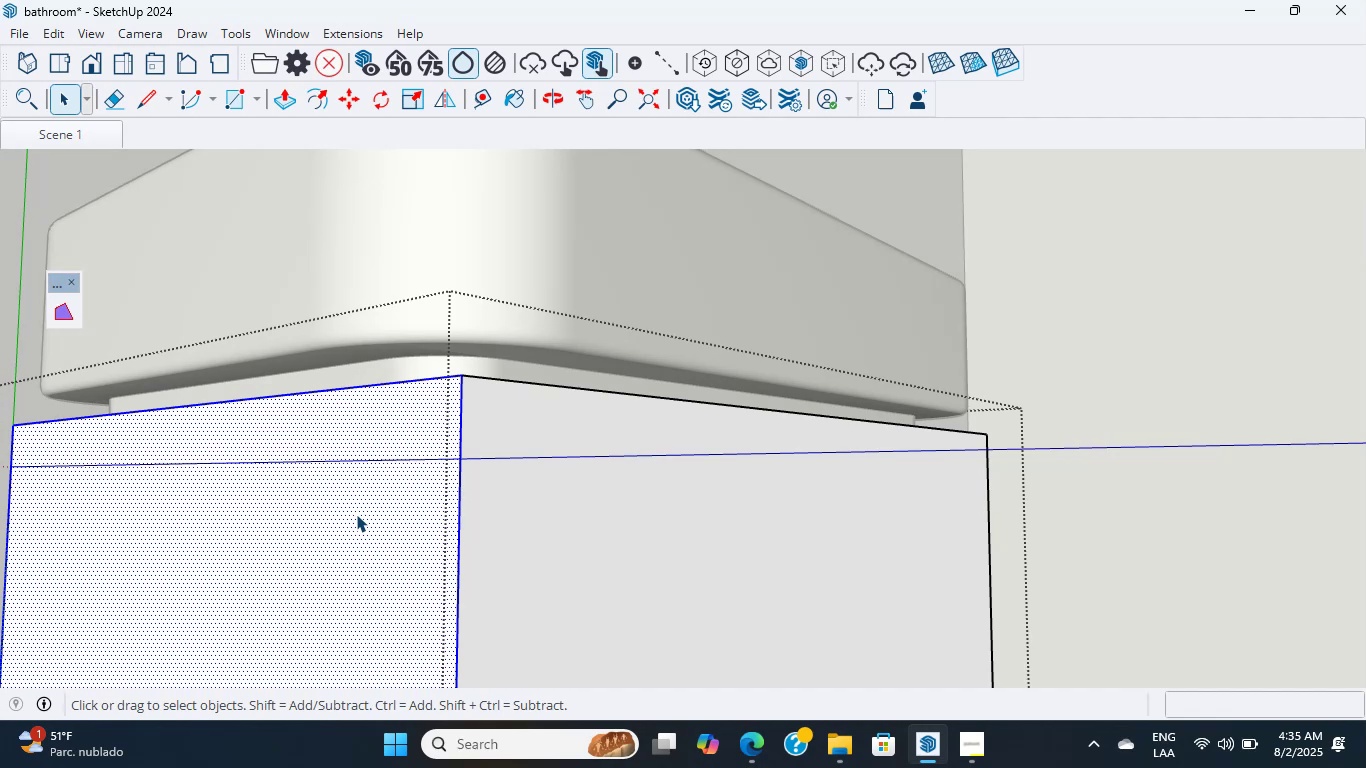 
scroll: coordinate [356, 514], scroll_direction: up, amount: 12.0
 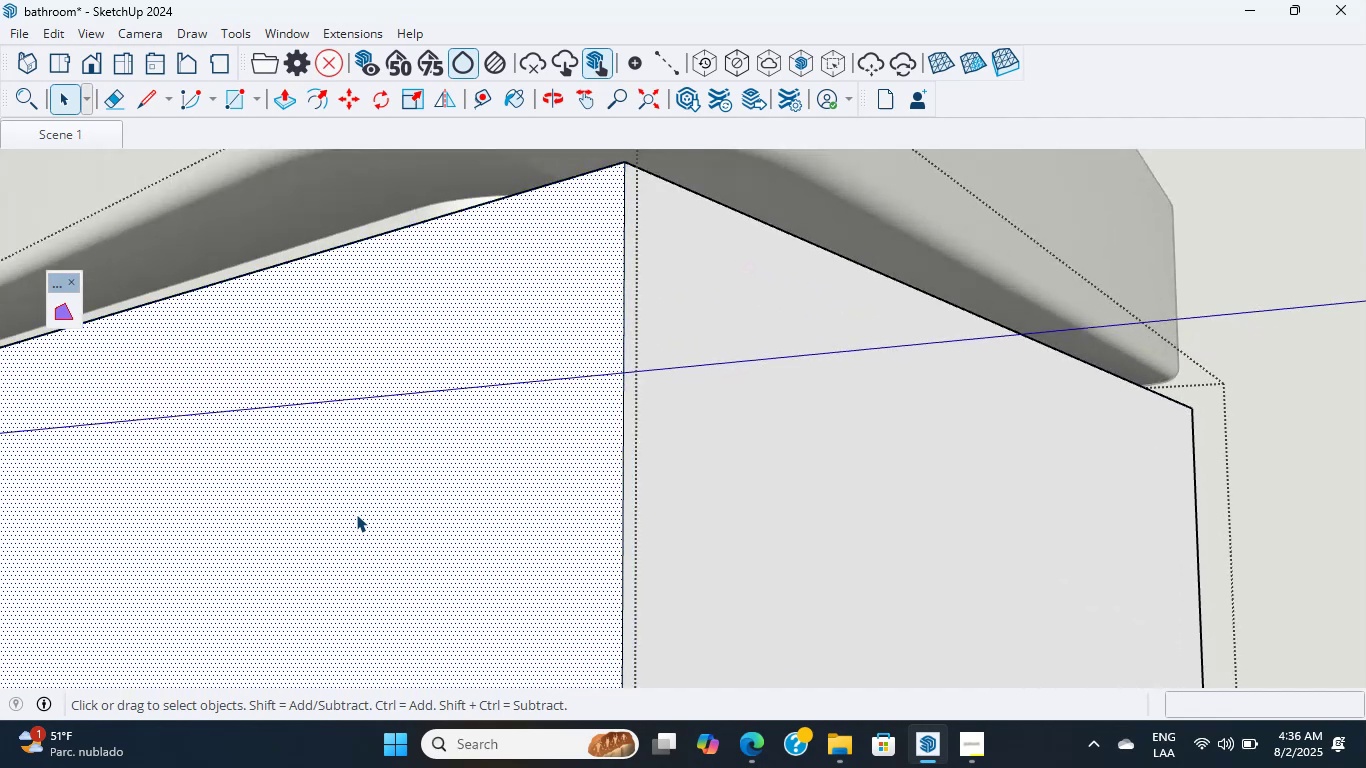 
double_click([356, 514])
 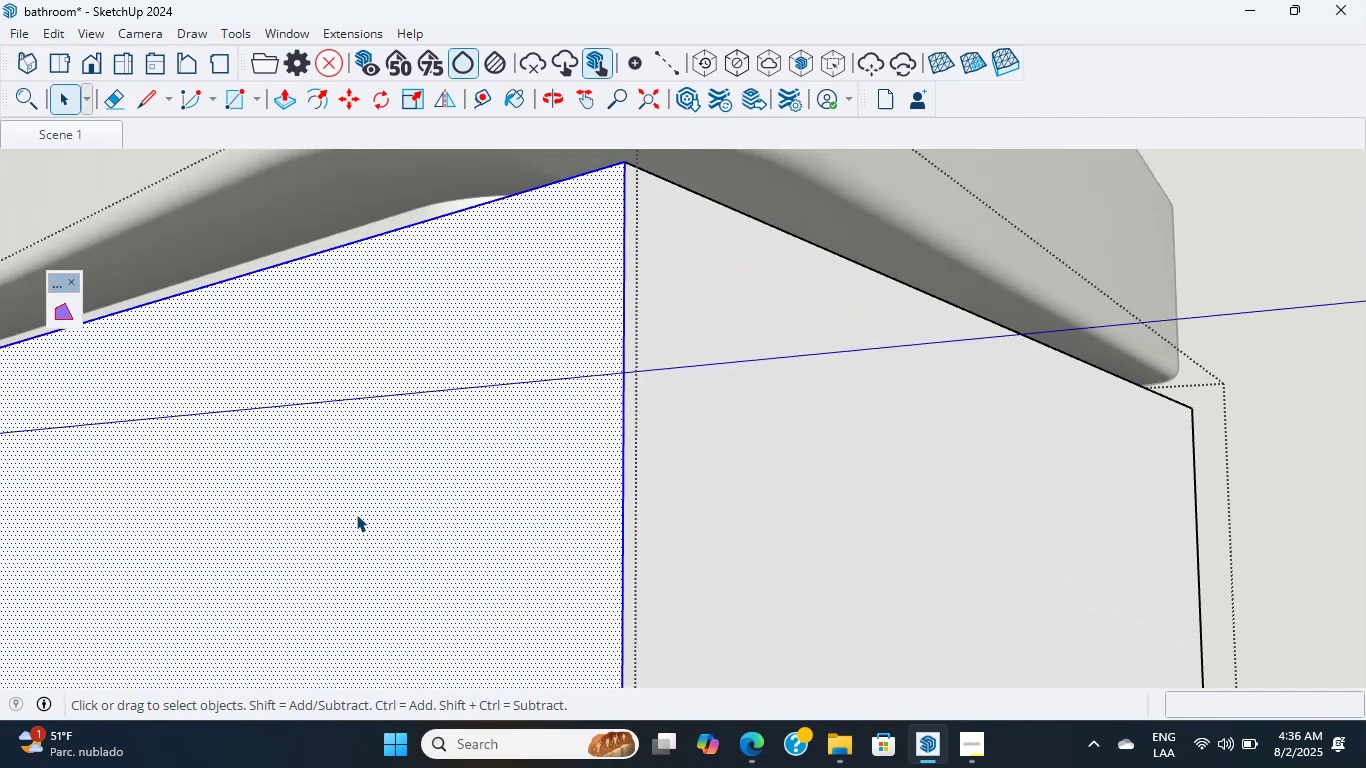 
scroll: coordinate [356, 514], scroll_direction: up, amount: 2.0
 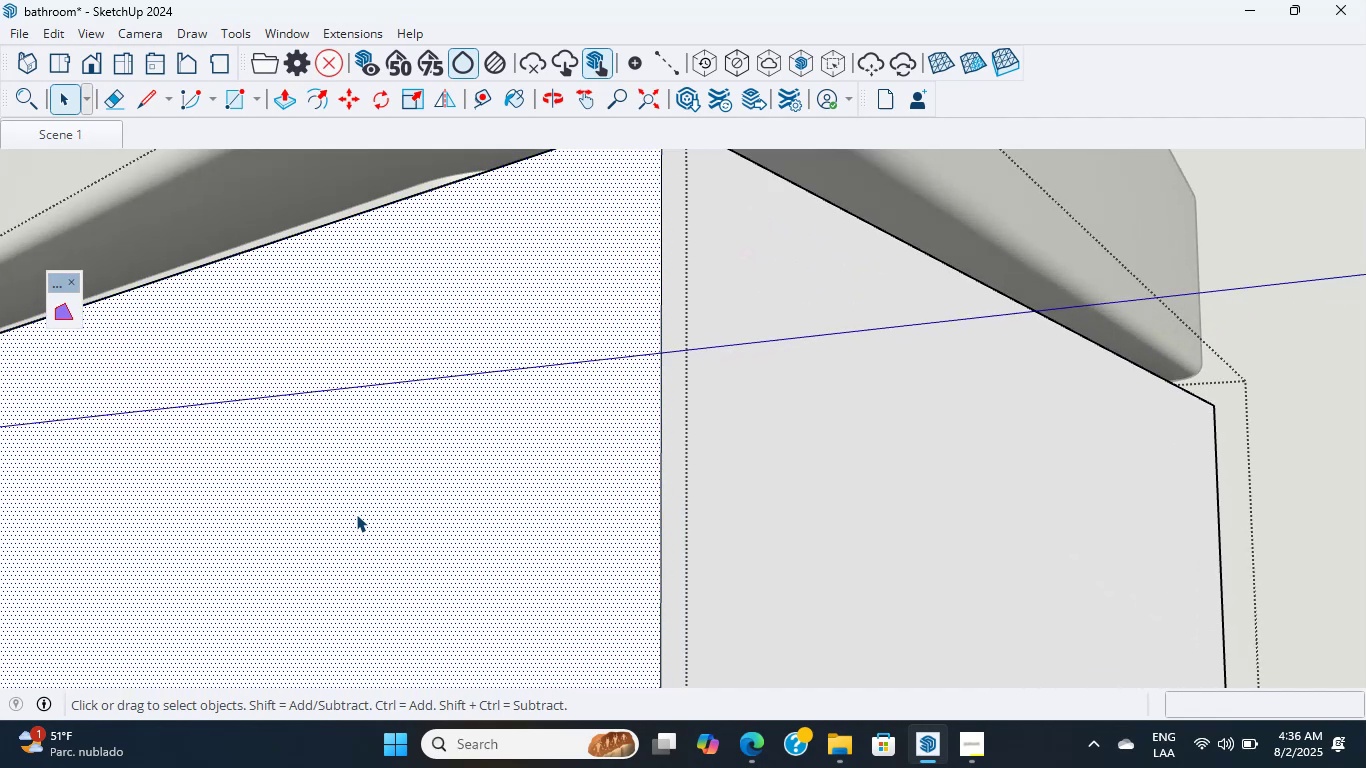 
double_click([356, 514])
 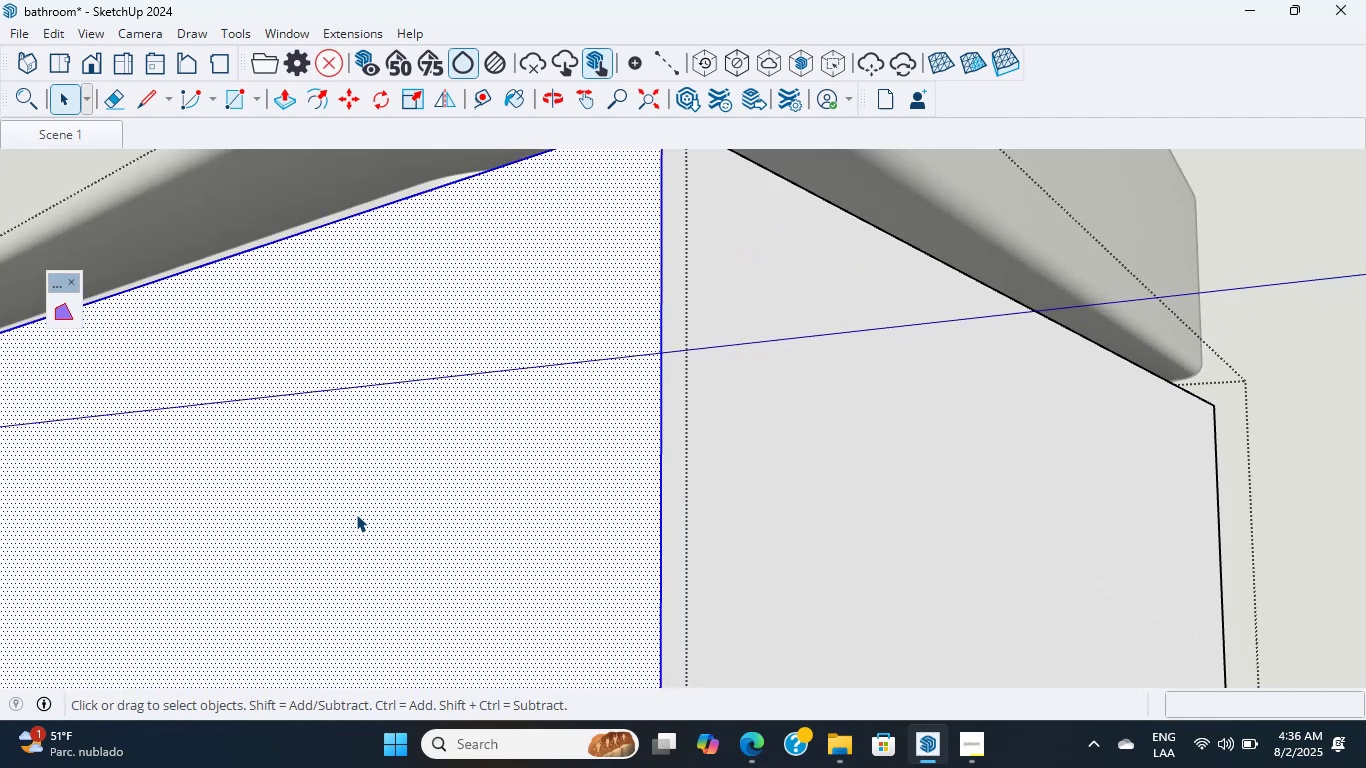 
triple_click([356, 514])
 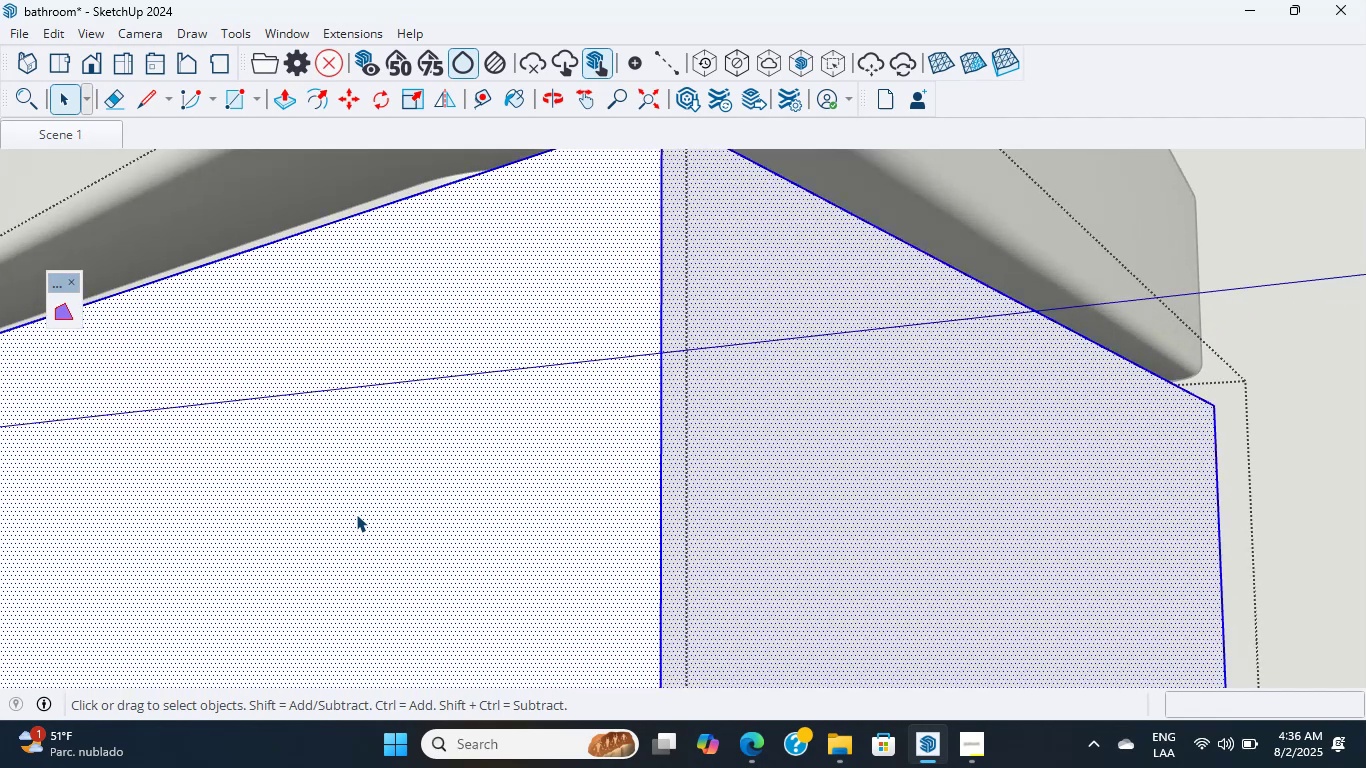 
triple_click([356, 514])
 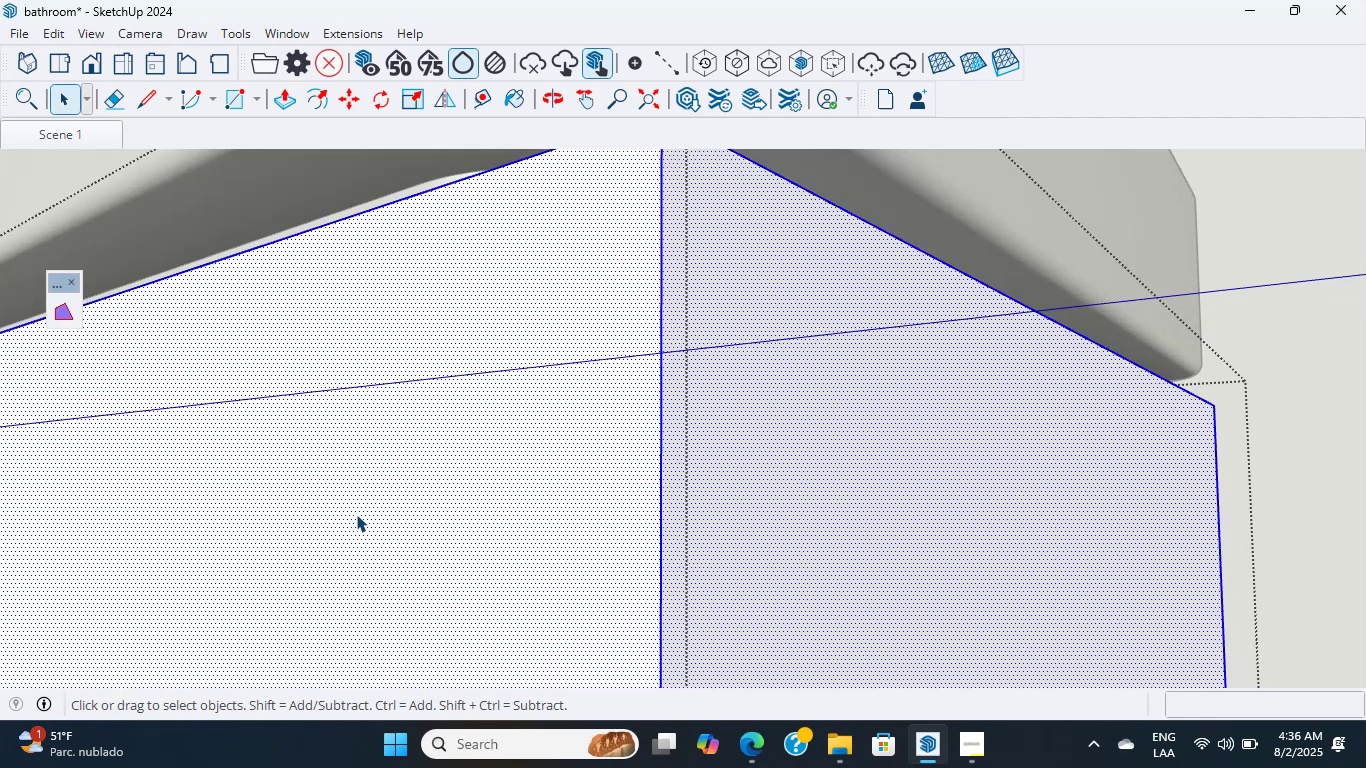 
scroll: coordinate [356, 514], scroll_direction: up, amount: 3.0
 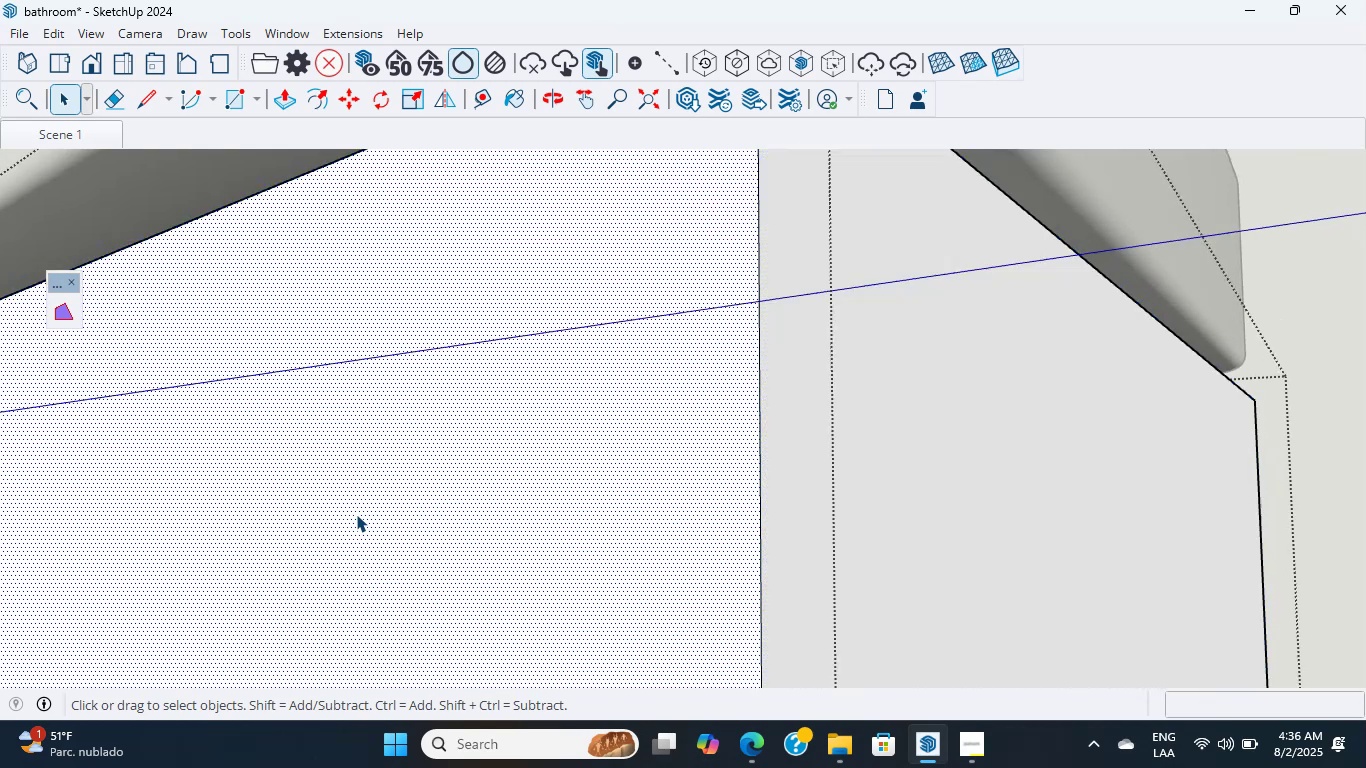 
double_click([356, 514])
 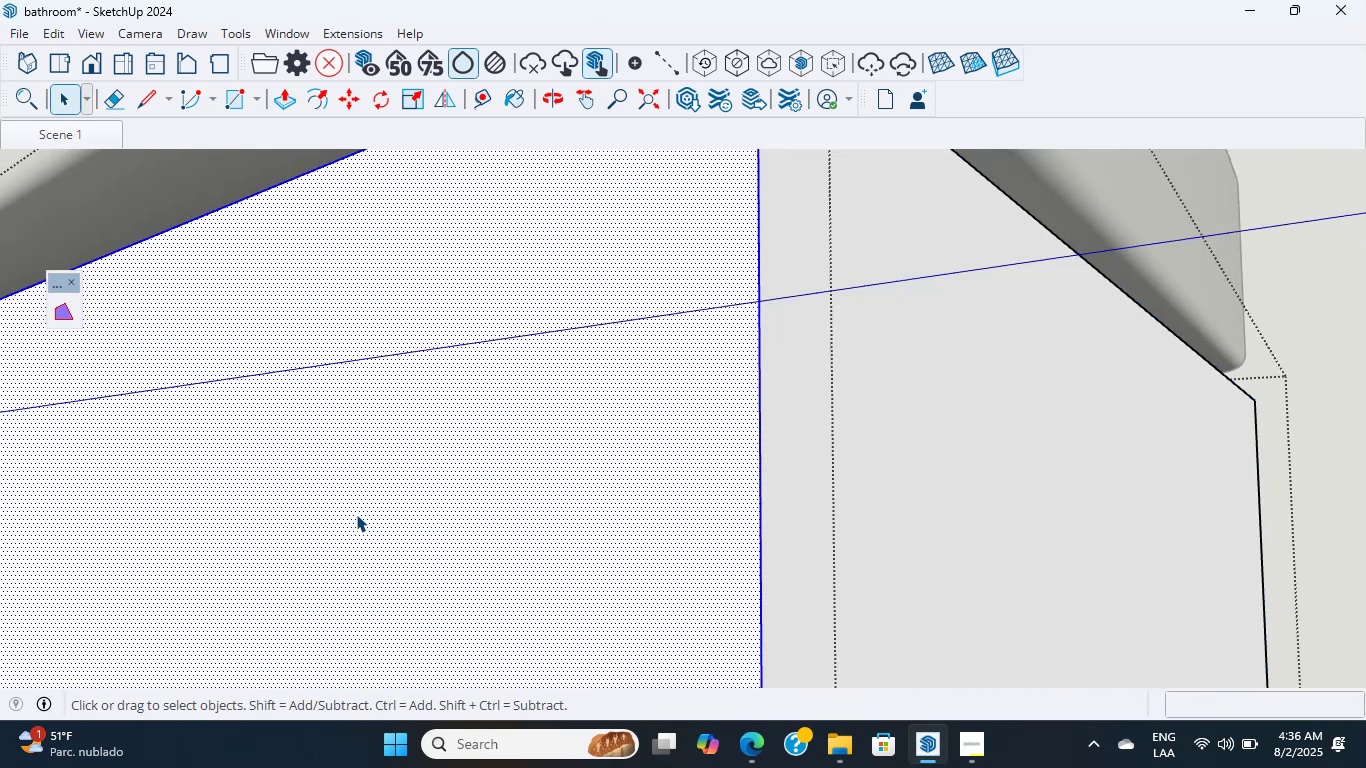 
triple_click([356, 514])
 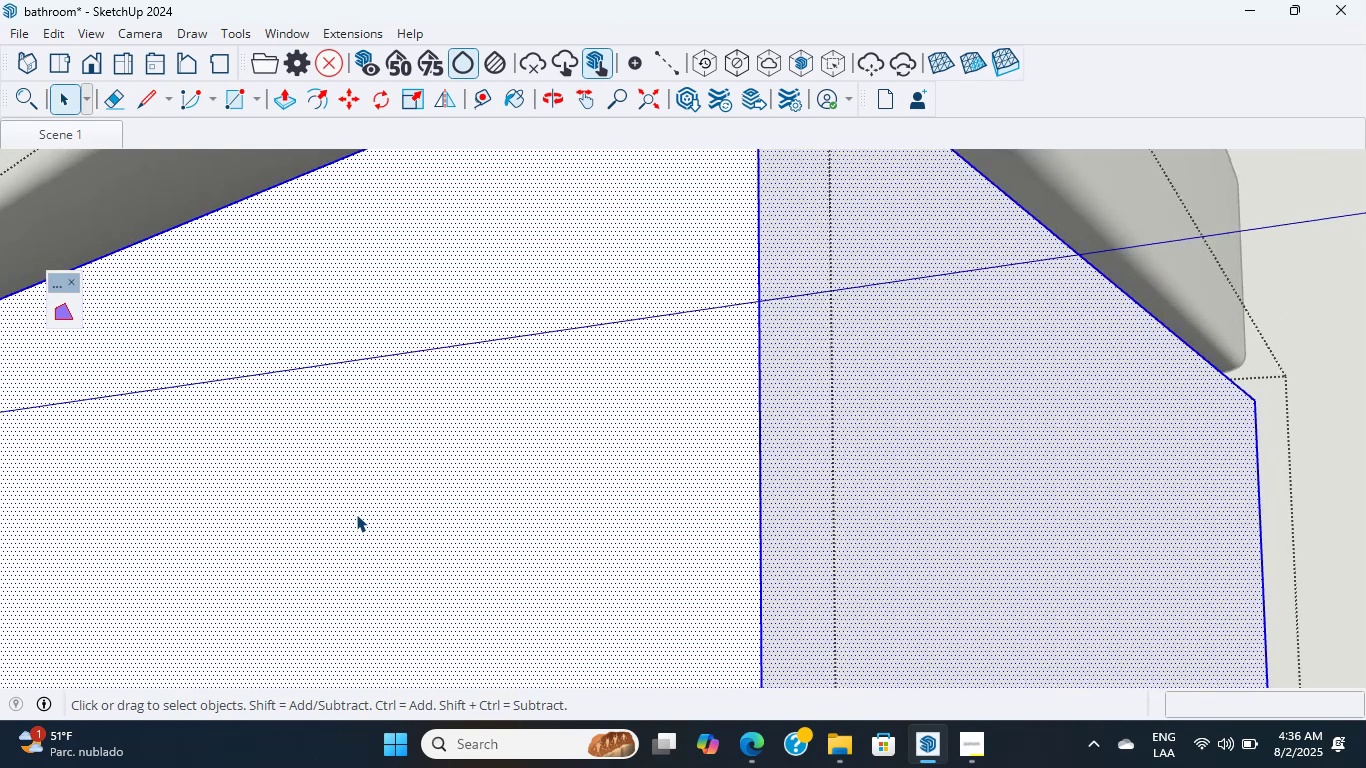 
triple_click([356, 514])
 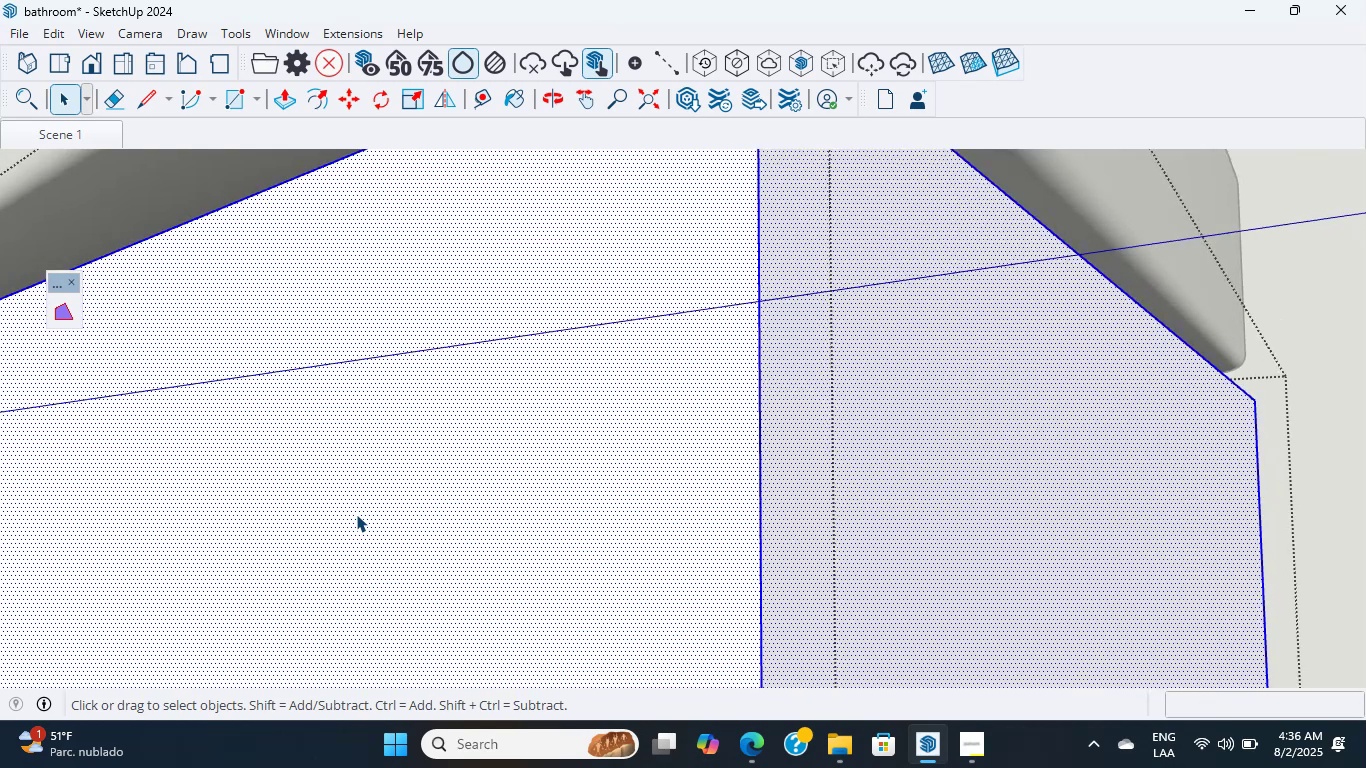 
triple_click([356, 514])
 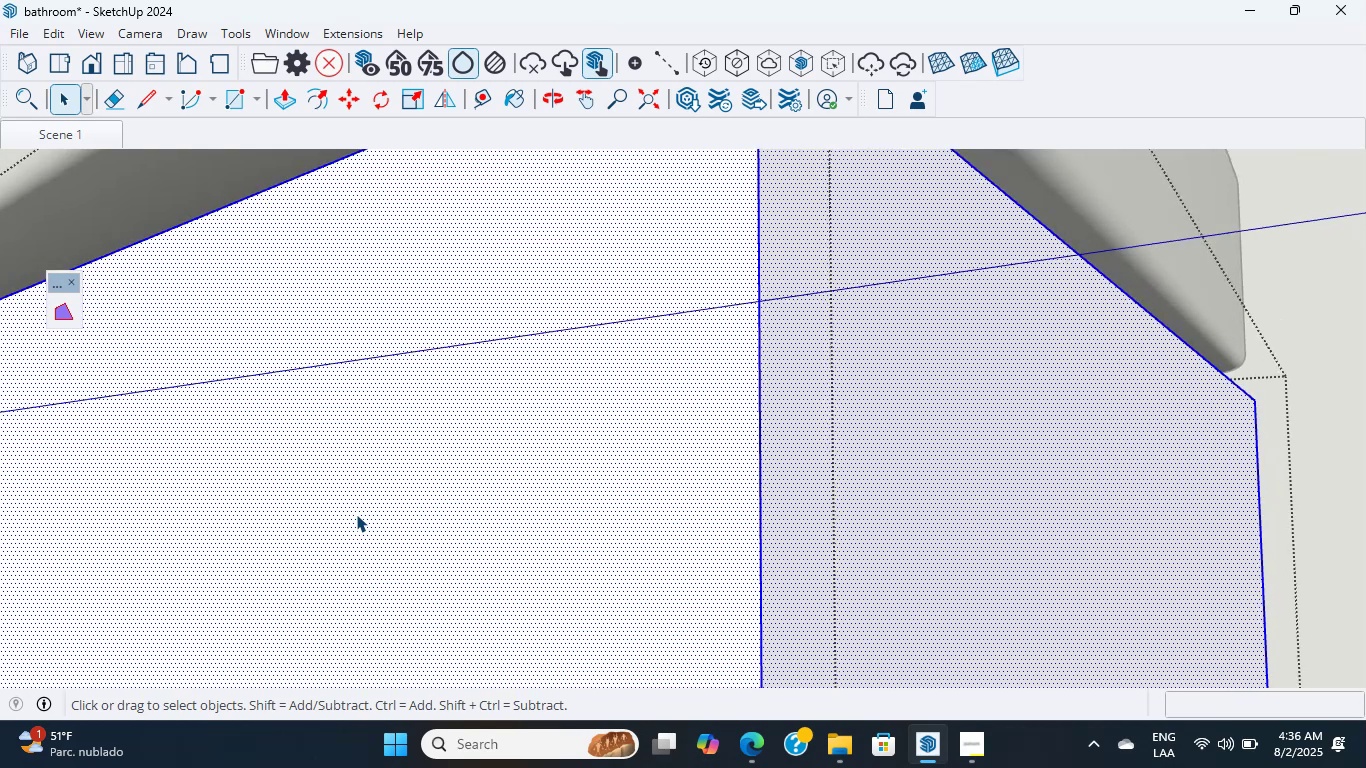 
triple_click([356, 514])
 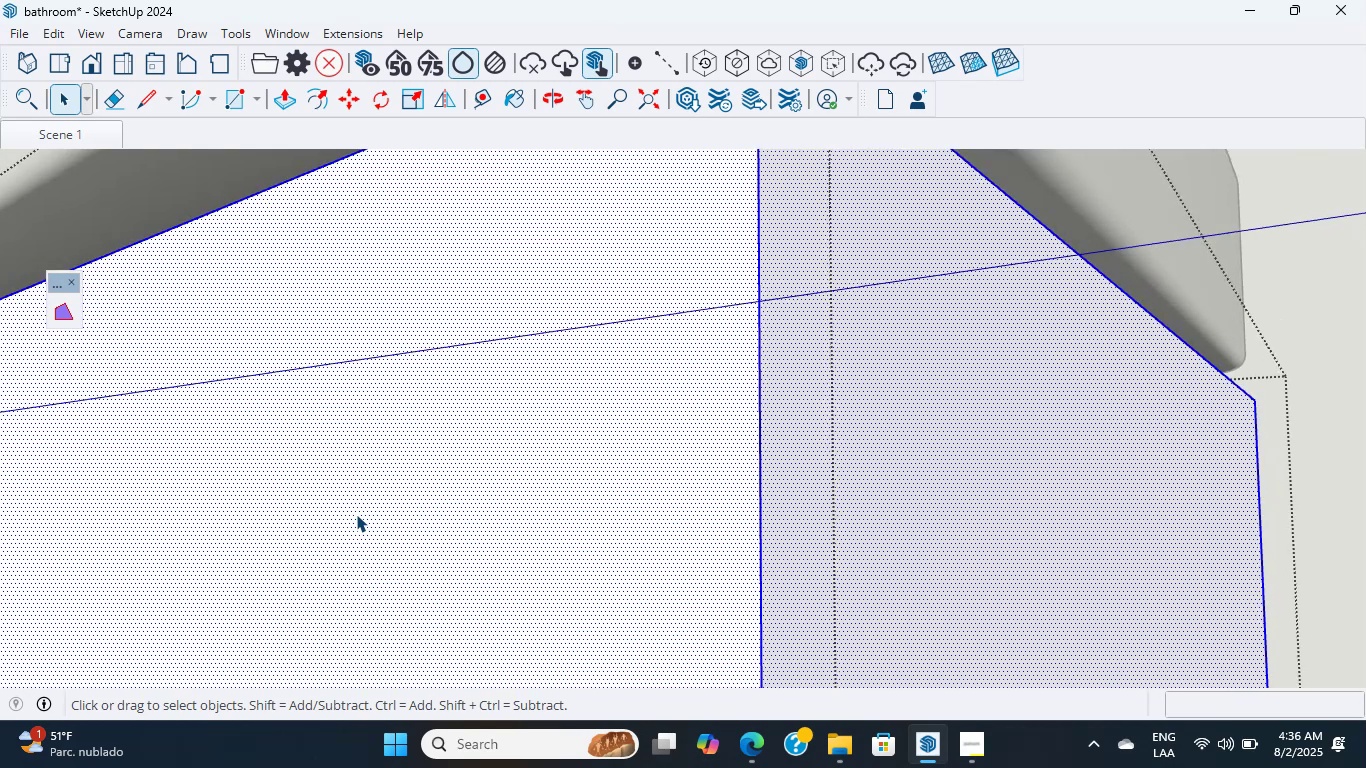 
triple_click([356, 514])
 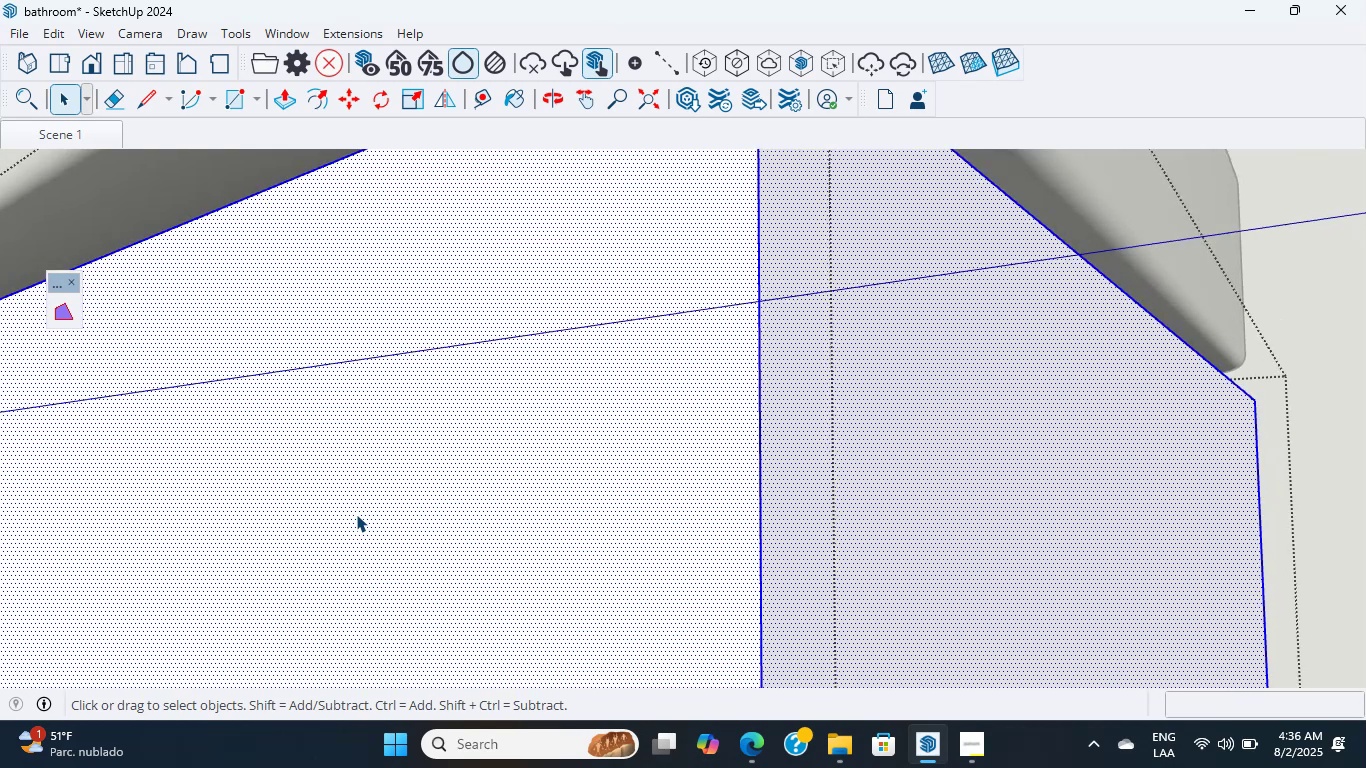 
triple_click([356, 514])
 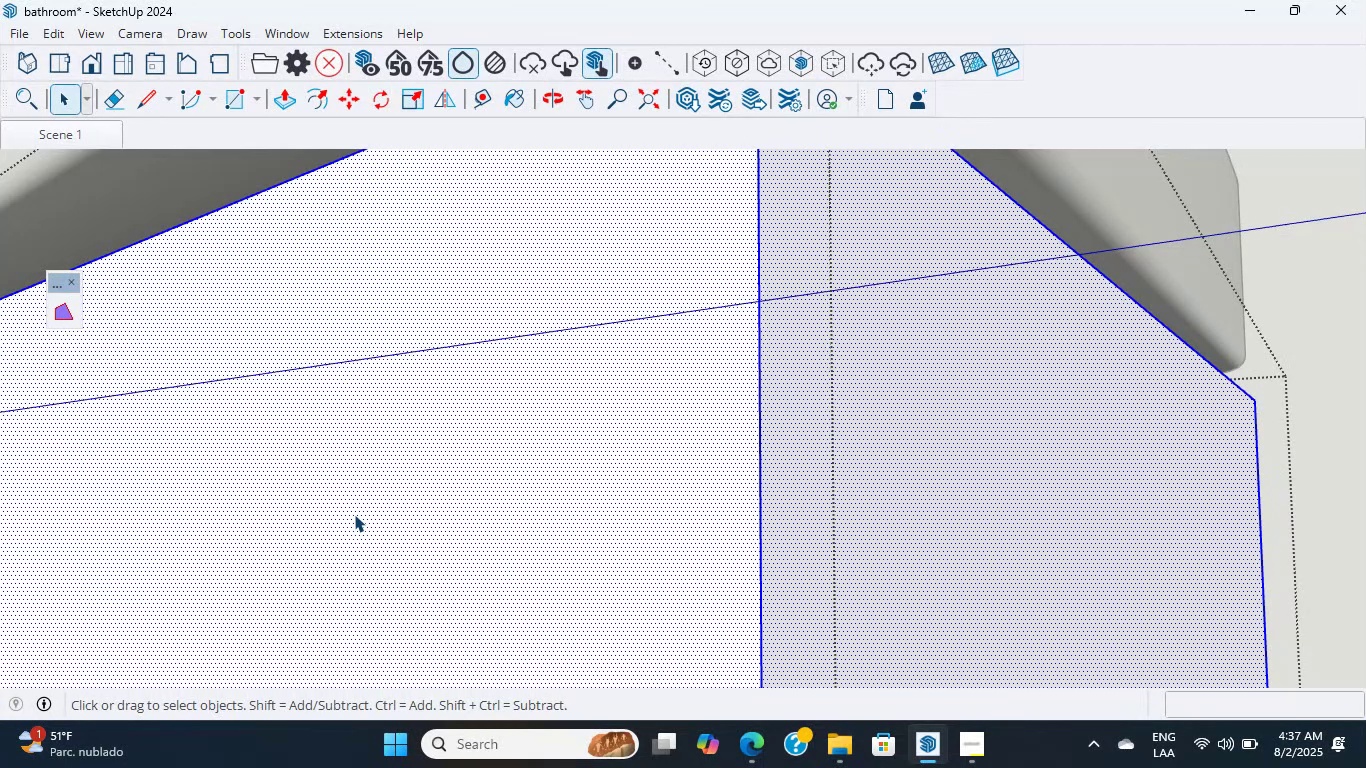 
wait(70.24)
 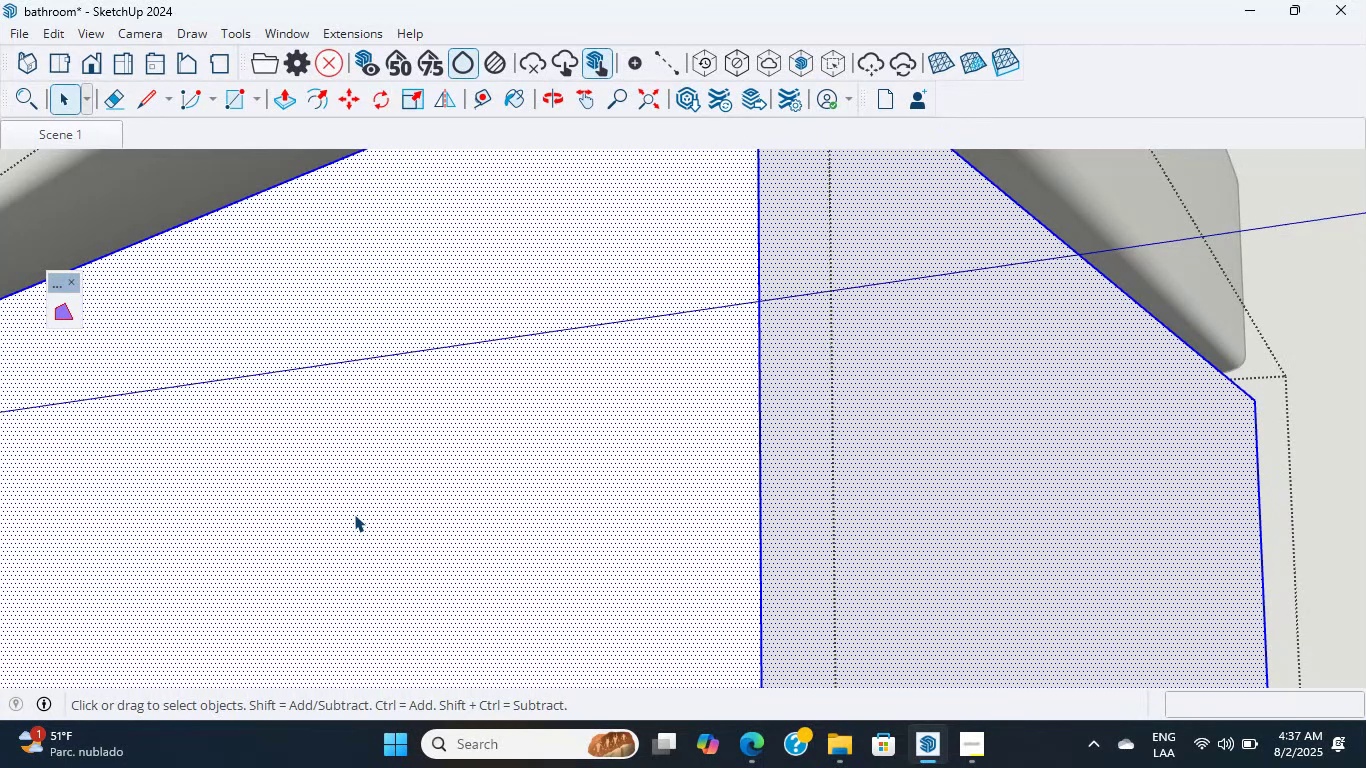 
scroll: coordinate [354, 517], scroll_direction: up, amount: 9.0
 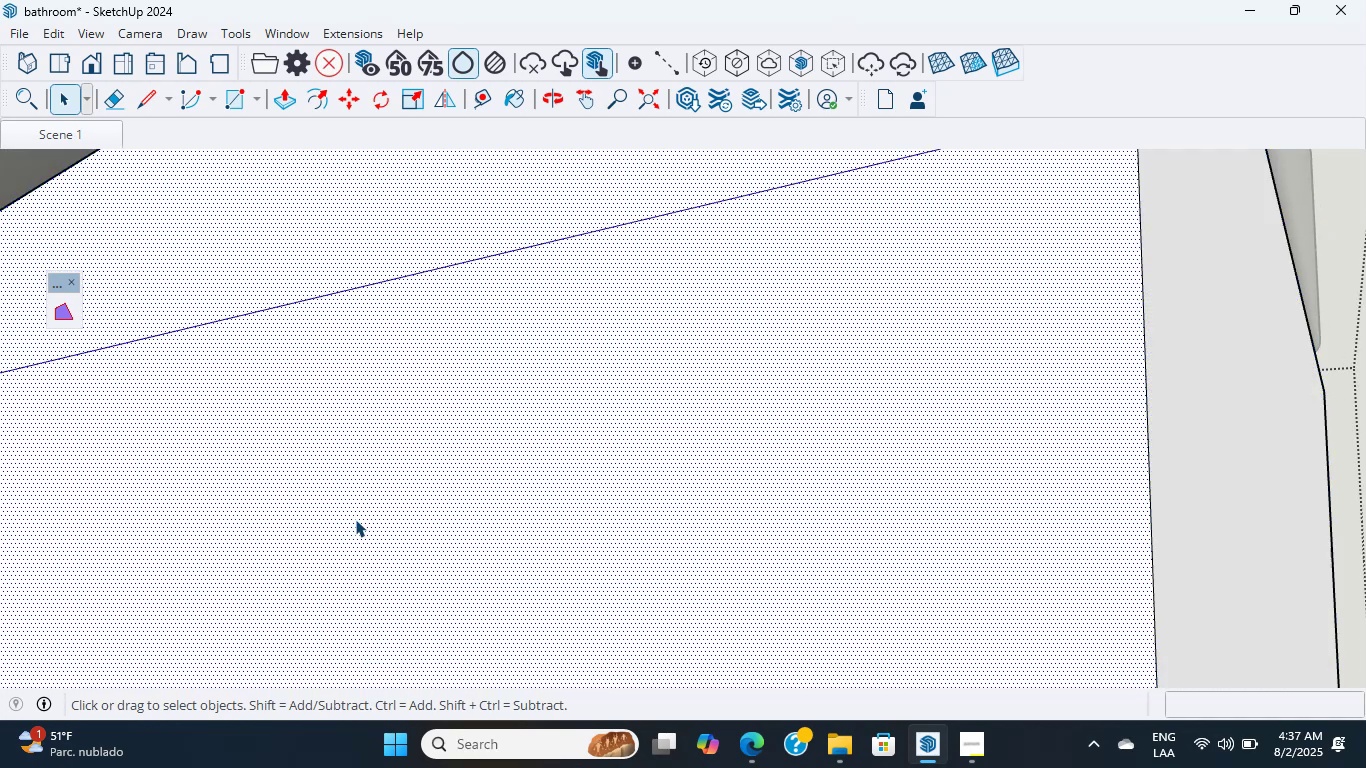 
triple_click([356, 521])
 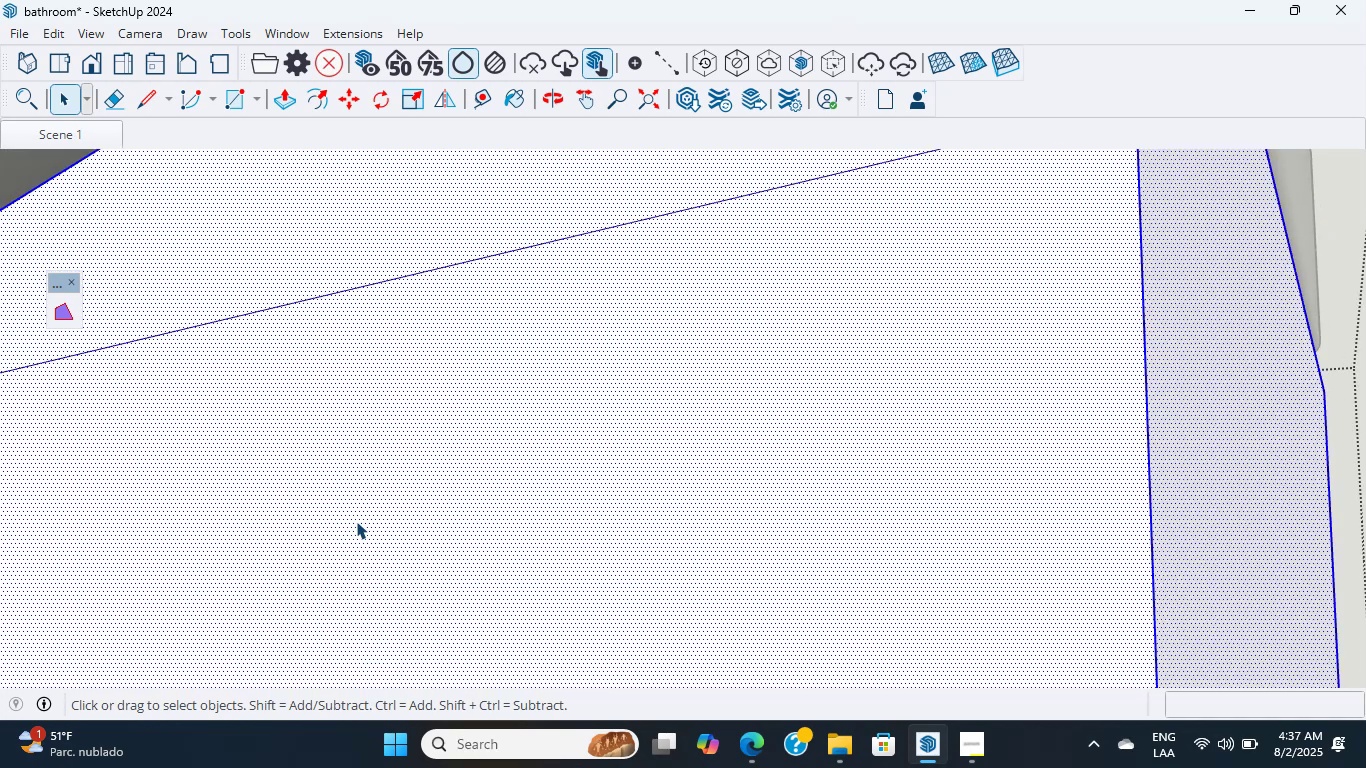 
triple_click([357, 523])
 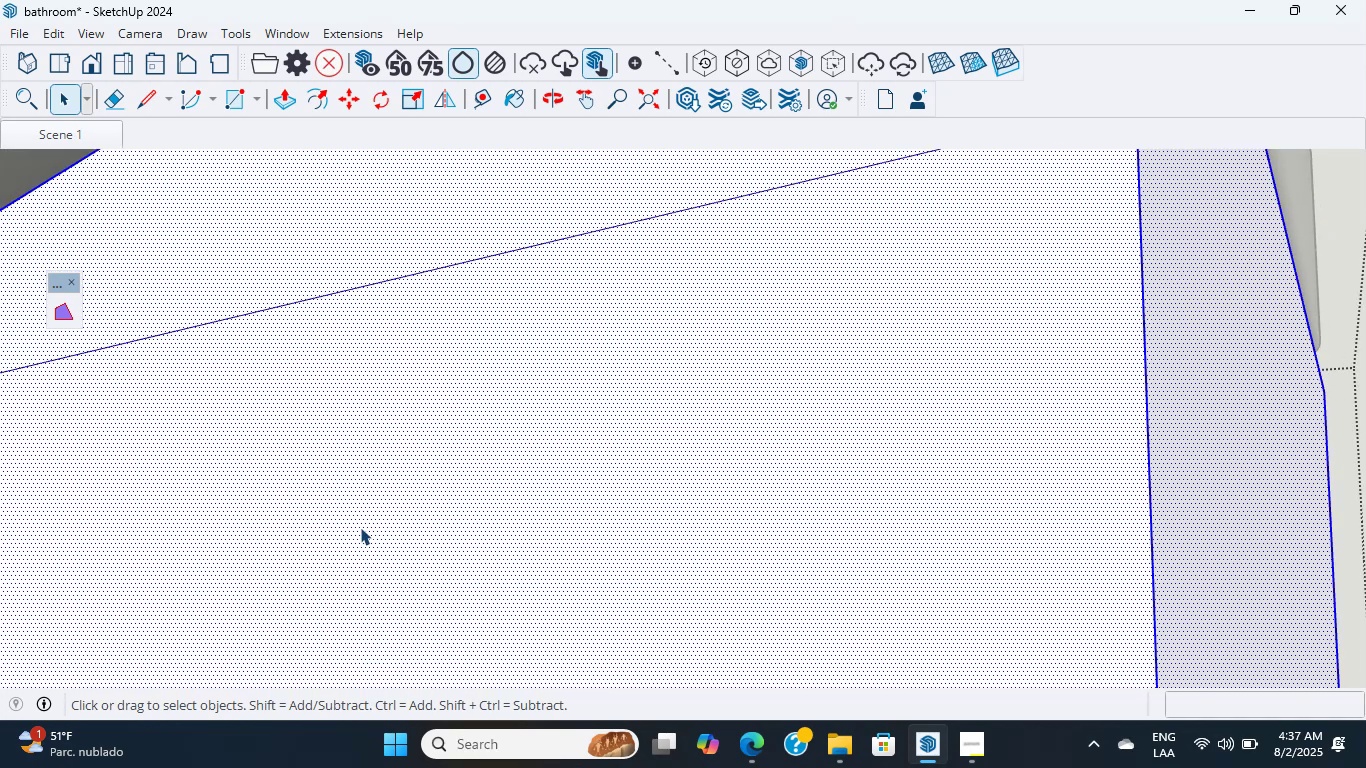 
triple_click([360, 527])
 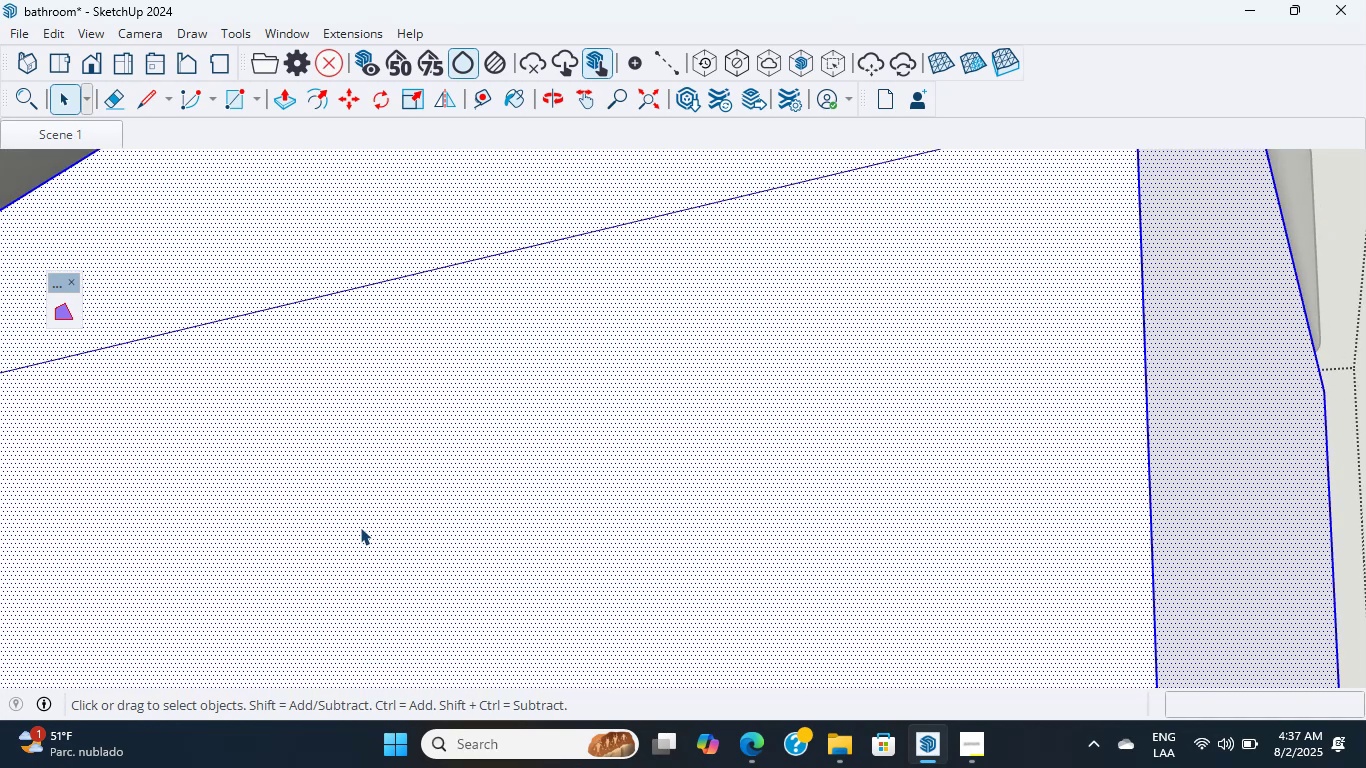 
triple_click([360, 527])
 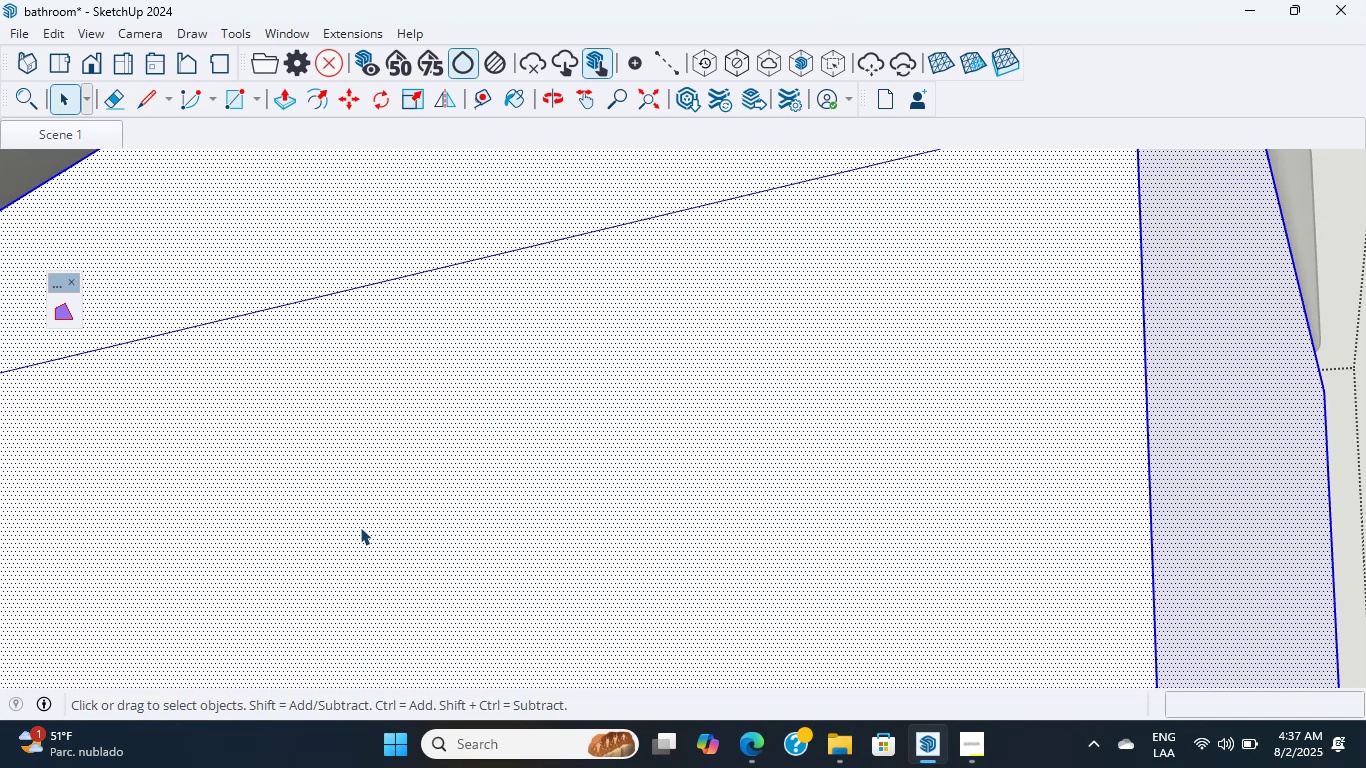 
scroll: coordinate [360, 527], scroll_direction: up, amount: 11.0
 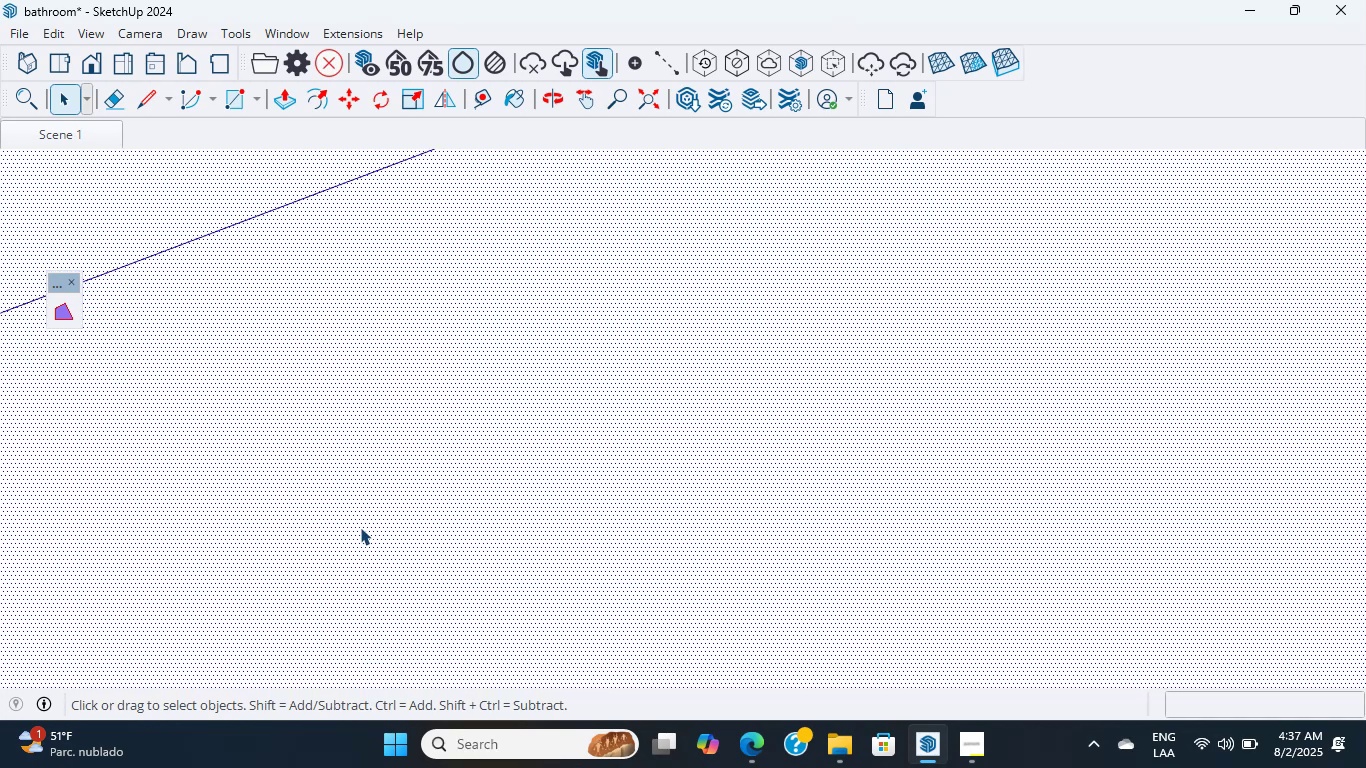 
double_click([360, 527])
 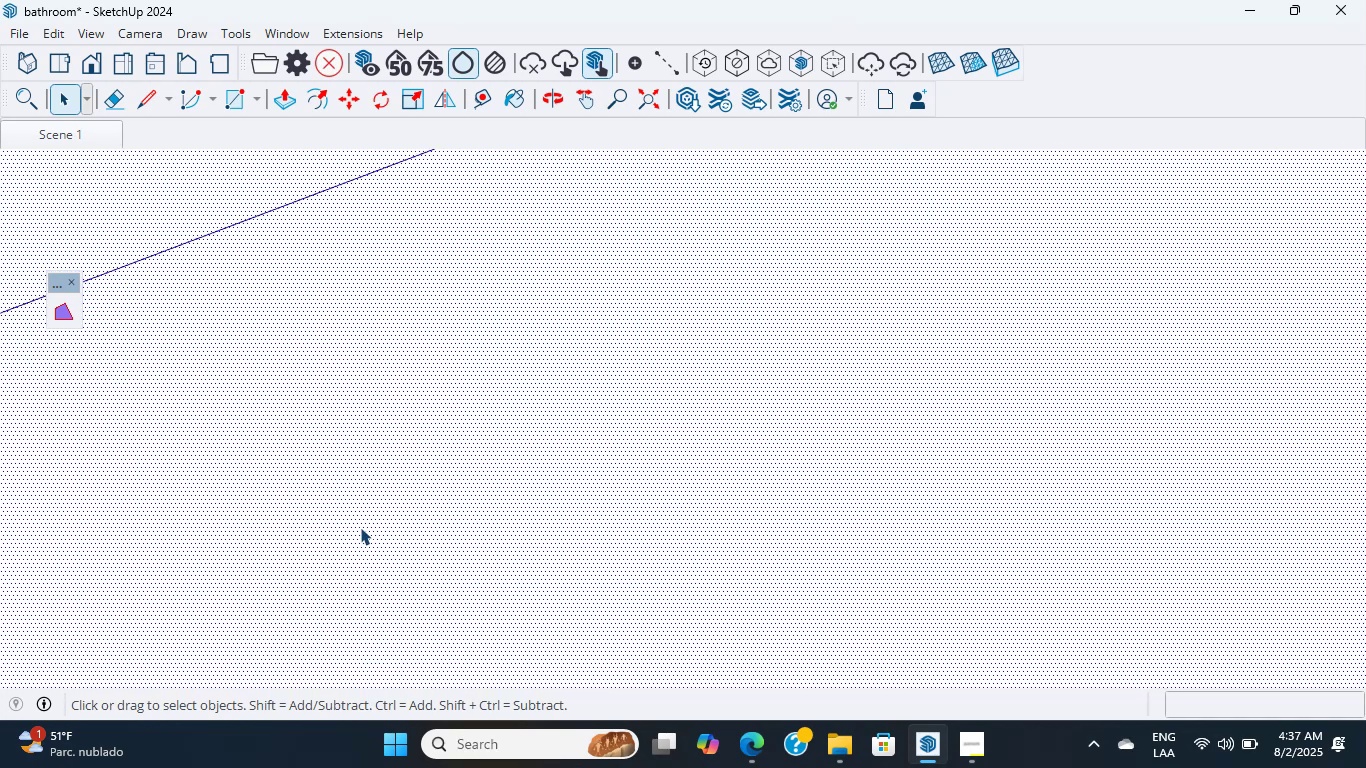 
triple_click([360, 527])
 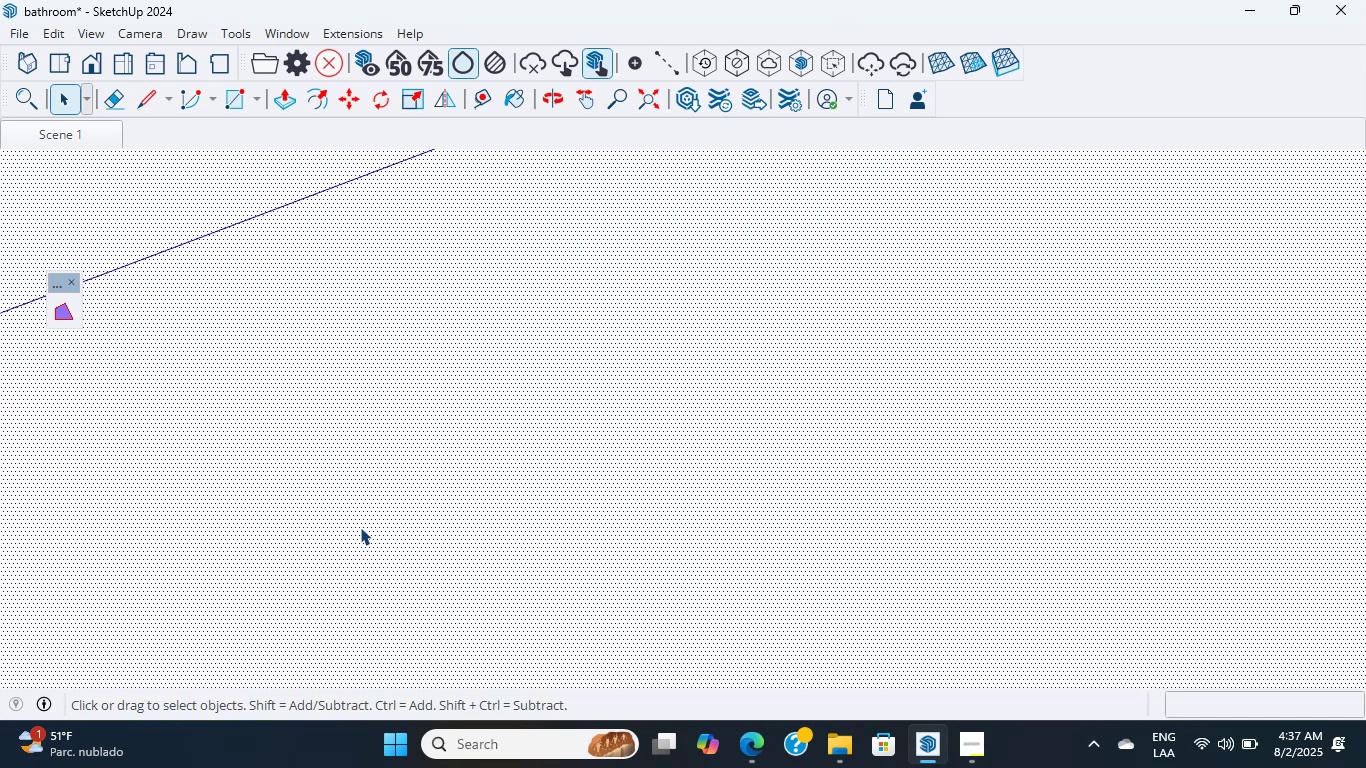 
triple_click([360, 527])
 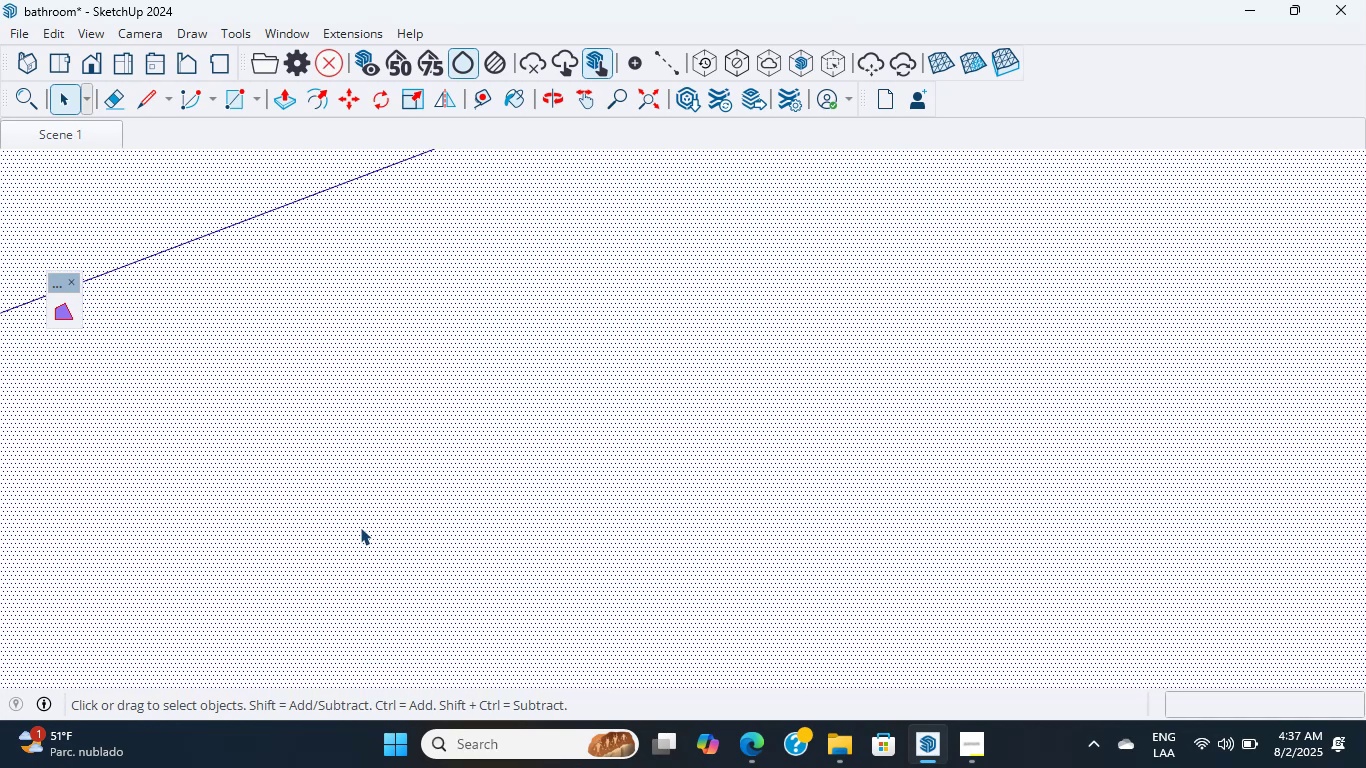 
triple_click([360, 527])
 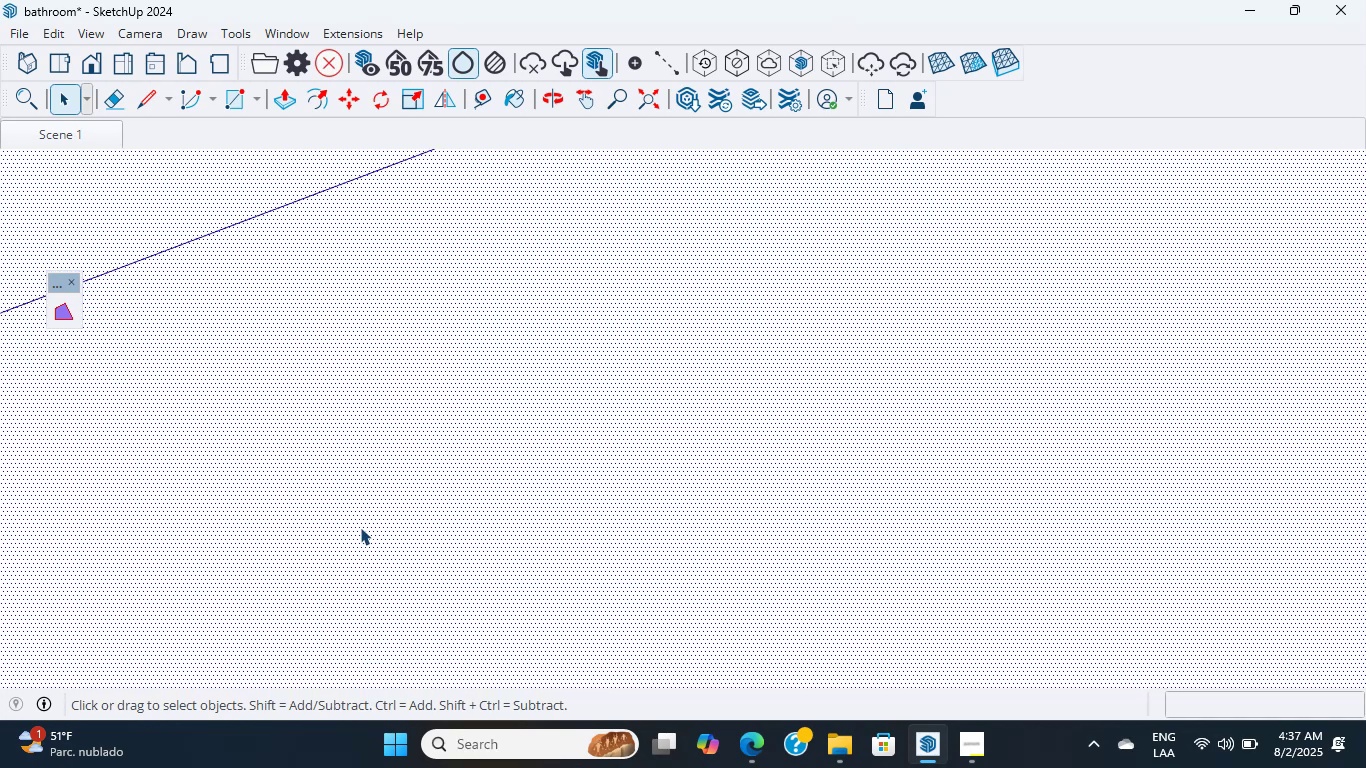 
triple_click([360, 527])
 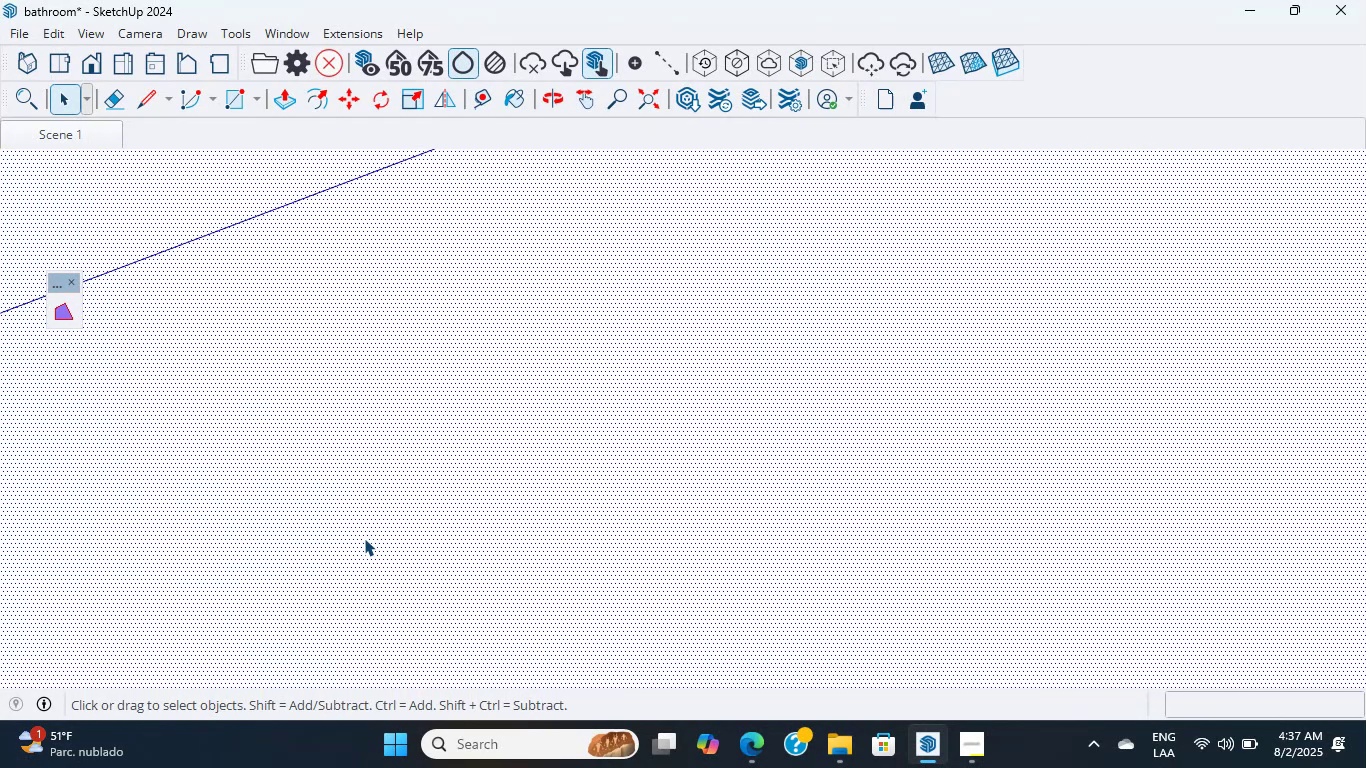 
wait(14.46)
 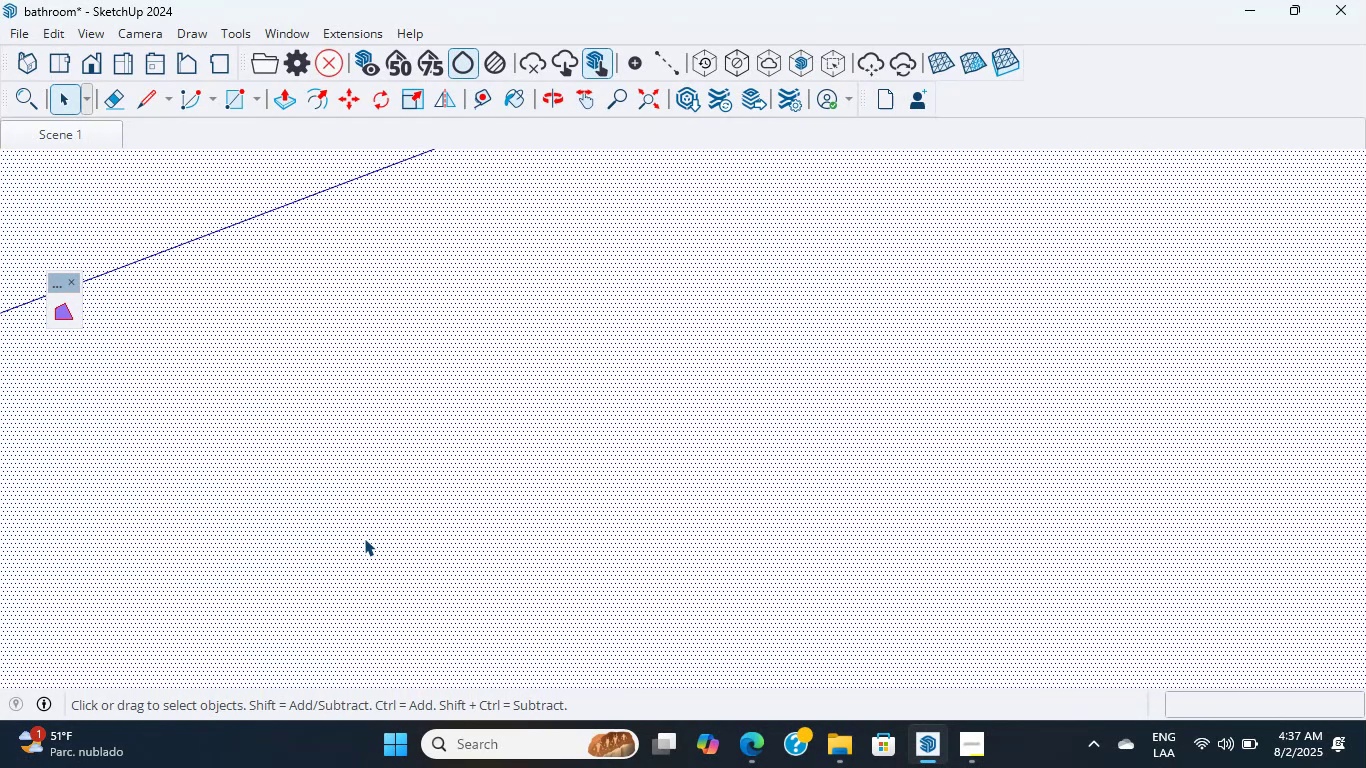 
right_click([364, 540])
 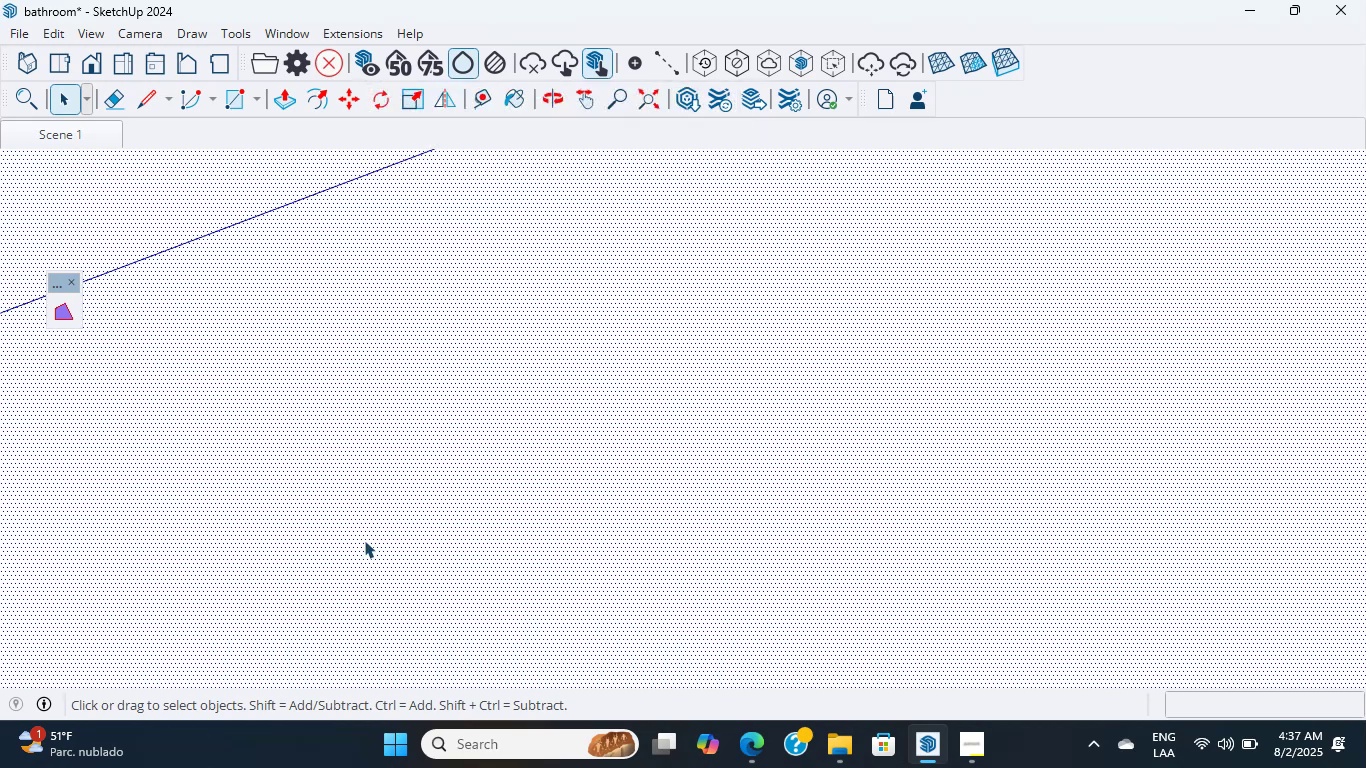 
double_click([364, 540])
 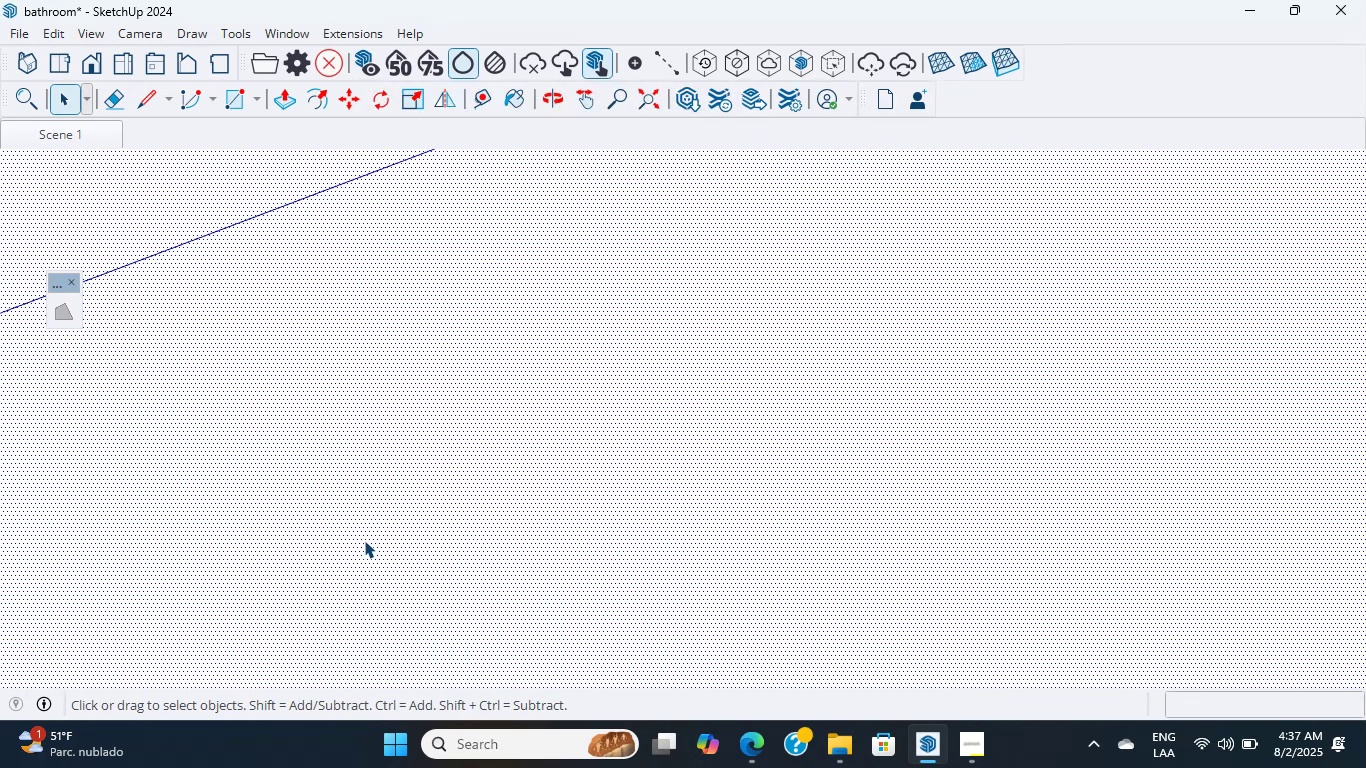 
wait(9.98)
 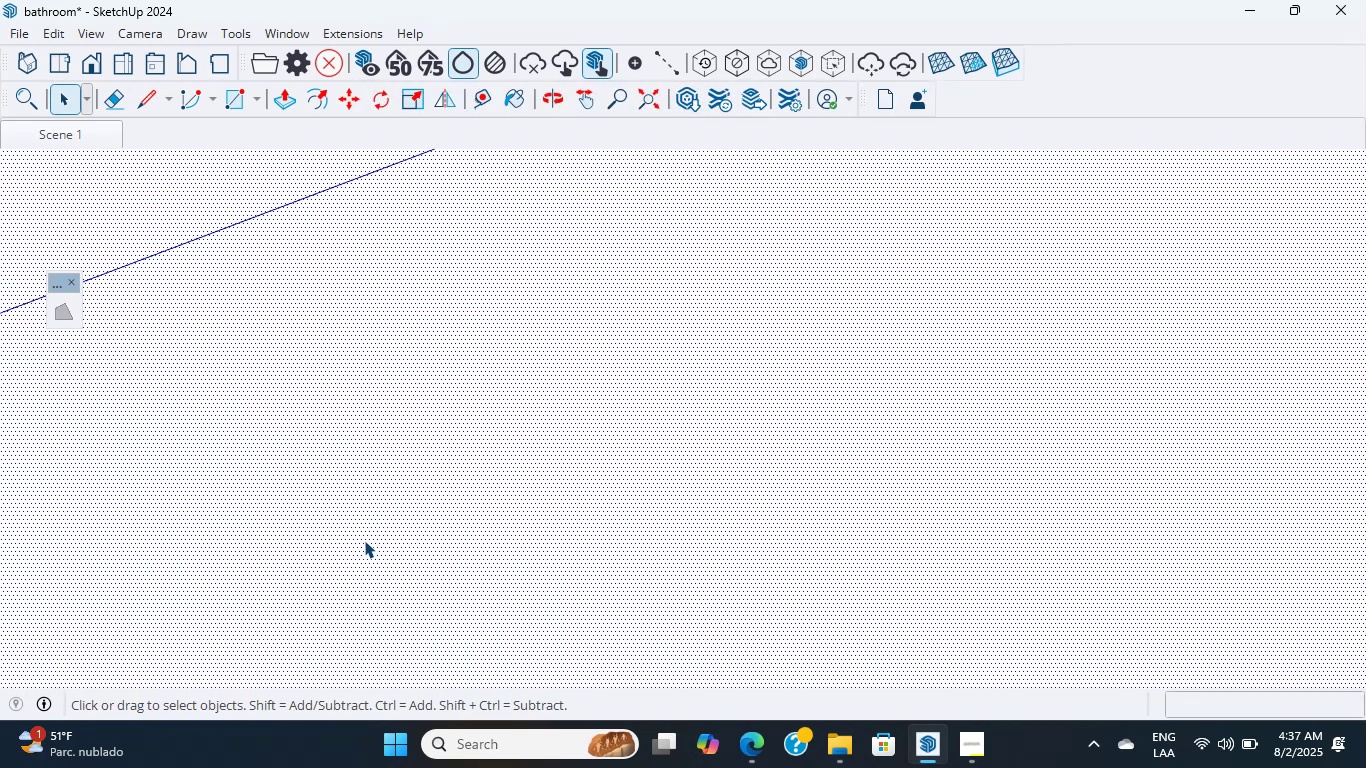 
scroll: coordinate [415, 479], scroll_direction: up, amount: 2.0
 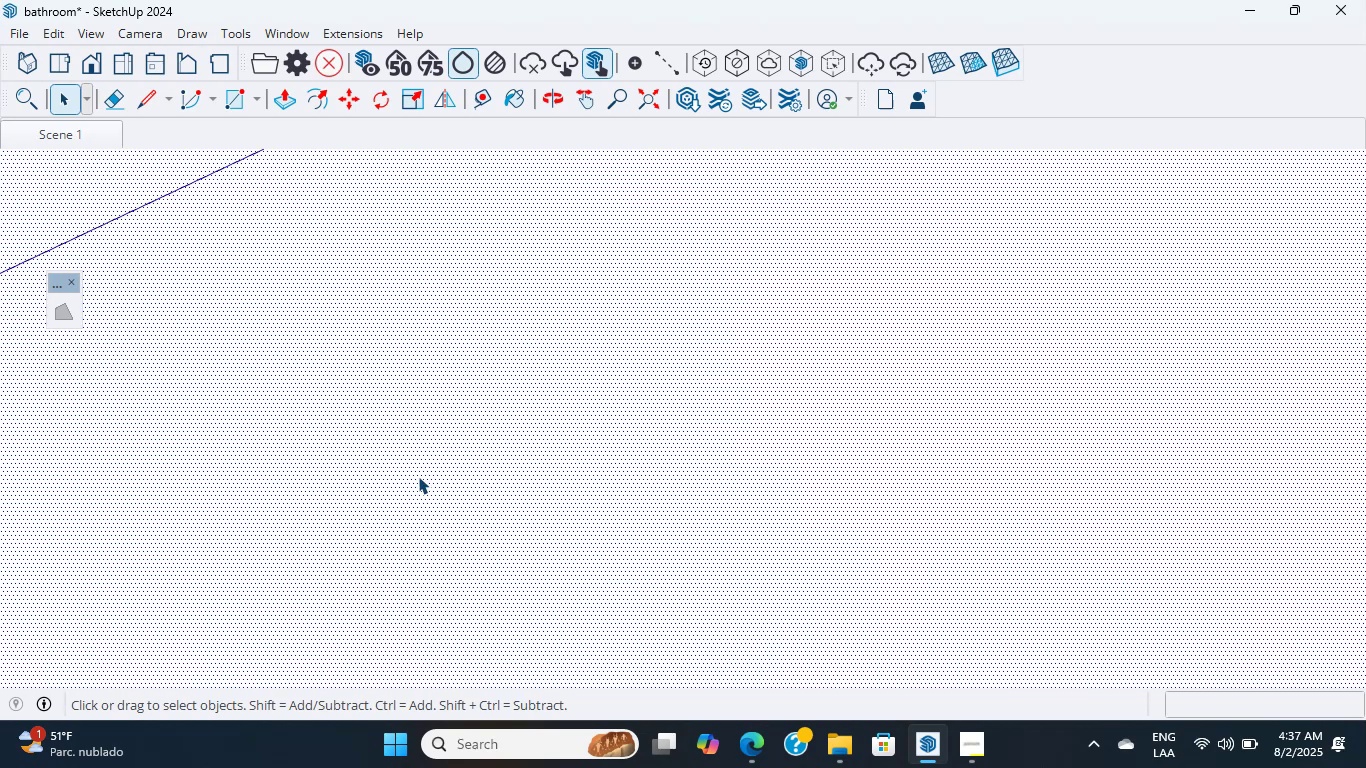 
double_click([418, 476])
 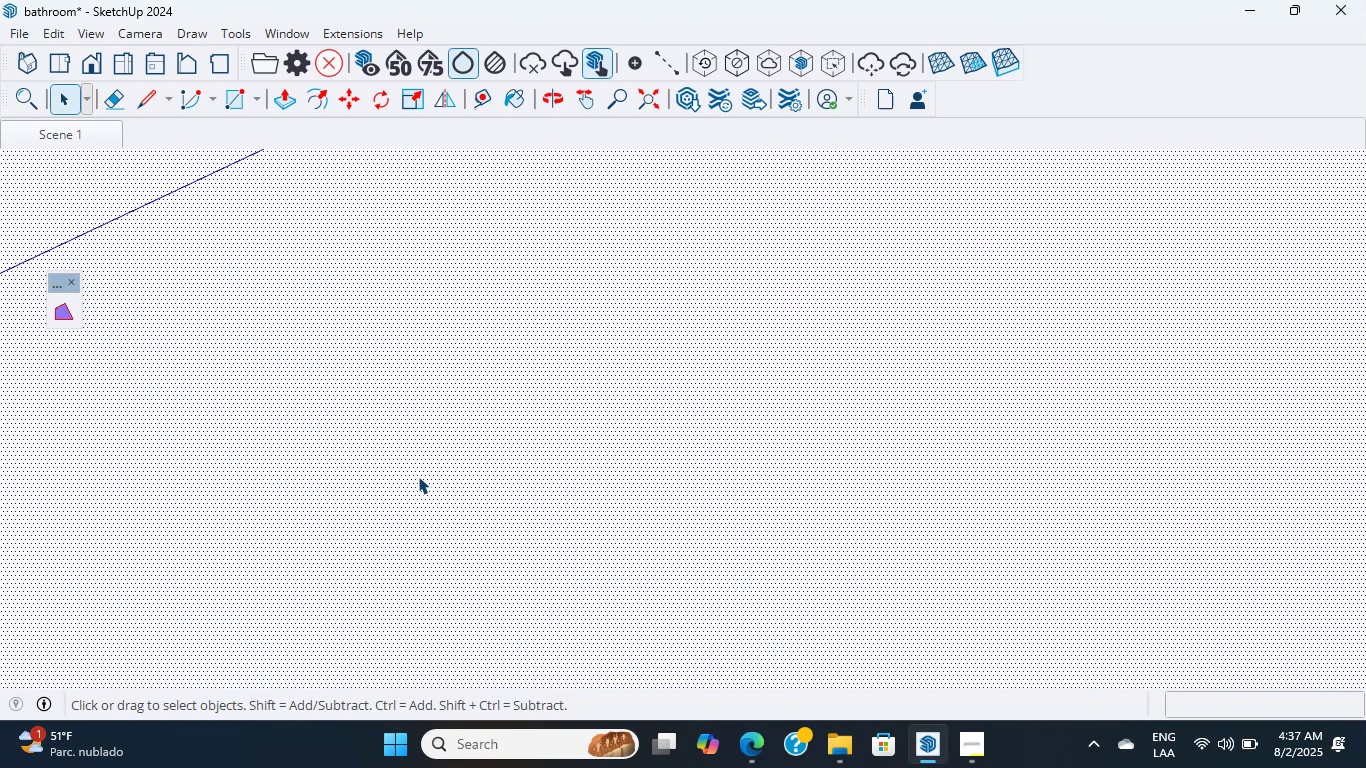 
triple_click([418, 476])
 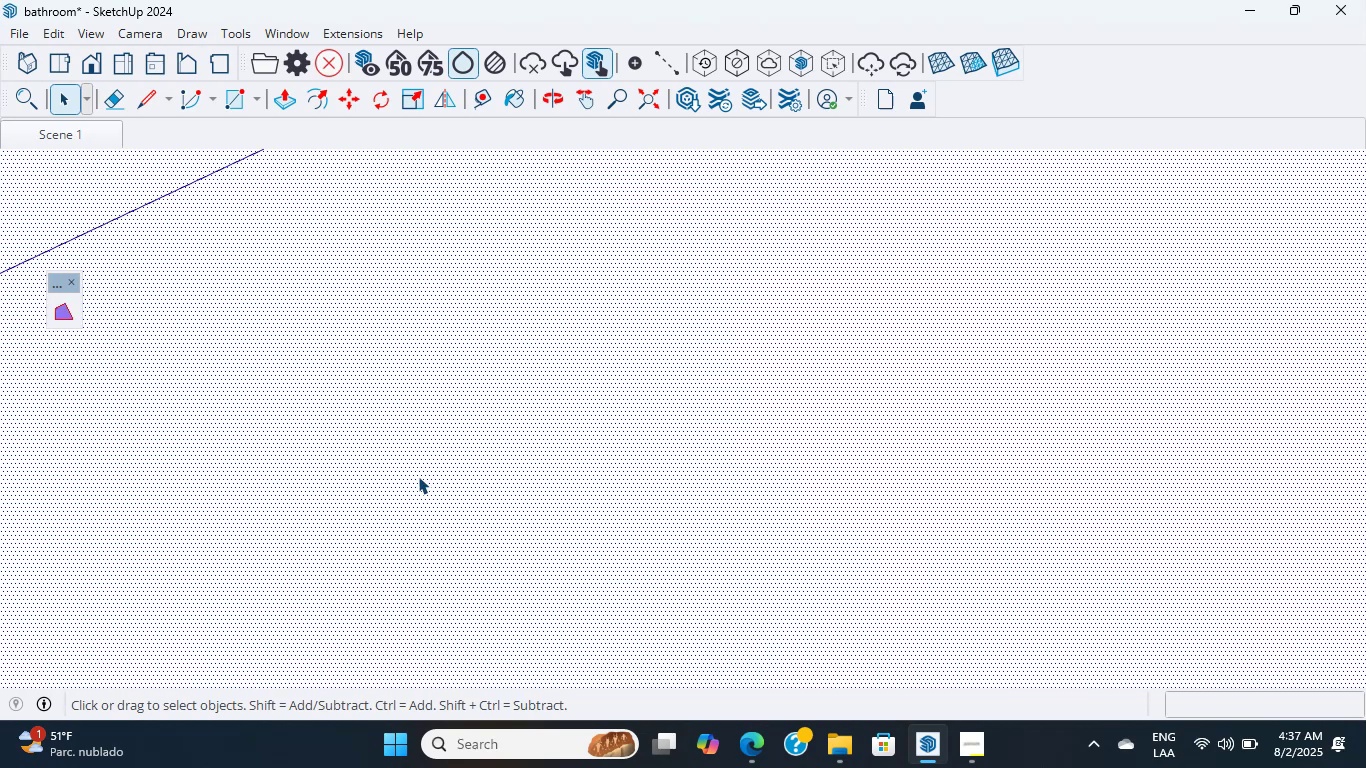 
triple_click([418, 476])
 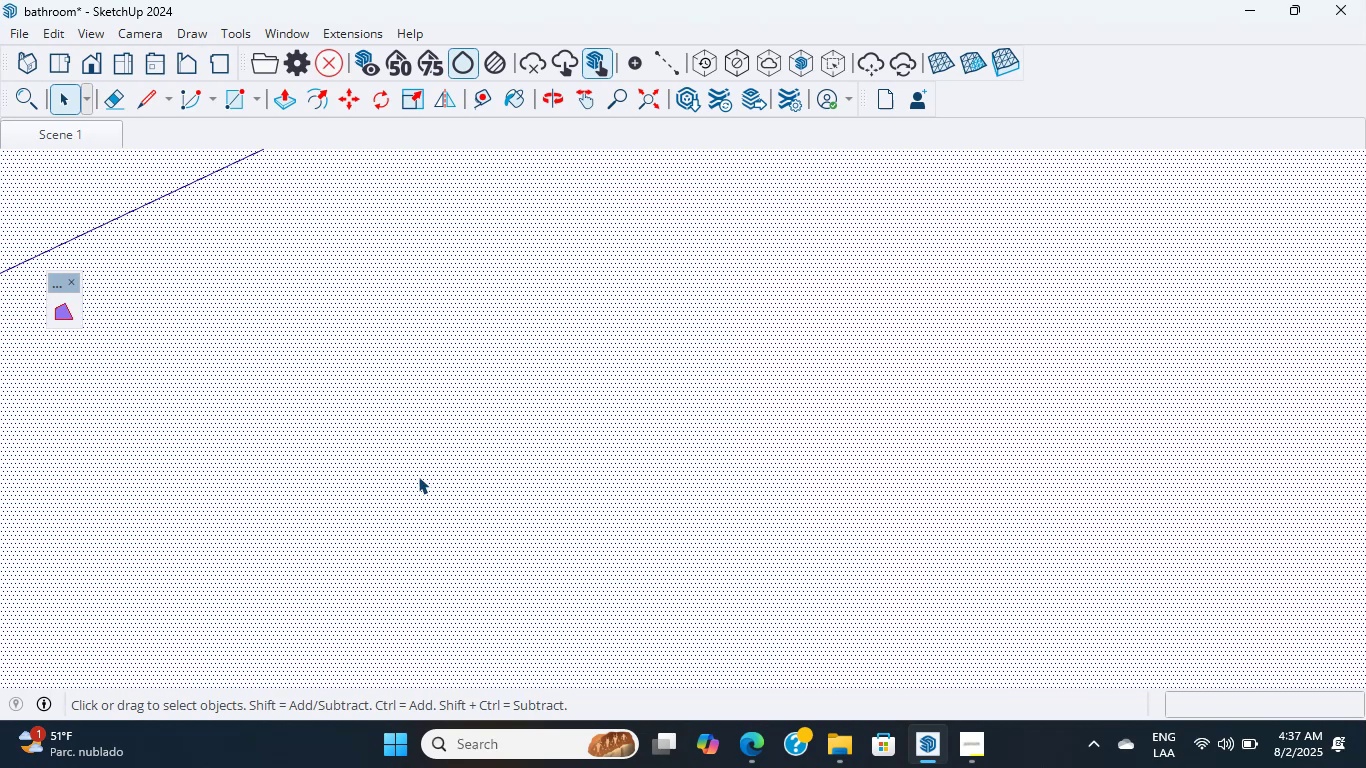 
triple_click([418, 476])
 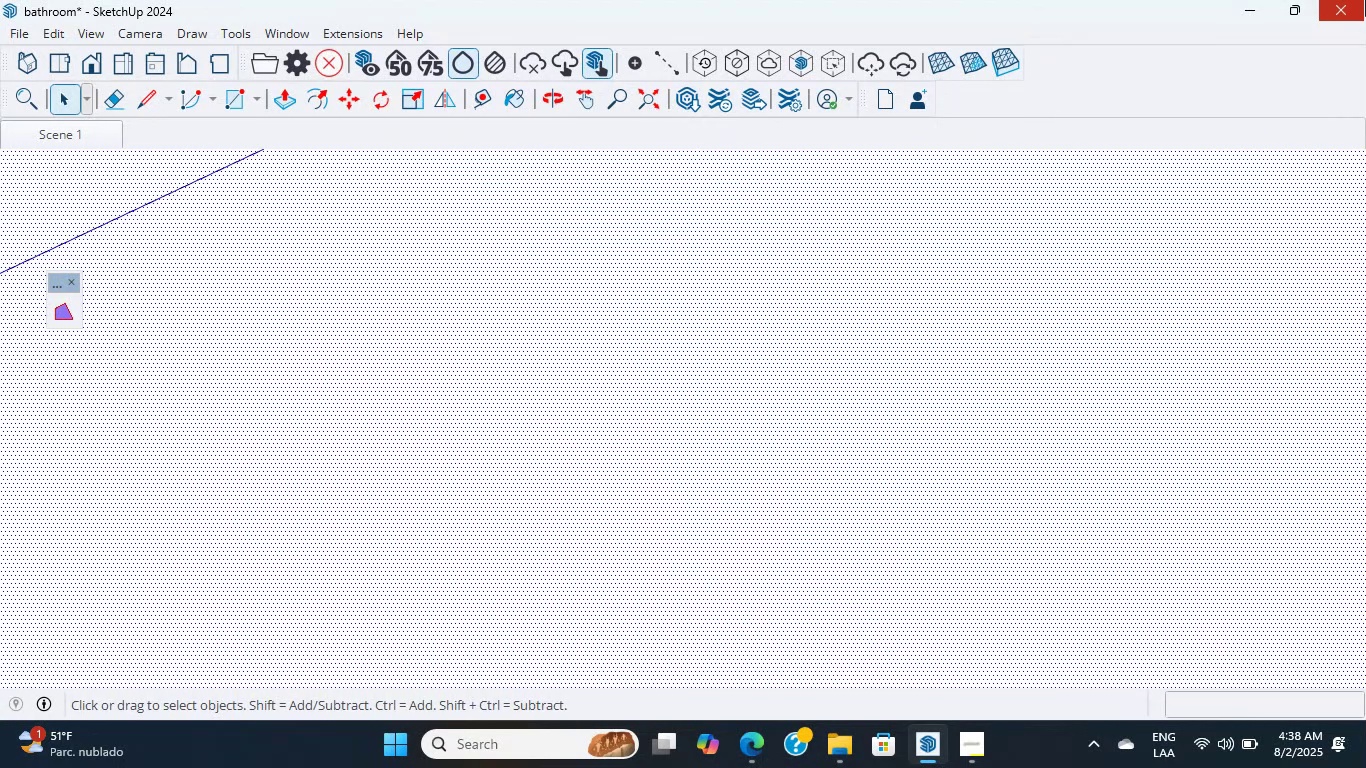 
wait(16.02)
 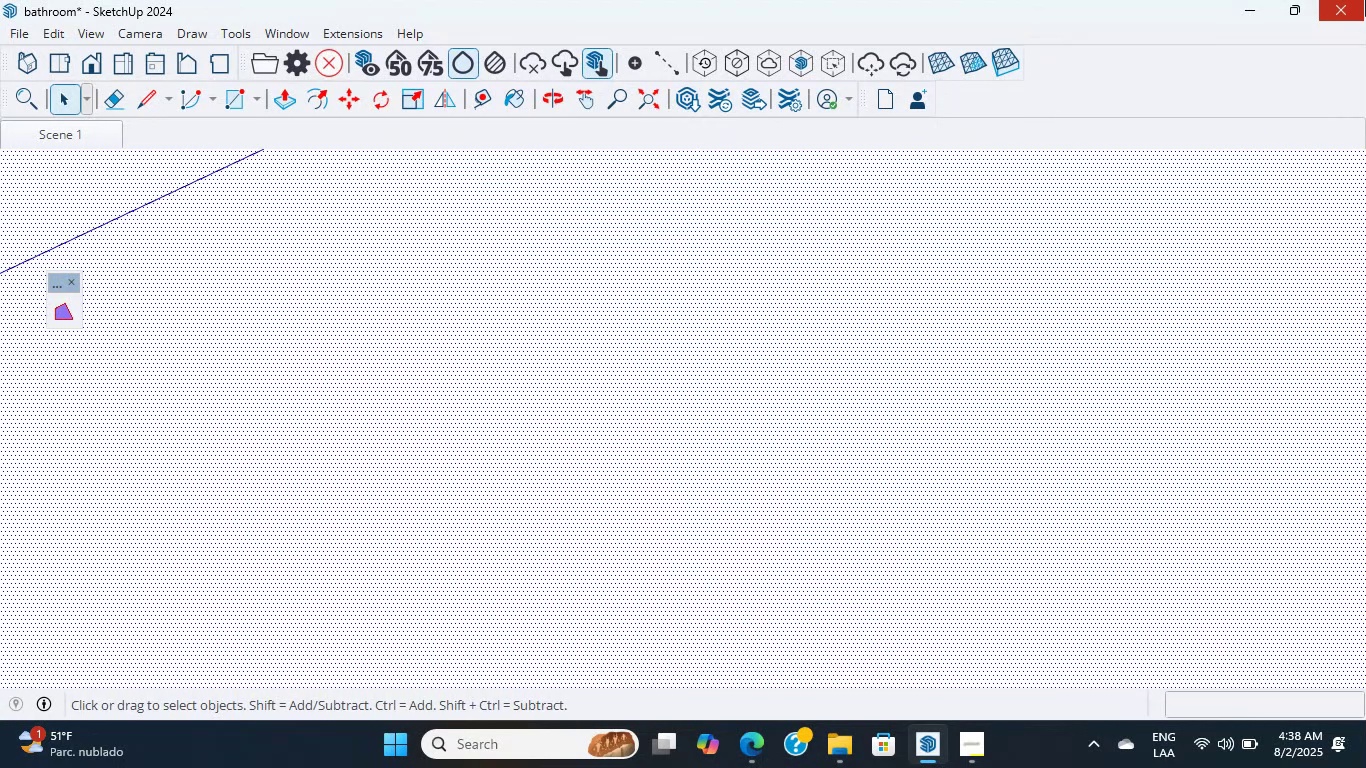 
scroll: coordinate [437, 433], scroll_direction: down, amount: 69.0
 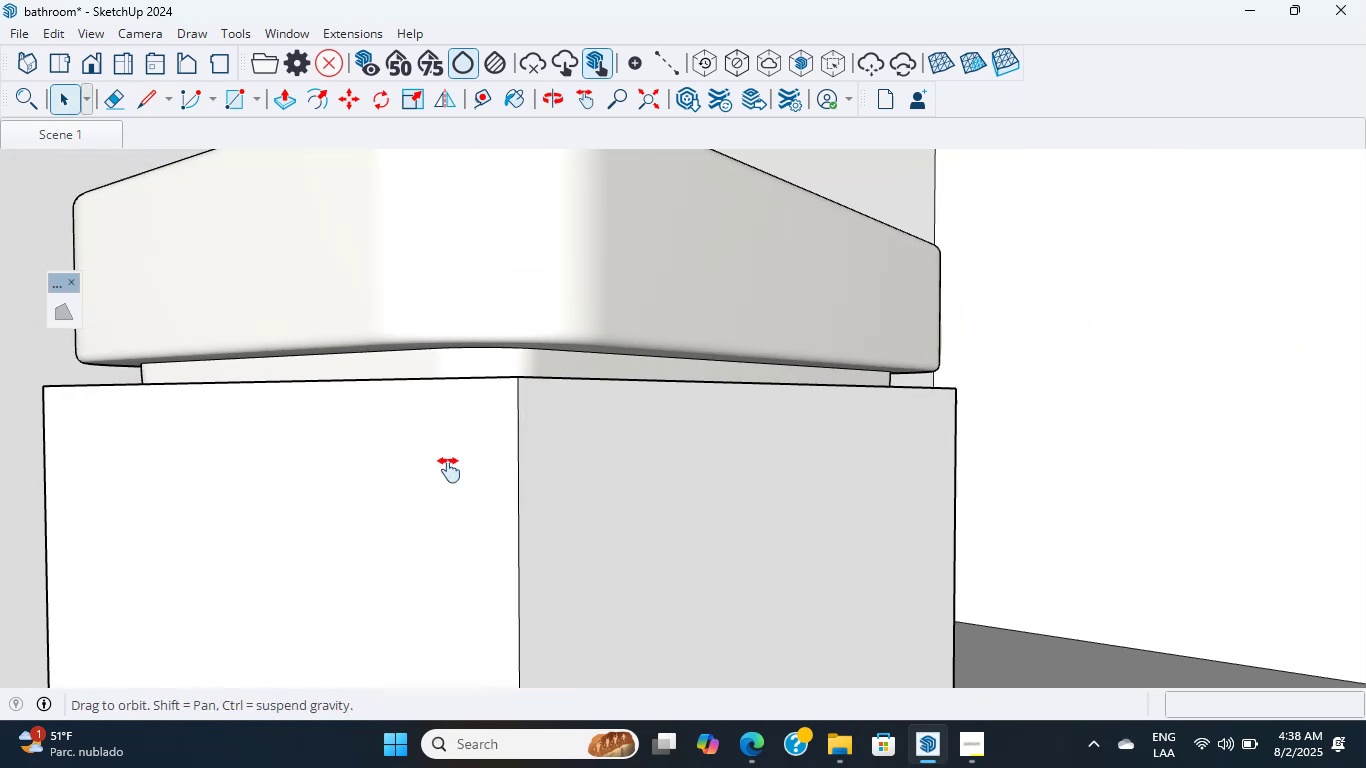 
key(Escape)
 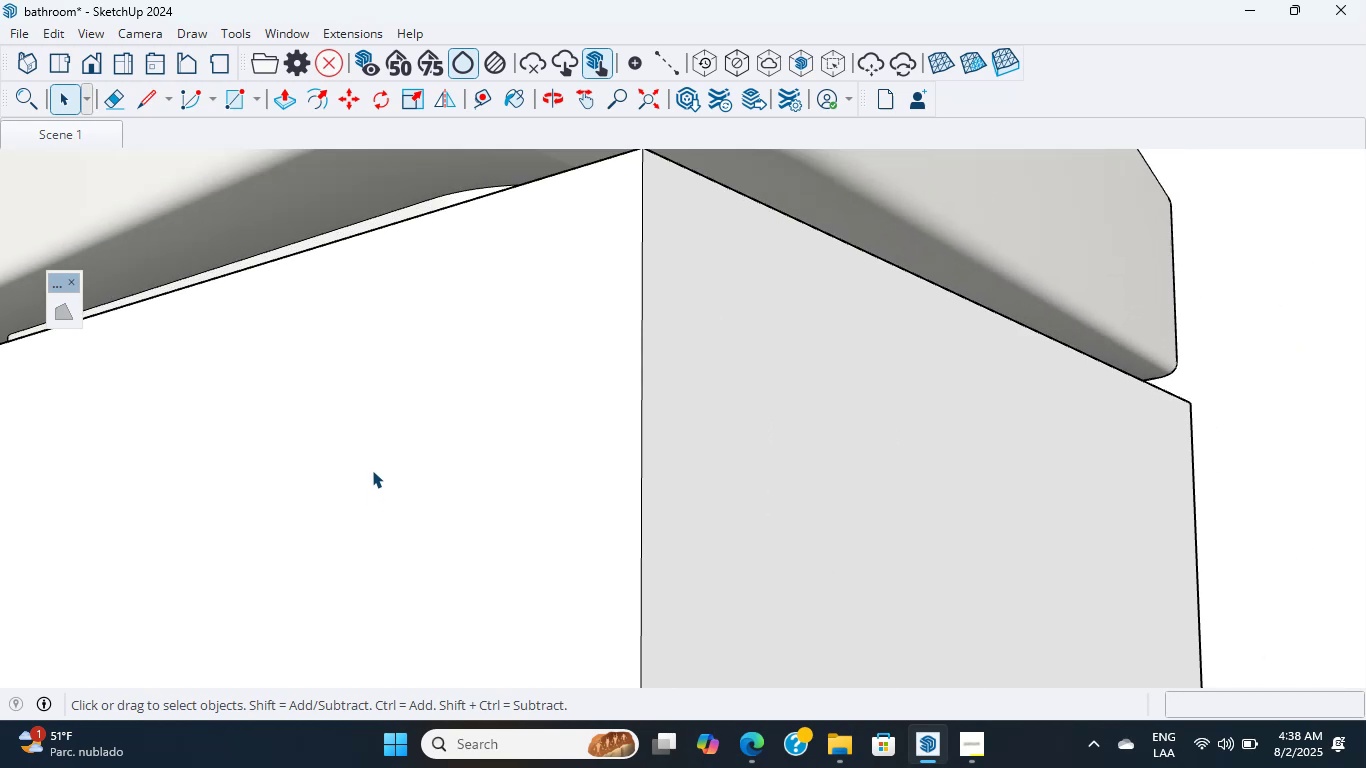 
key(Shift+ShiftLeft)
 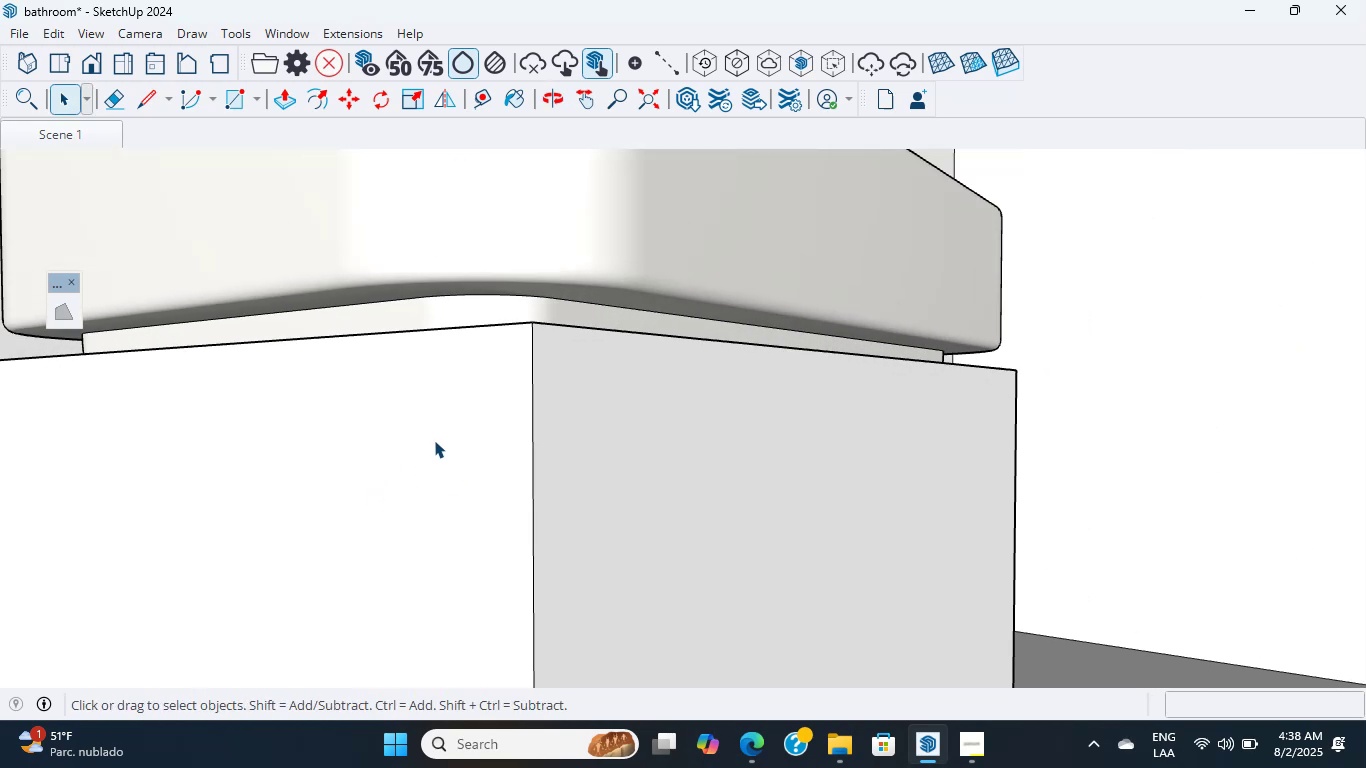 
hold_key(key=ShiftLeft, duration=0.55)
 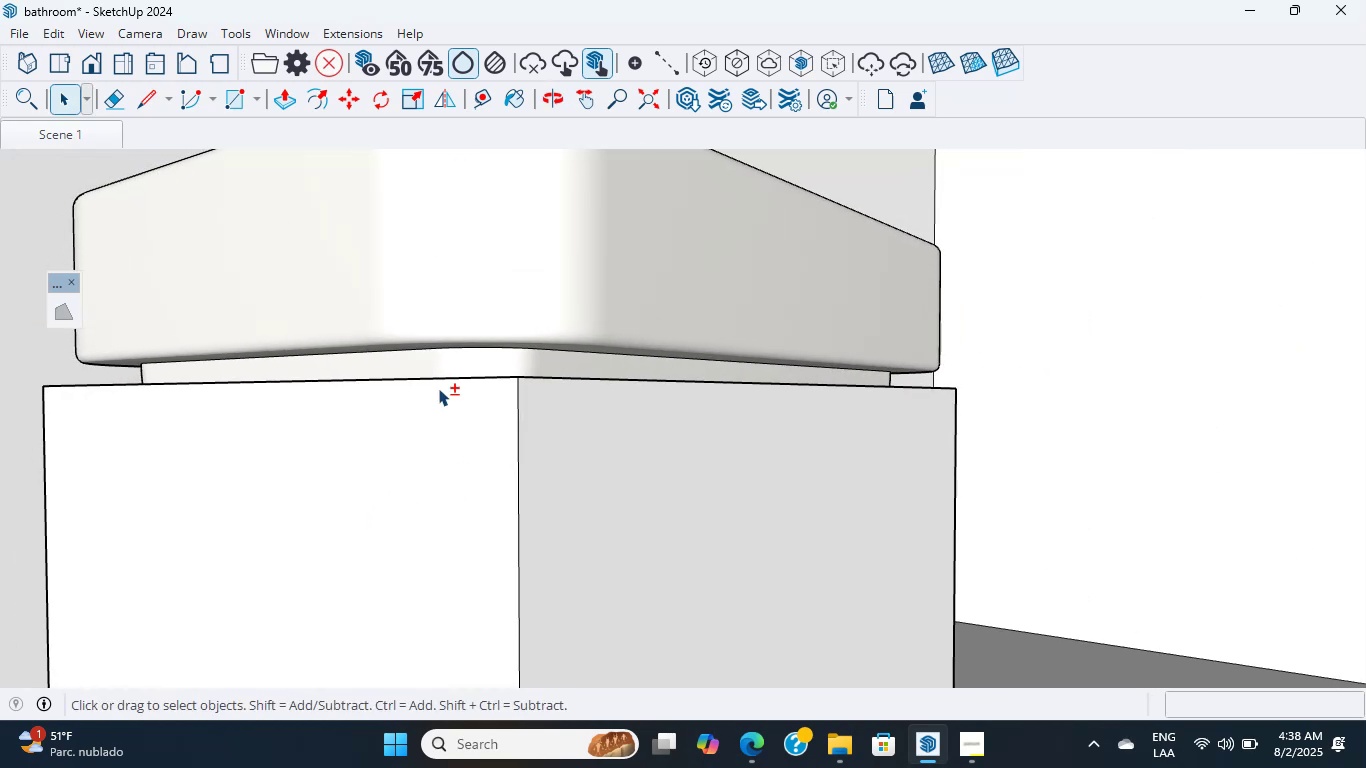 
scroll: coordinate [400, 437], scroll_direction: down, amount: 11.0
 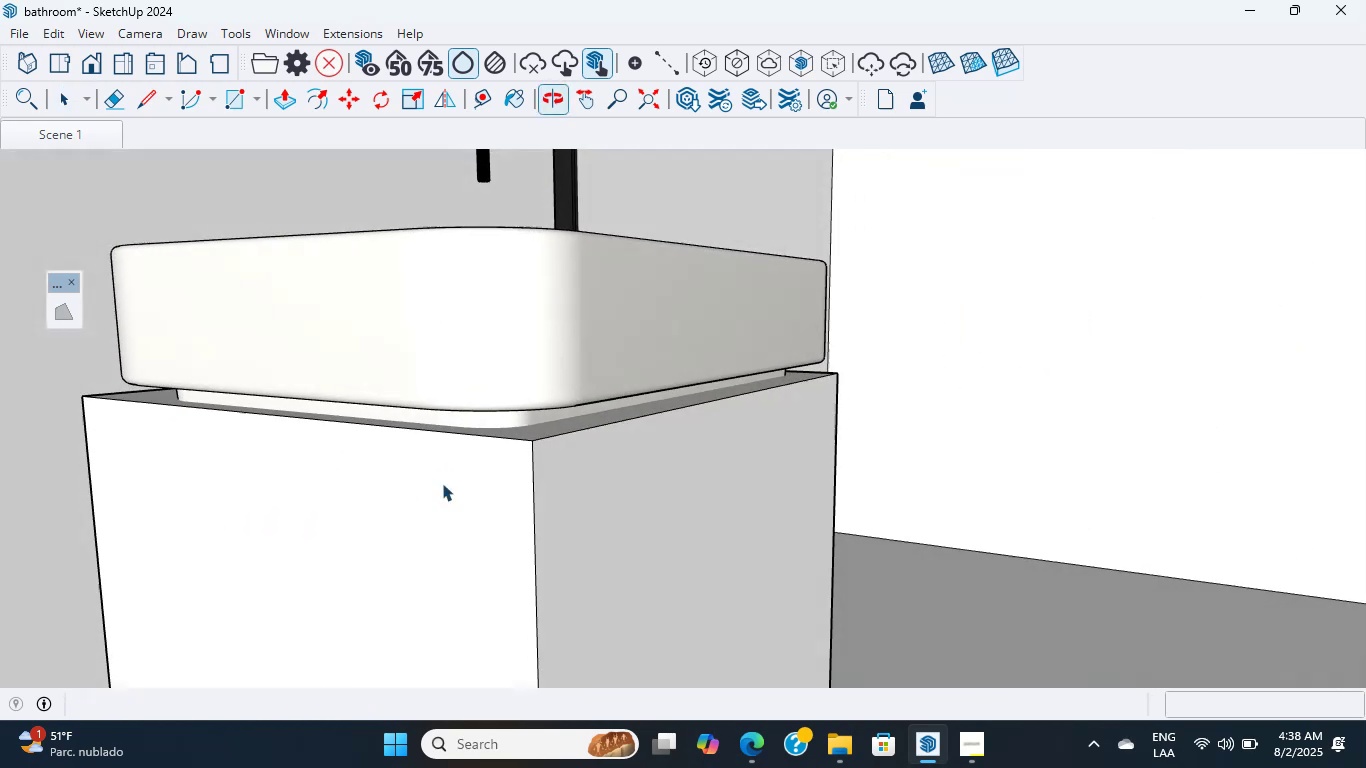 
hold_key(key=ShiftLeft, duration=2.34)
 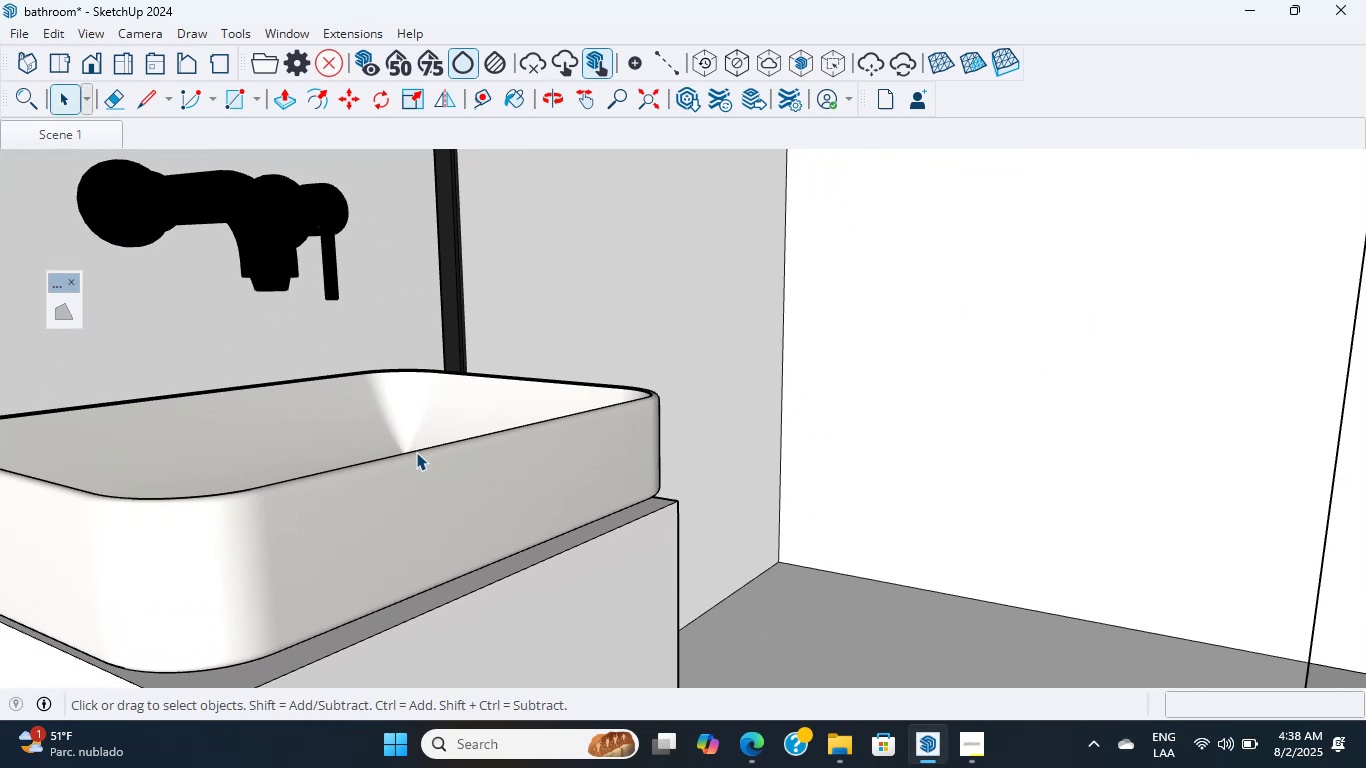 
scroll: coordinate [480, 454], scroll_direction: down, amount: 13.0
 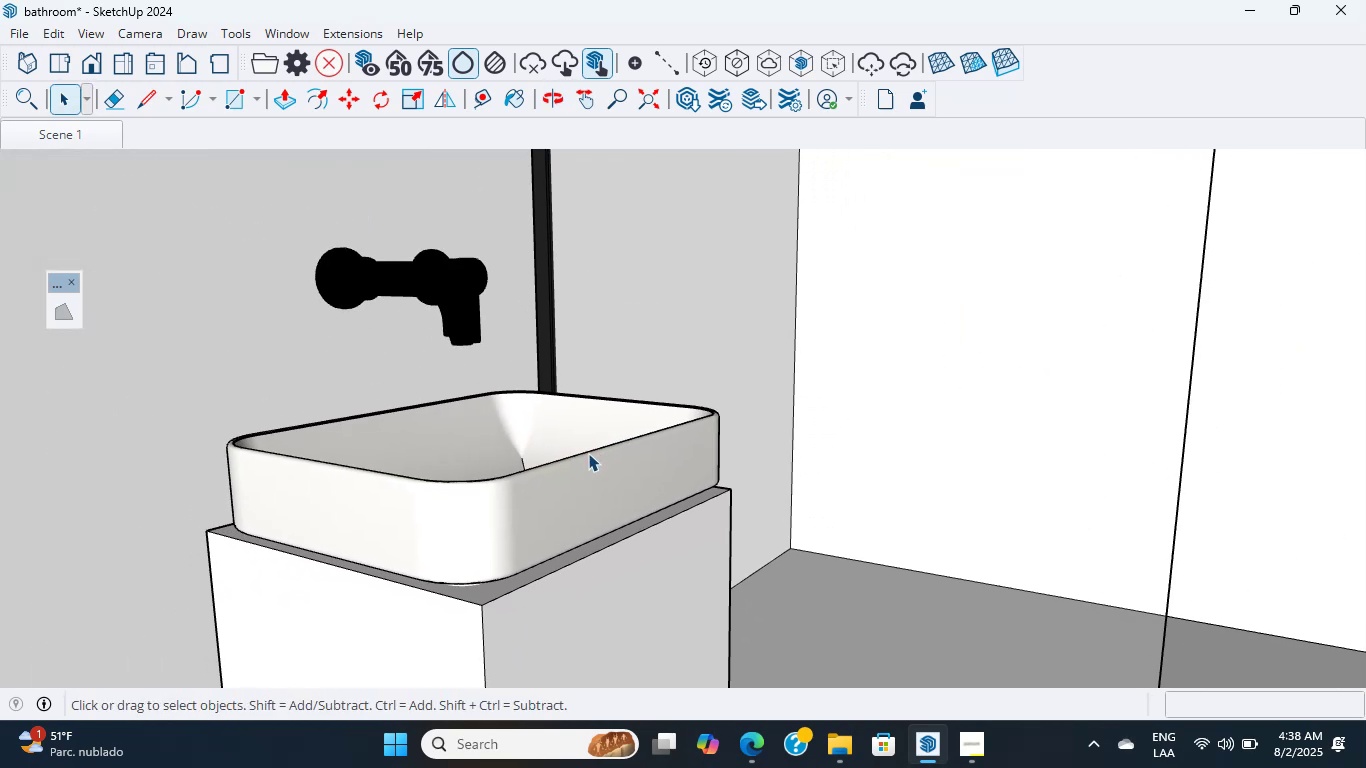 
hold_key(key=ShiftLeft, duration=0.37)
 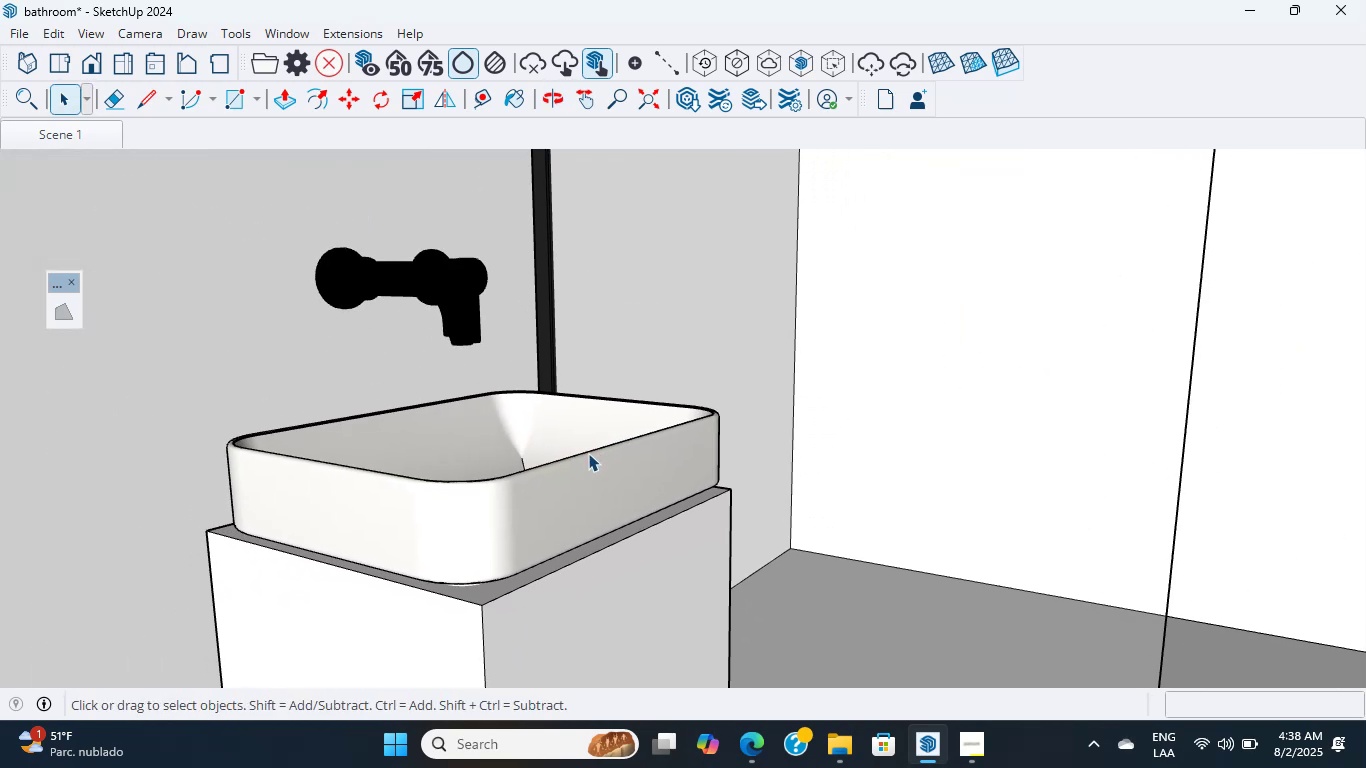 
scroll: coordinate [585, 456], scroll_direction: down, amount: 6.0
 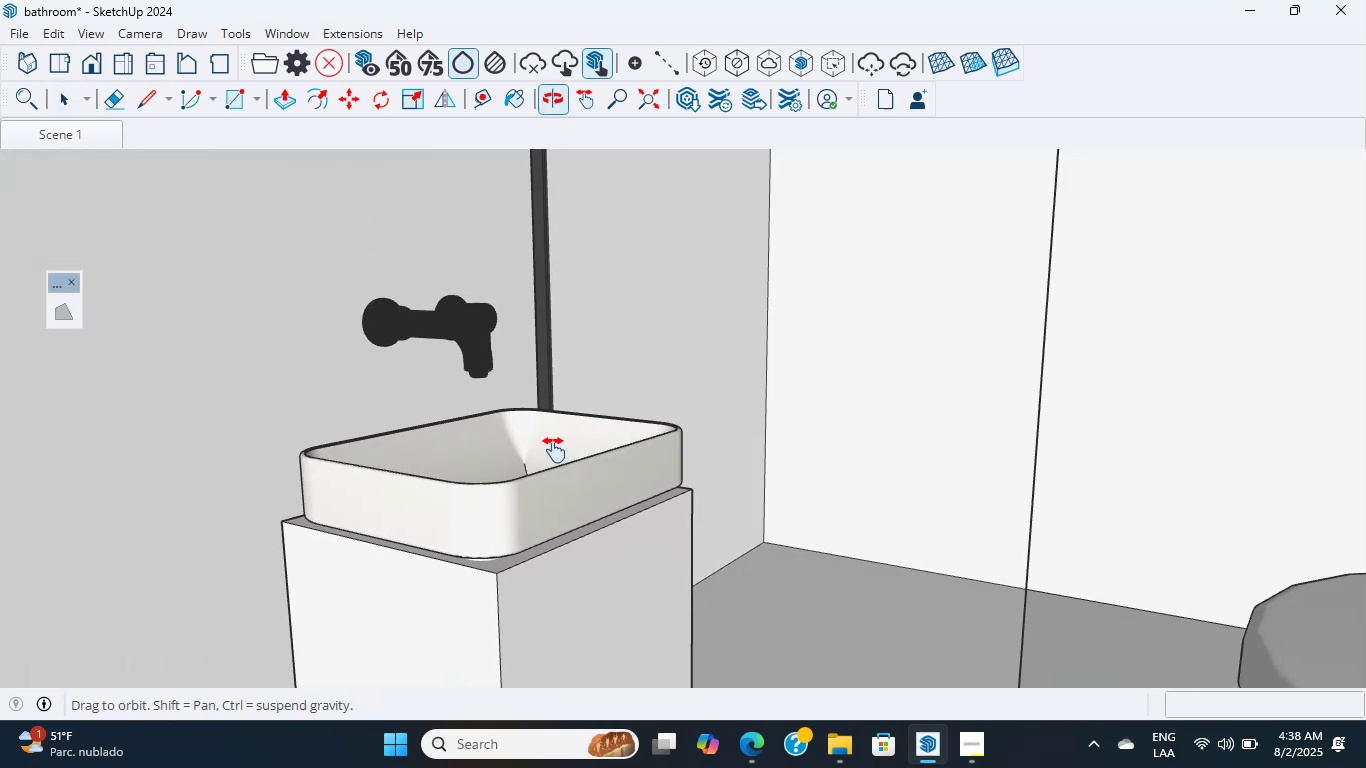 
hold_key(key=ShiftLeft, duration=1.35)
 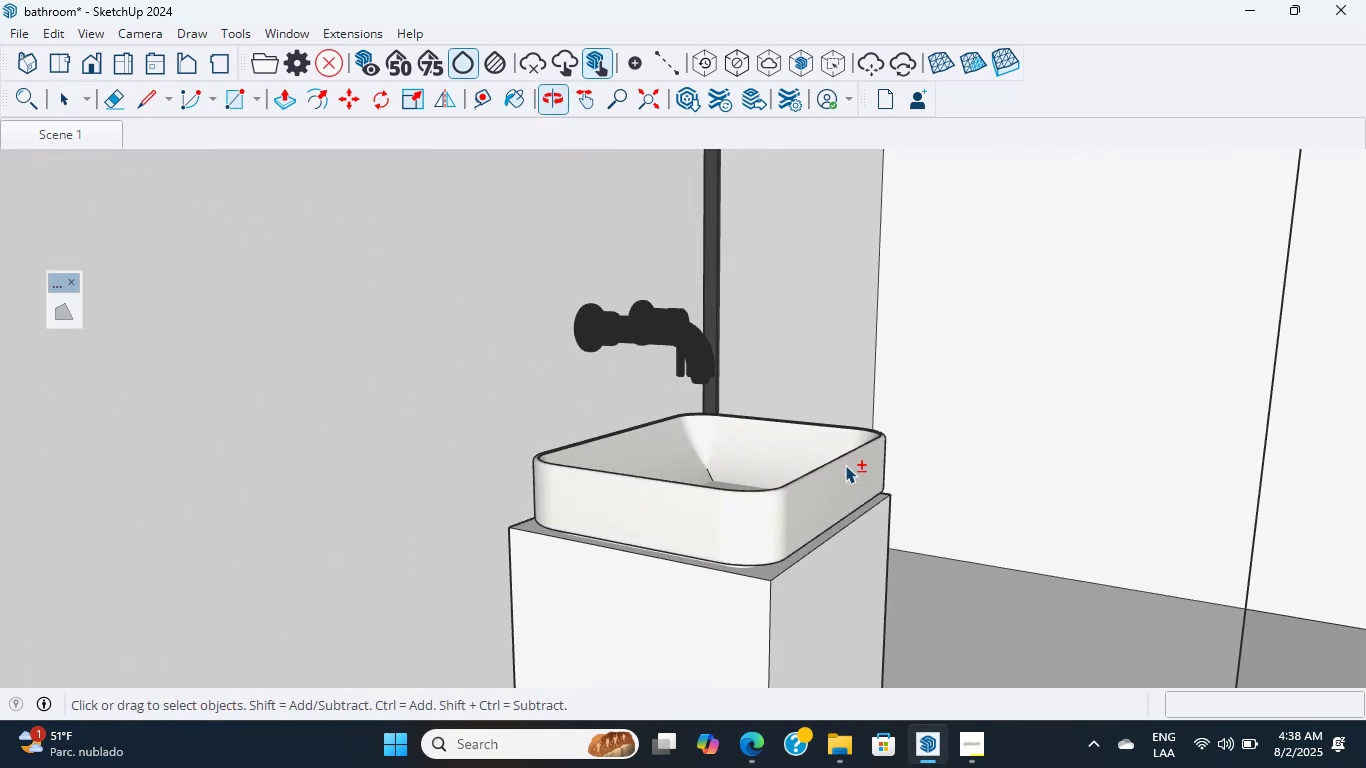 
scroll: coordinate [978, 473], scroll_direction: up, amount: 5.0
 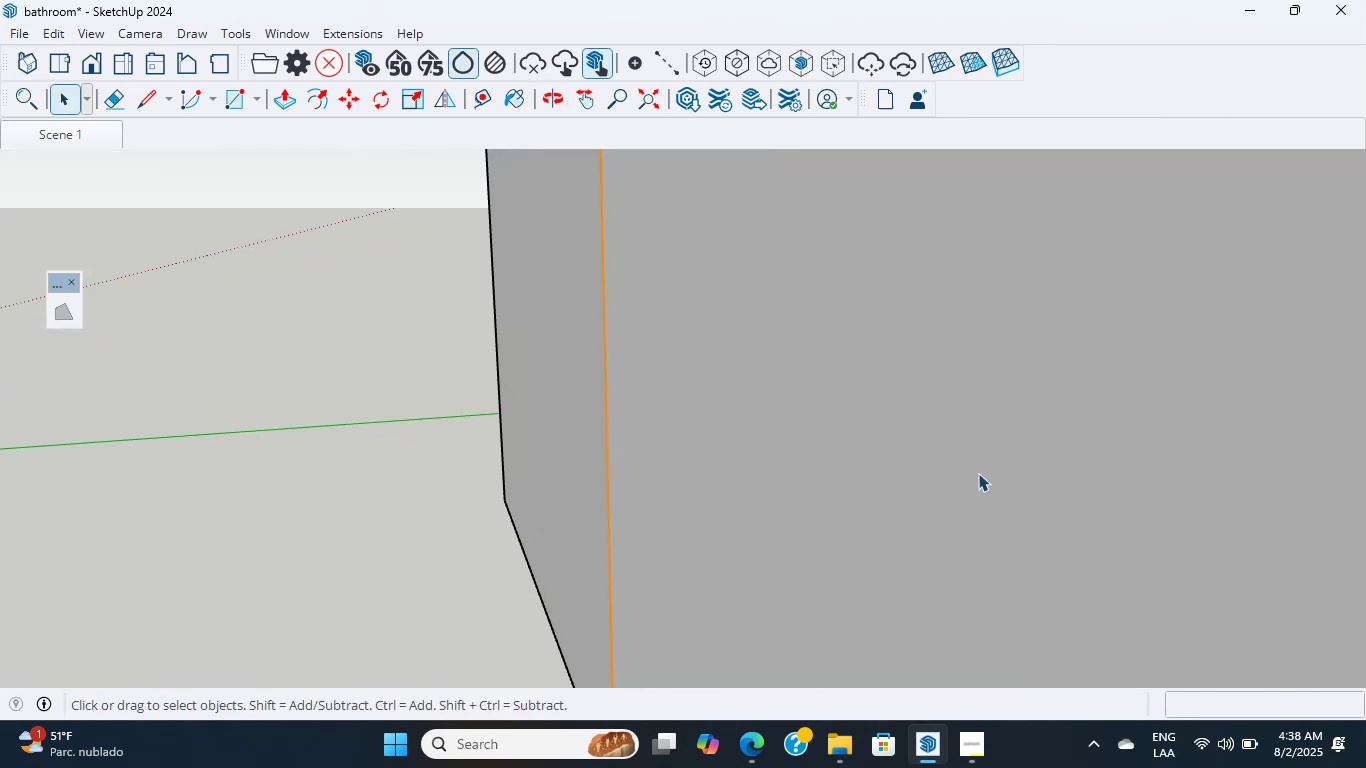 
hold_key(key=ShiftLeft, duration=0.96)
scroll: coordinate [663, 478], scroll_direction: up, amount: 7.0
 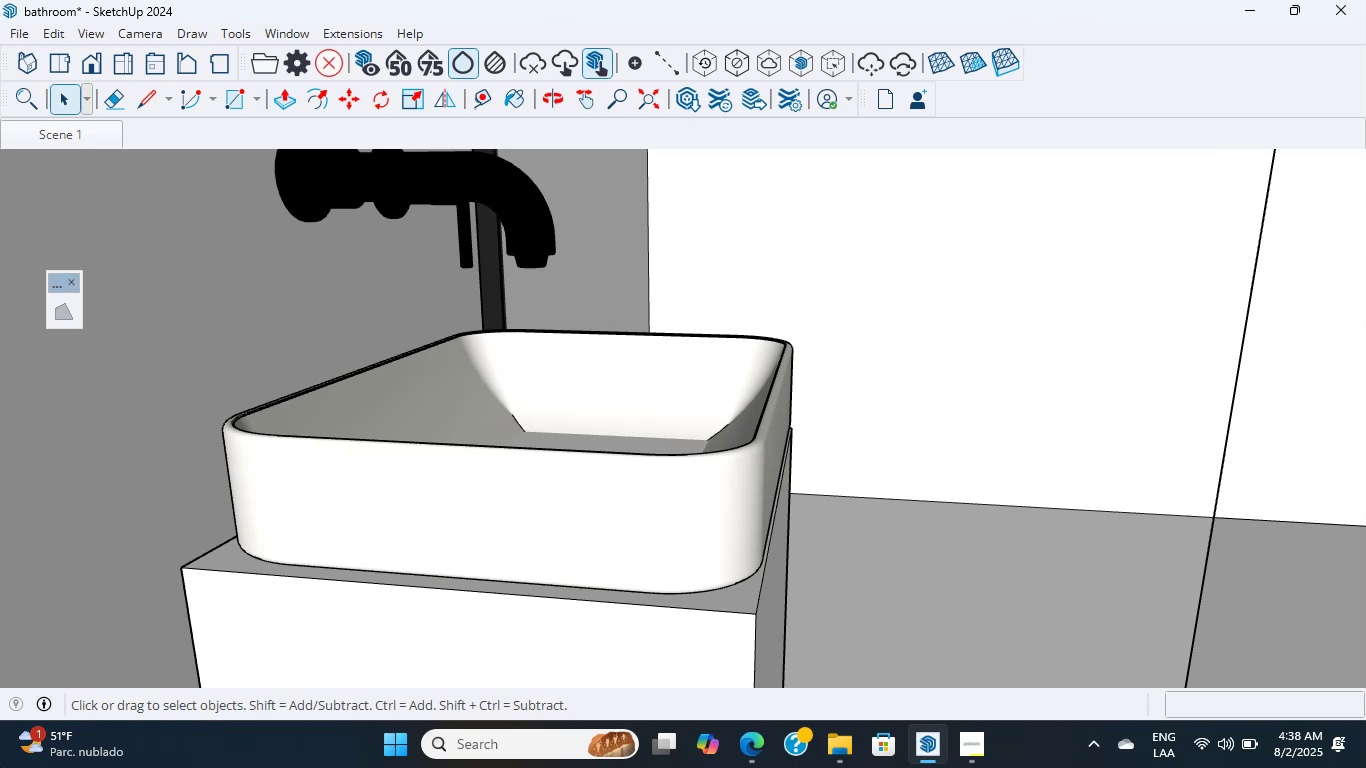 
wait(18.99)
 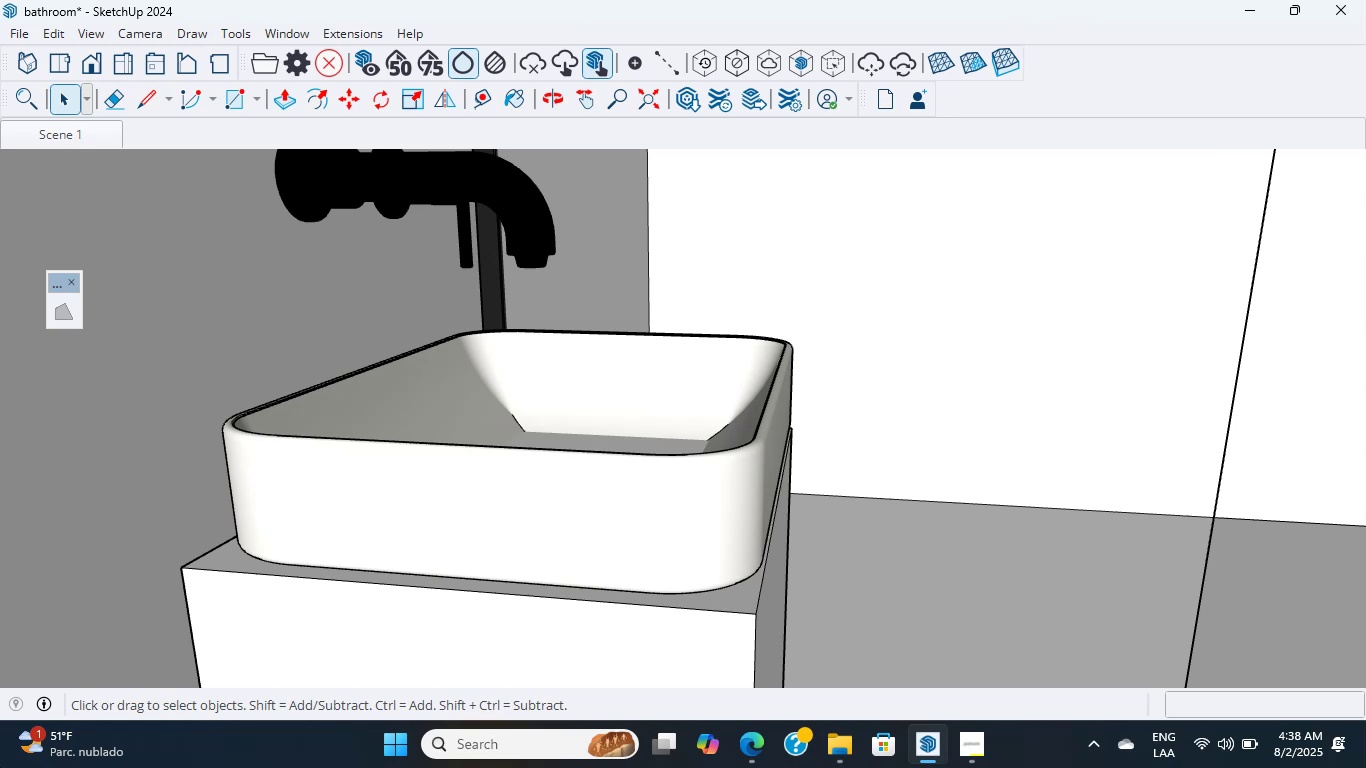 
scroll: coordinate [819, 648], scroll_direction: up, amount: 11.0
 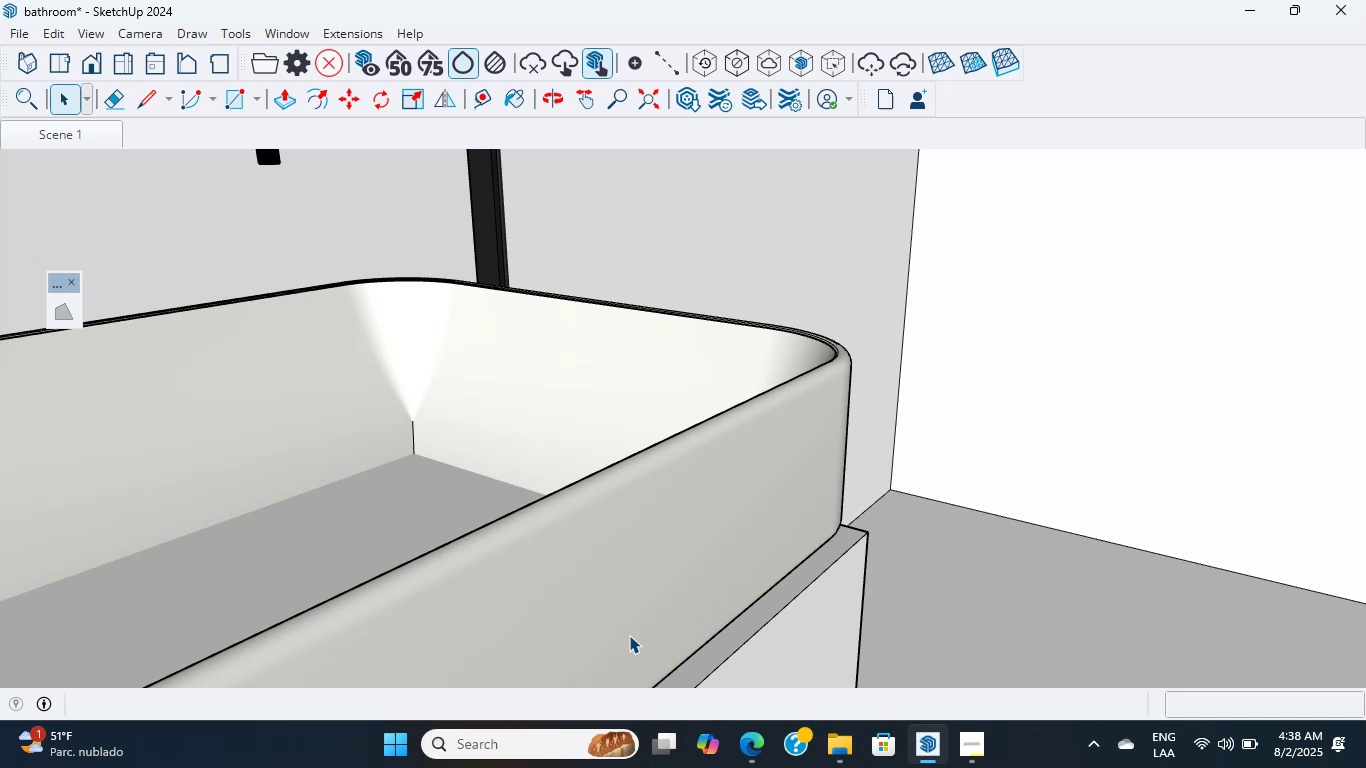 
wait(14.19)
 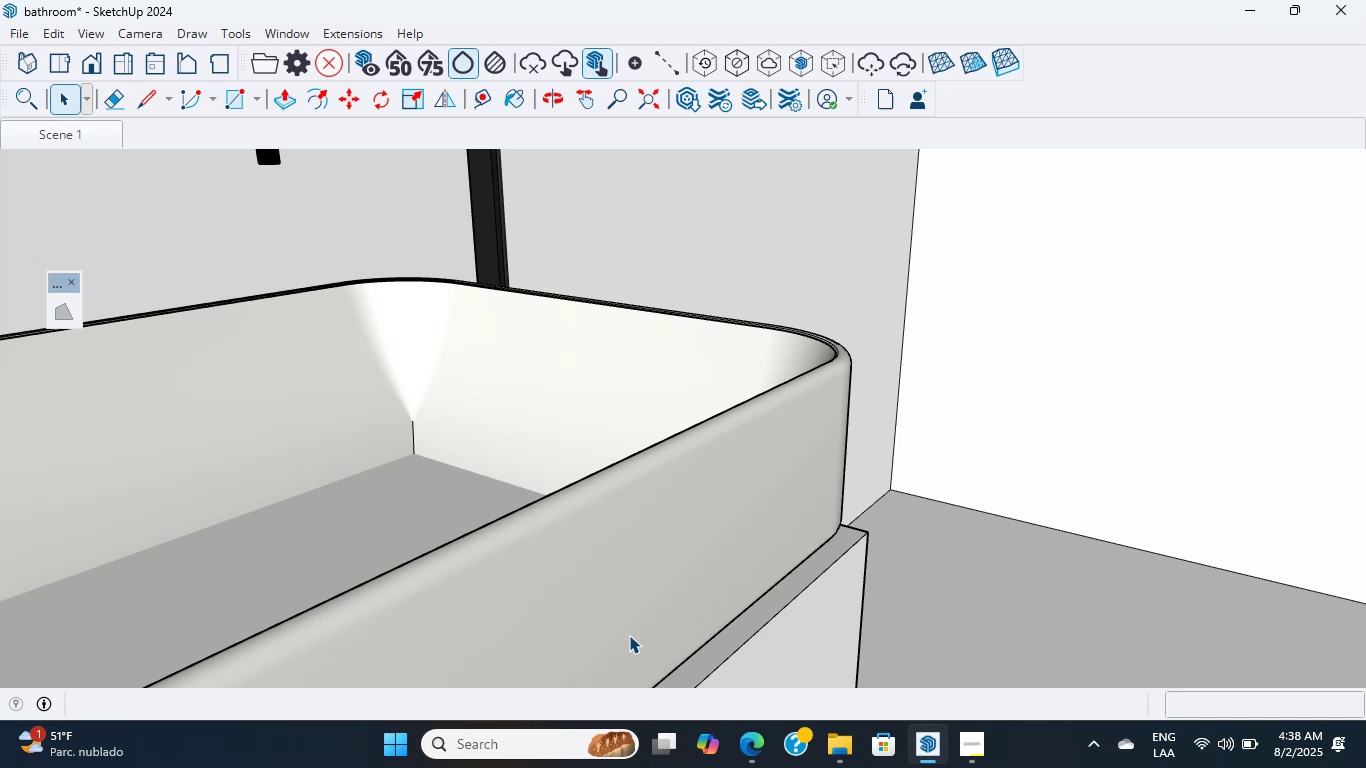 
scroll: coordinate [710, 183], scroll_direction: down, amount: 5.0
 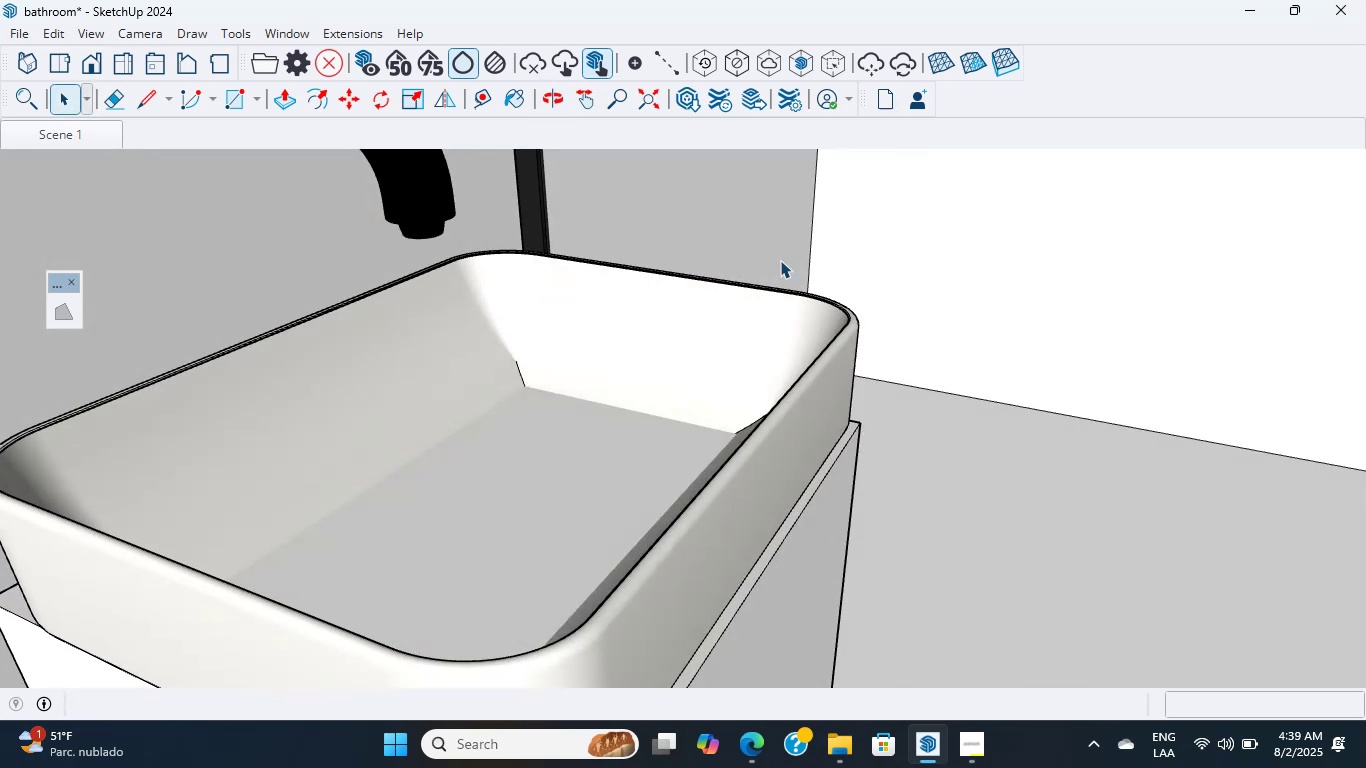 
wait(7.64)
 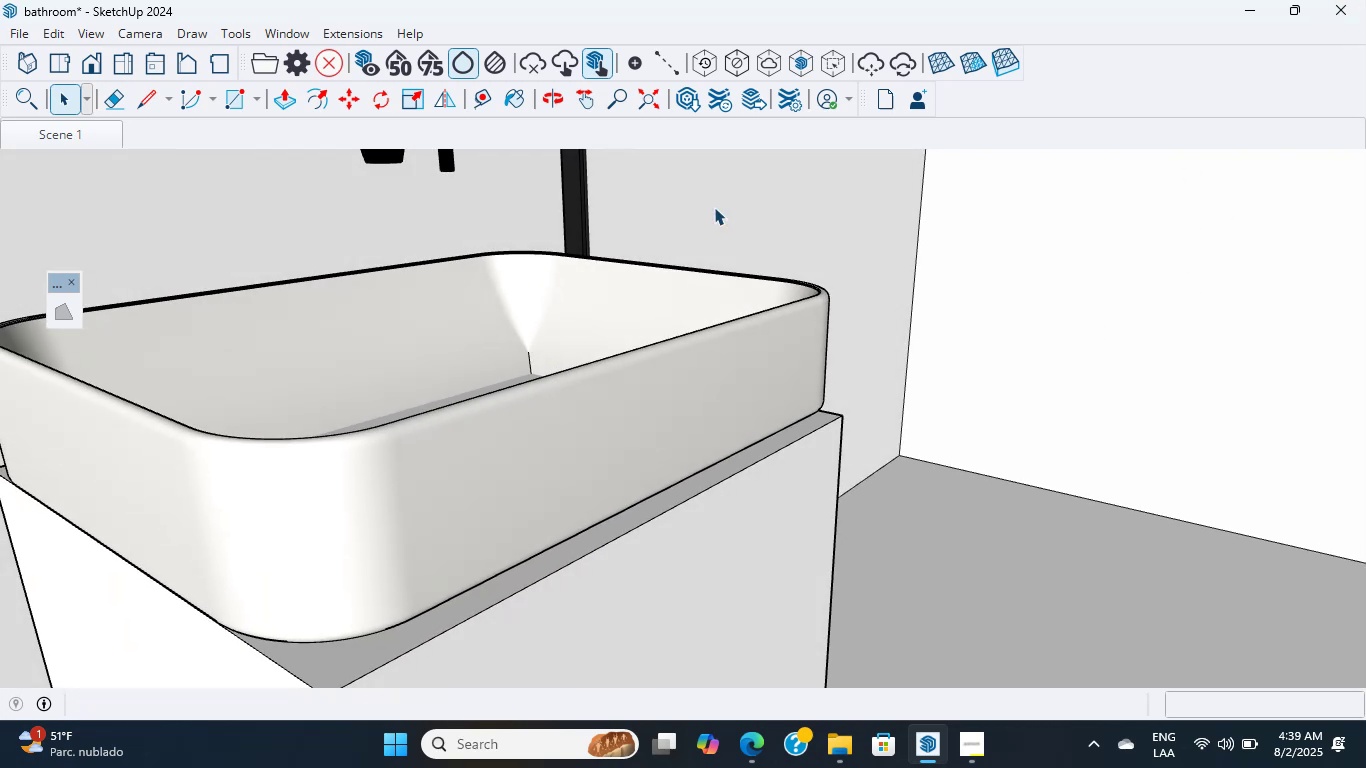 
middle_click([780, 260])
 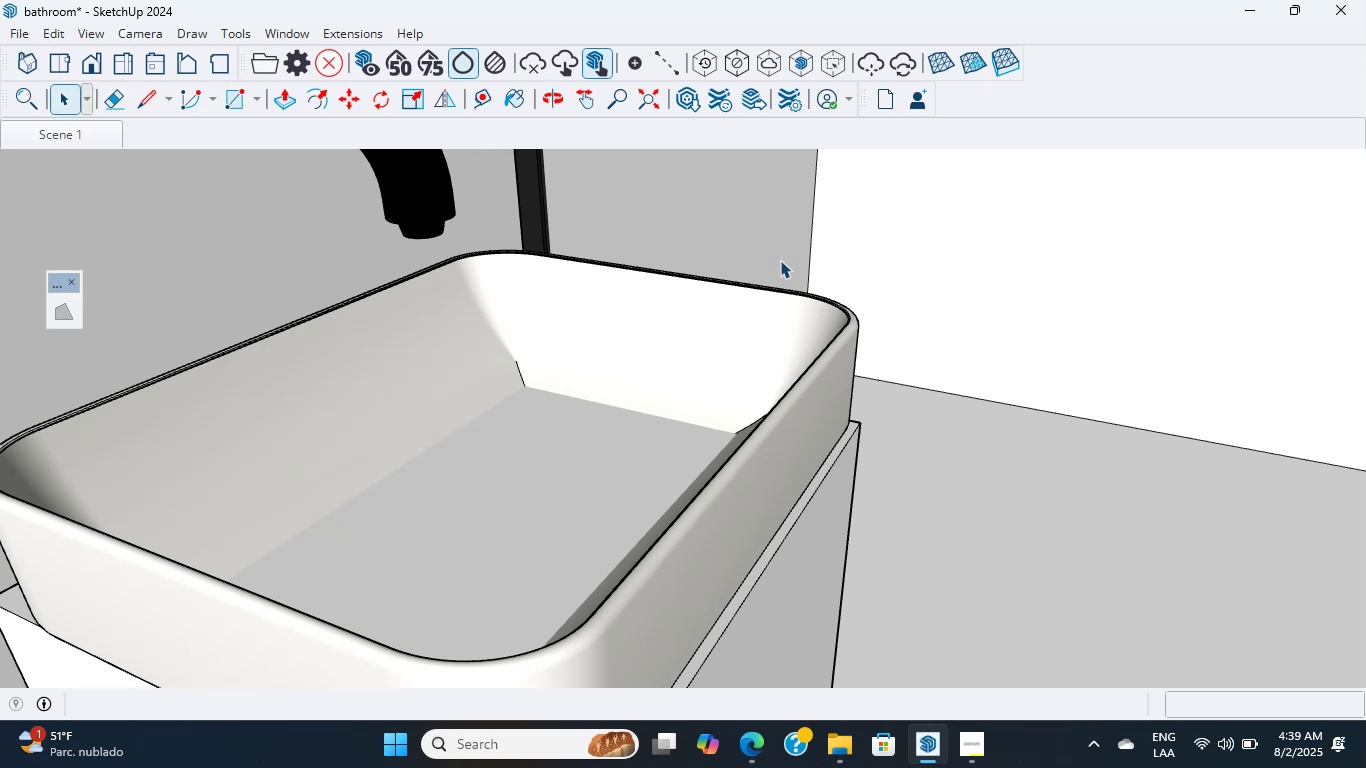 
scroll: coordinate [635, 458], scroll_direction: down, amount: 26.0
 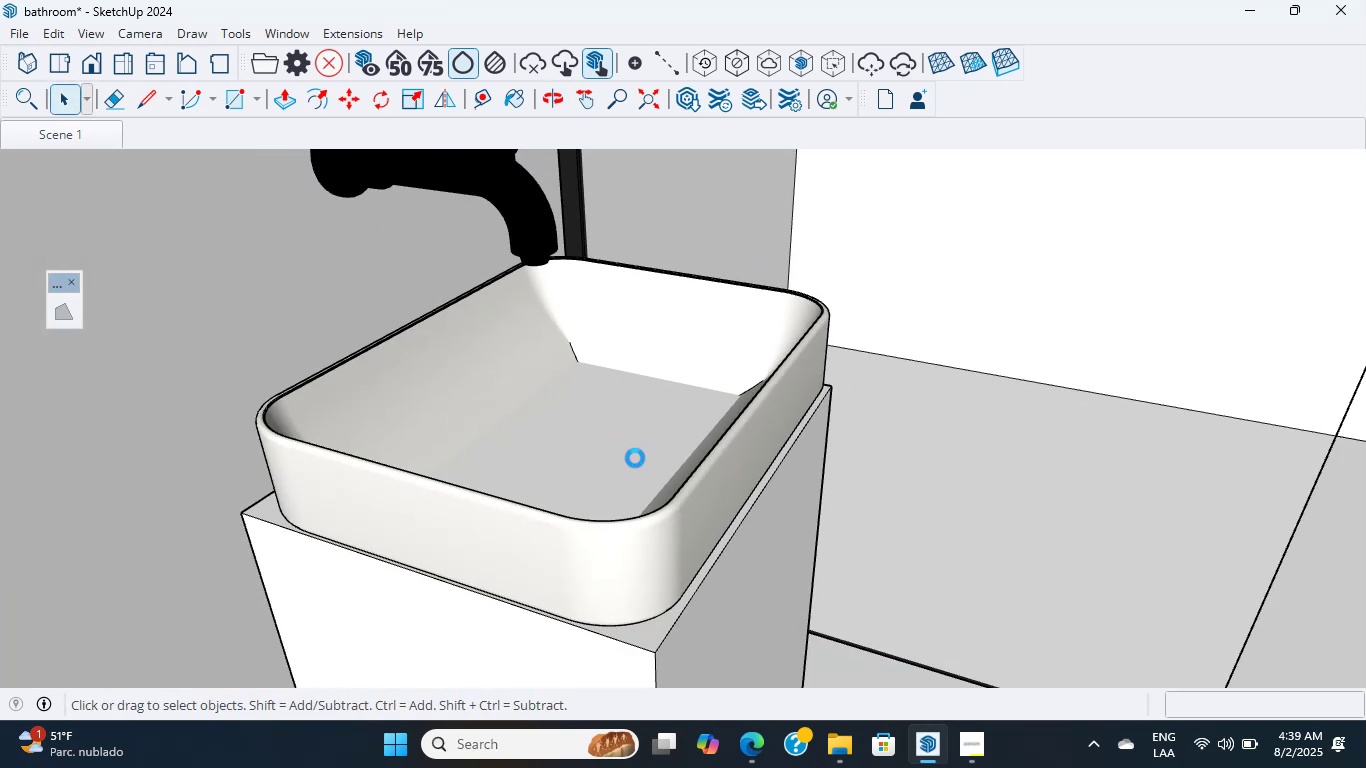 
hold_key(key=ShiftLeft, duration=0.52)
 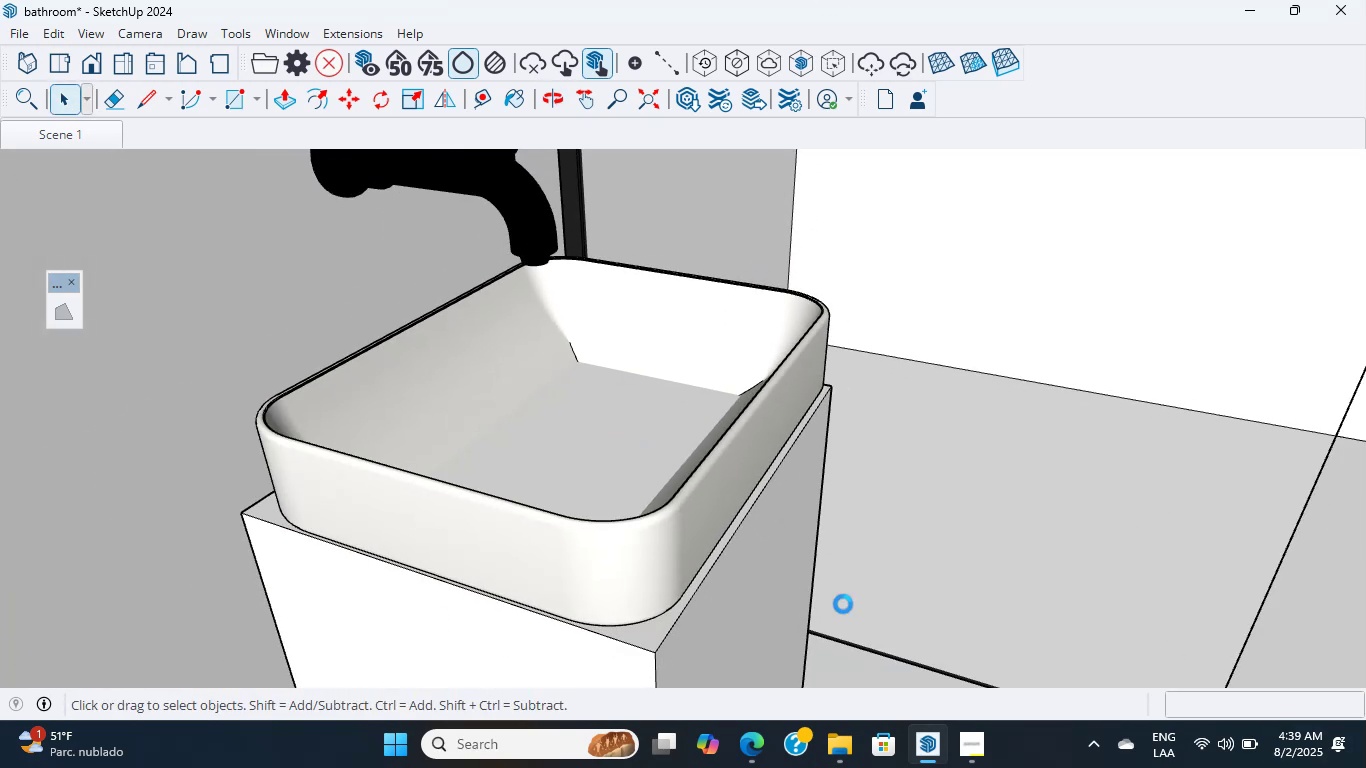 
hold_key(key=ShiftLeft, duration=0.42)
scroll: coordinate [694, 372], scroll_direction: down, amount: 4.0
 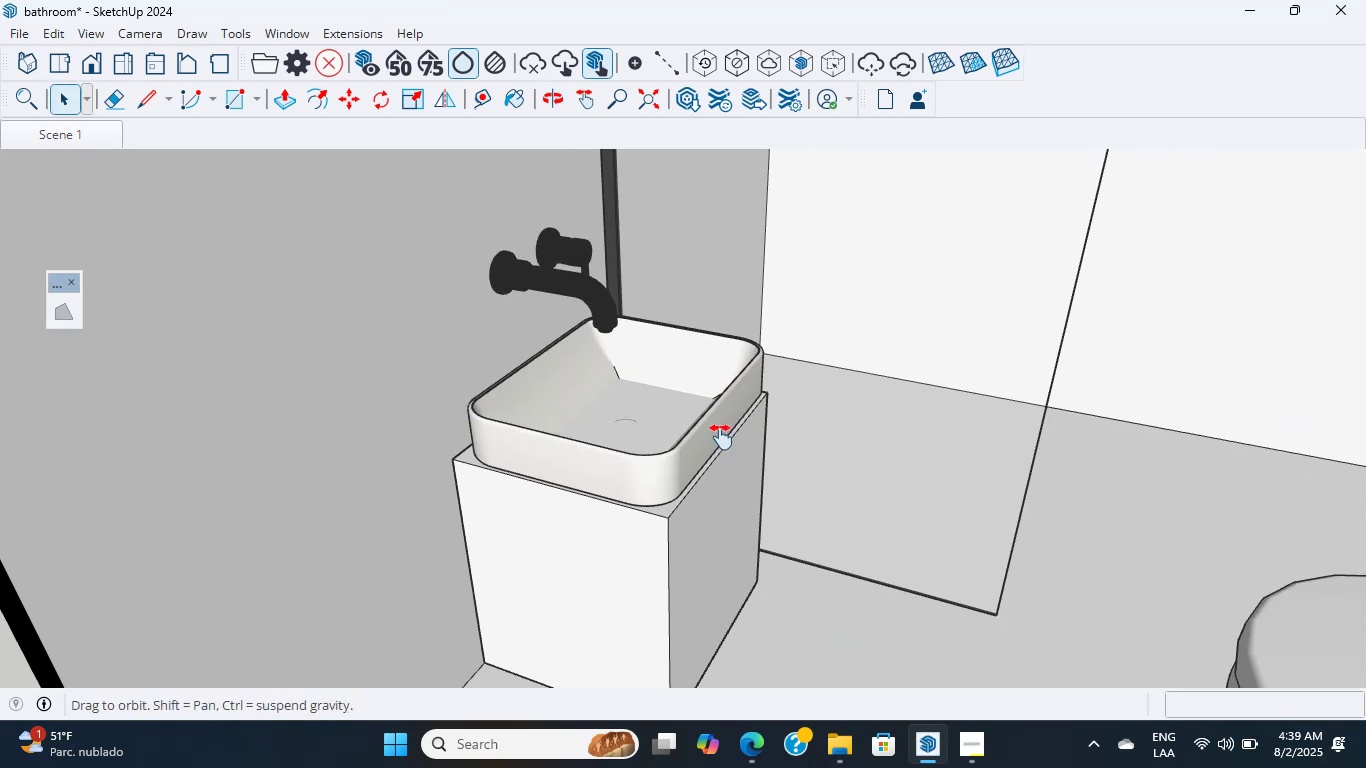 
hold_key(key=ShiftLeft, duration=0.97)
scroll: coordinate [736, 496], scroll_direction: down, amount: 1.0
 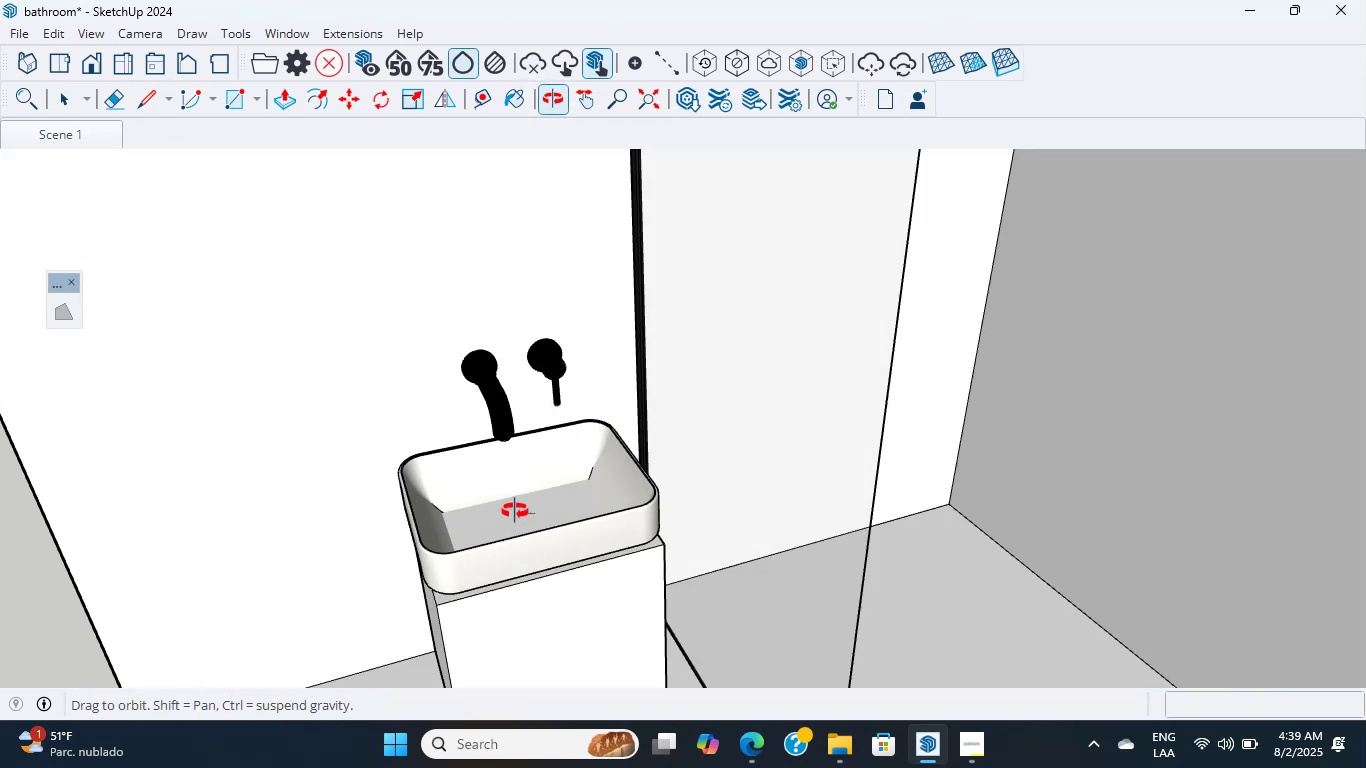 
scroll: coordinate [494, 495], scroll_direction: up, amount: 4.0
 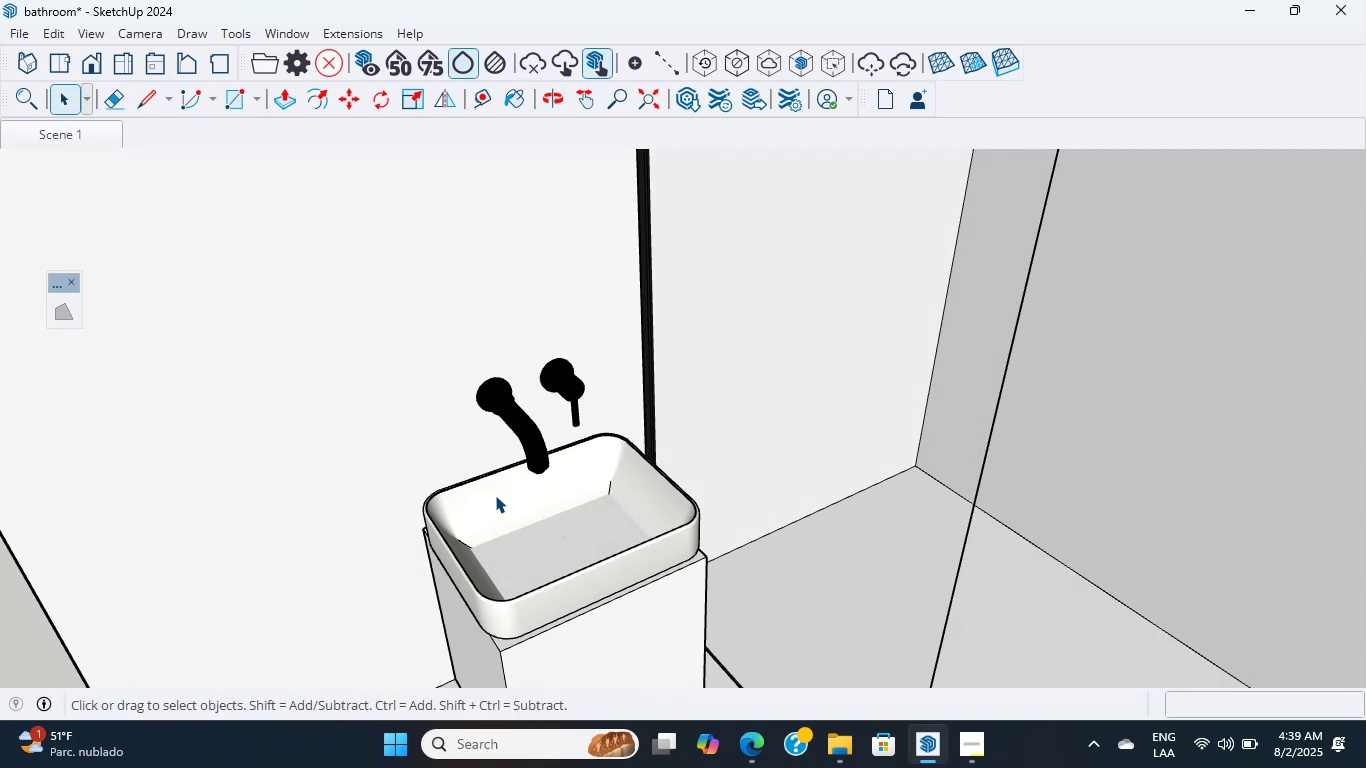 
hold_key(key=ShiftLeft, duration=0.62)
 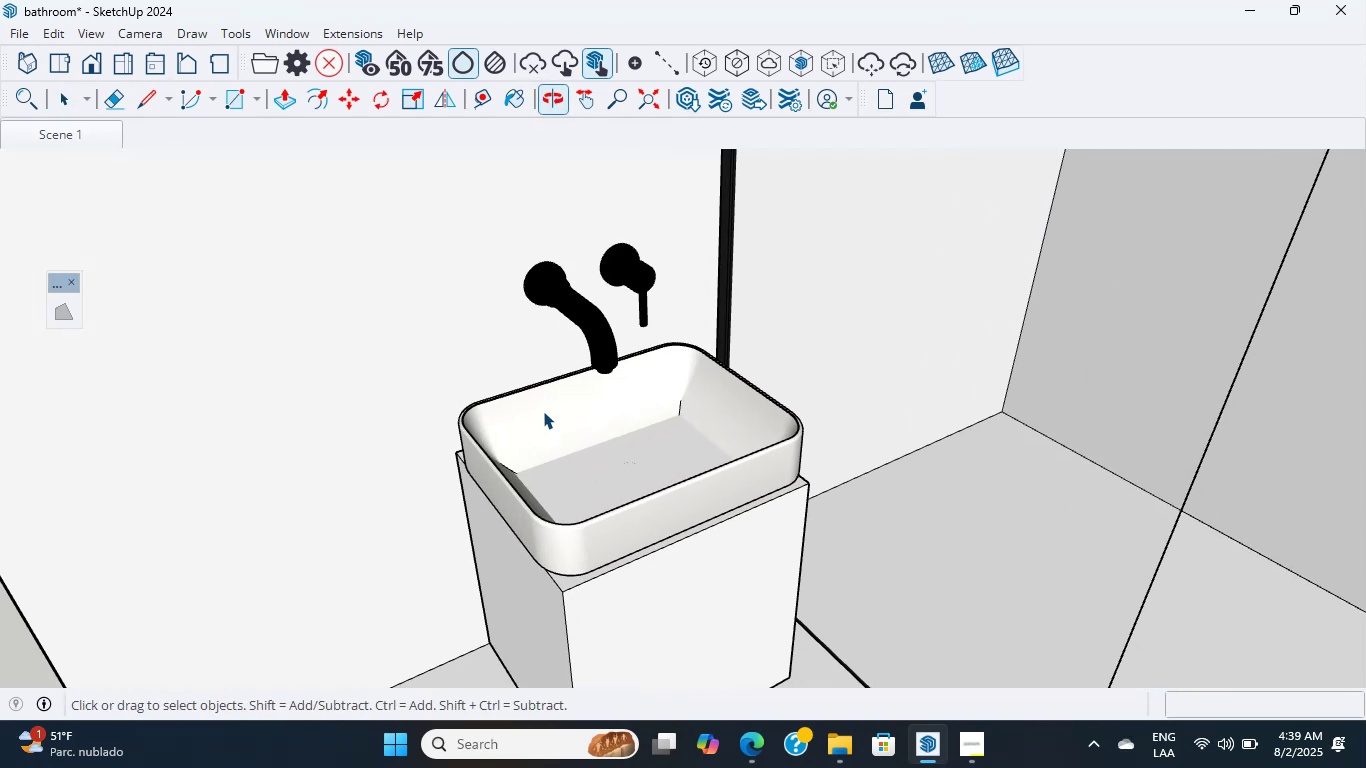 
scroll: coordinate [539, 432], scroll_direction: down, amount: 6.0
 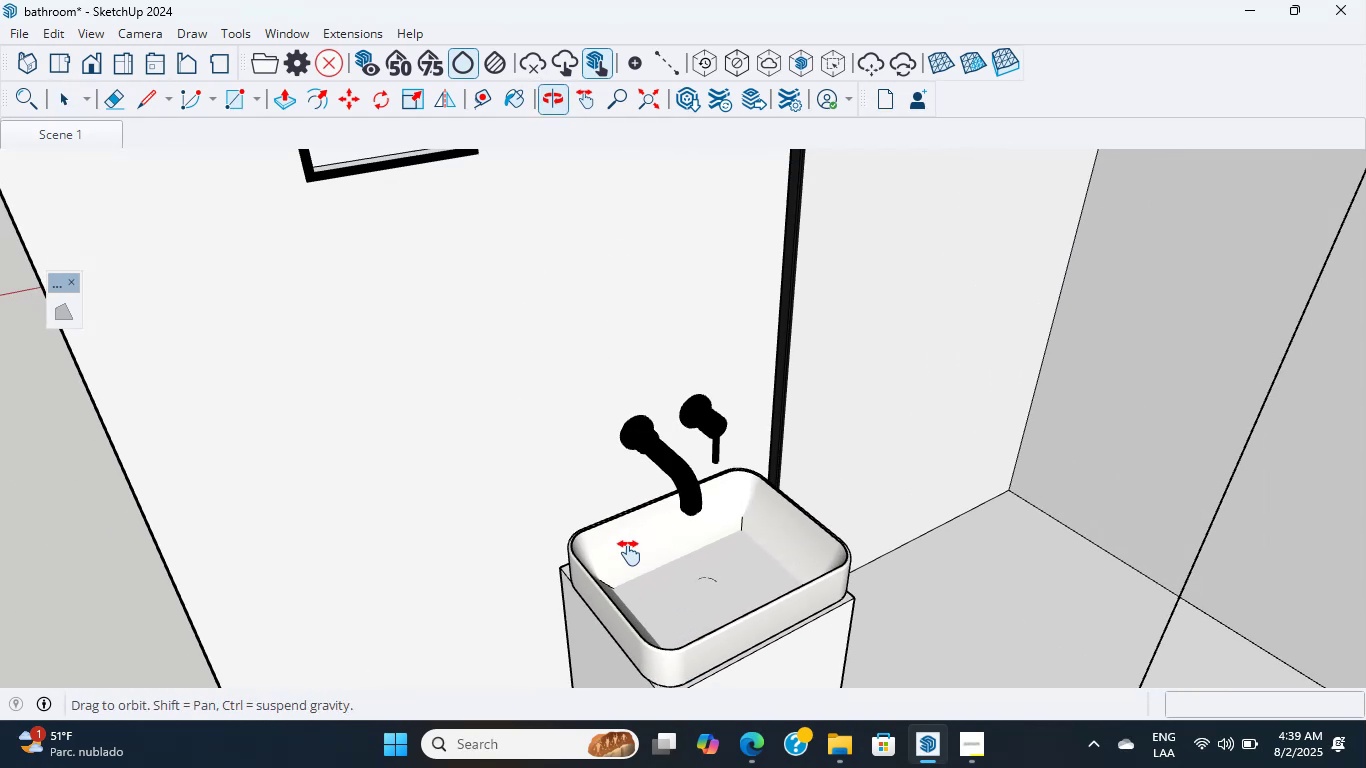 
hold_key(key=ShiftLeft, duration=0.84)
 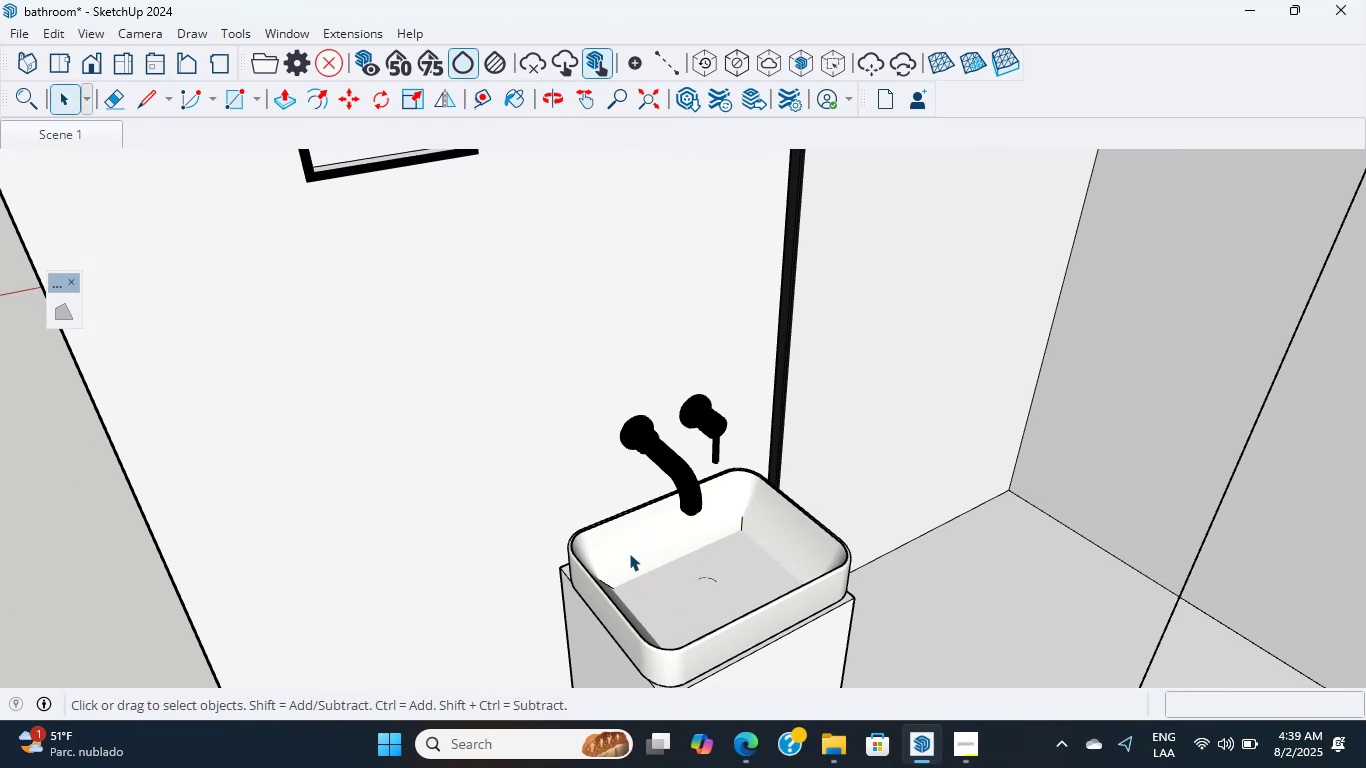 
wait(12.27)
 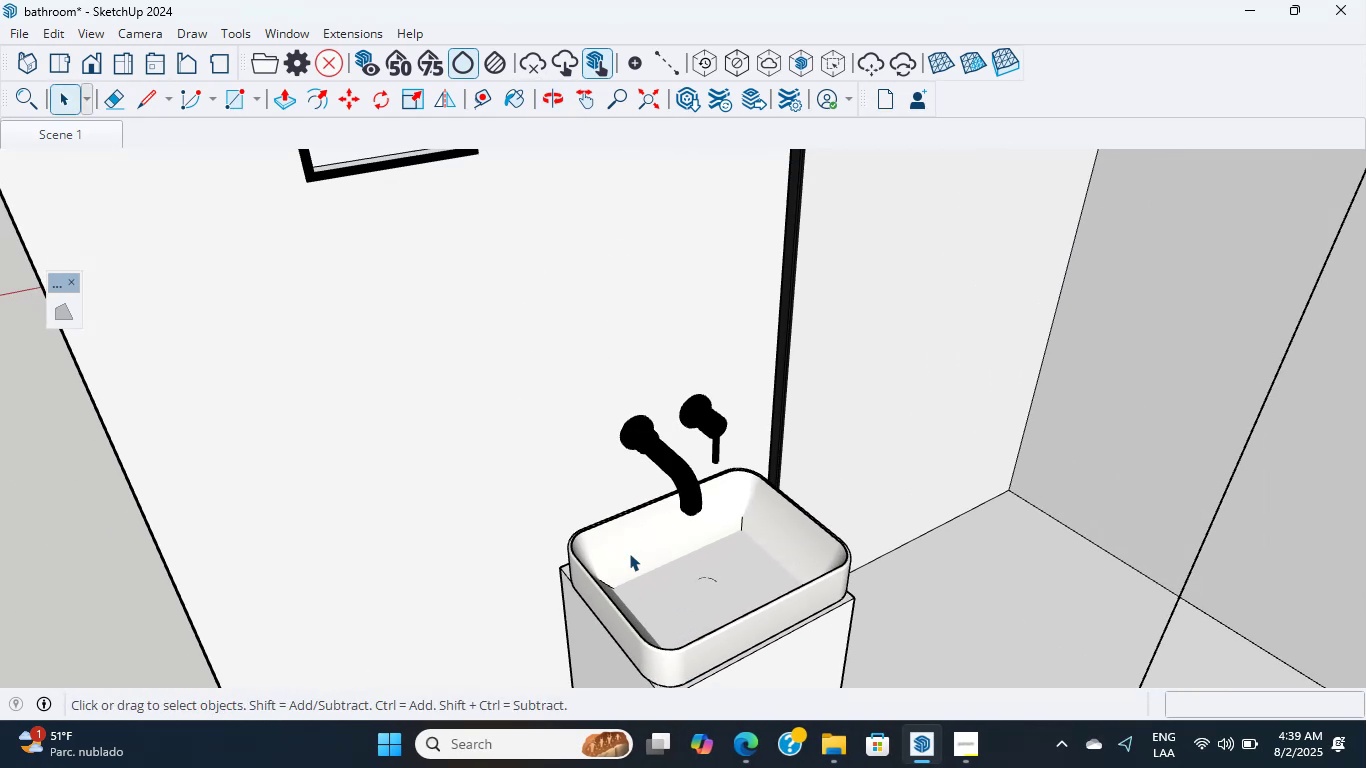 
scroll: coordinate [629, 553], scroll_direction: up, amount: 3.0
 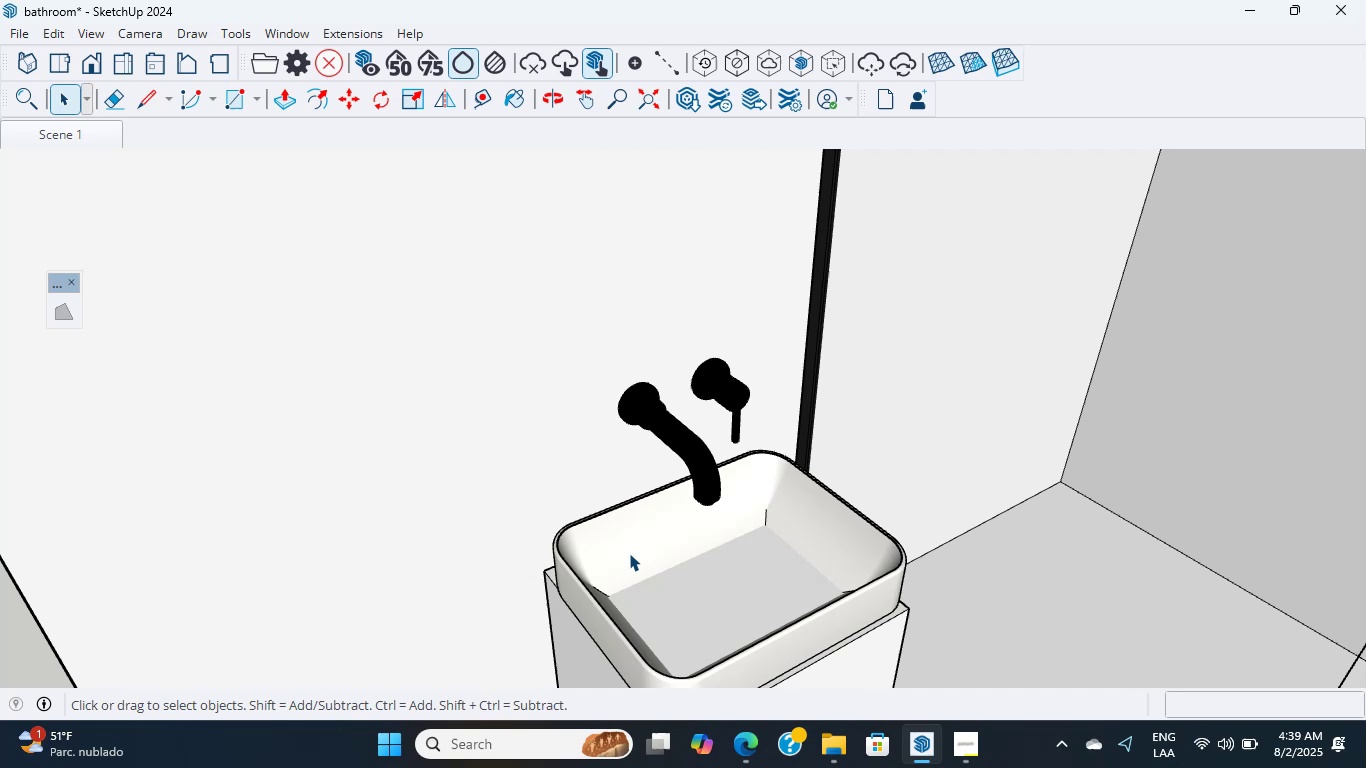 
wait(10.19)
 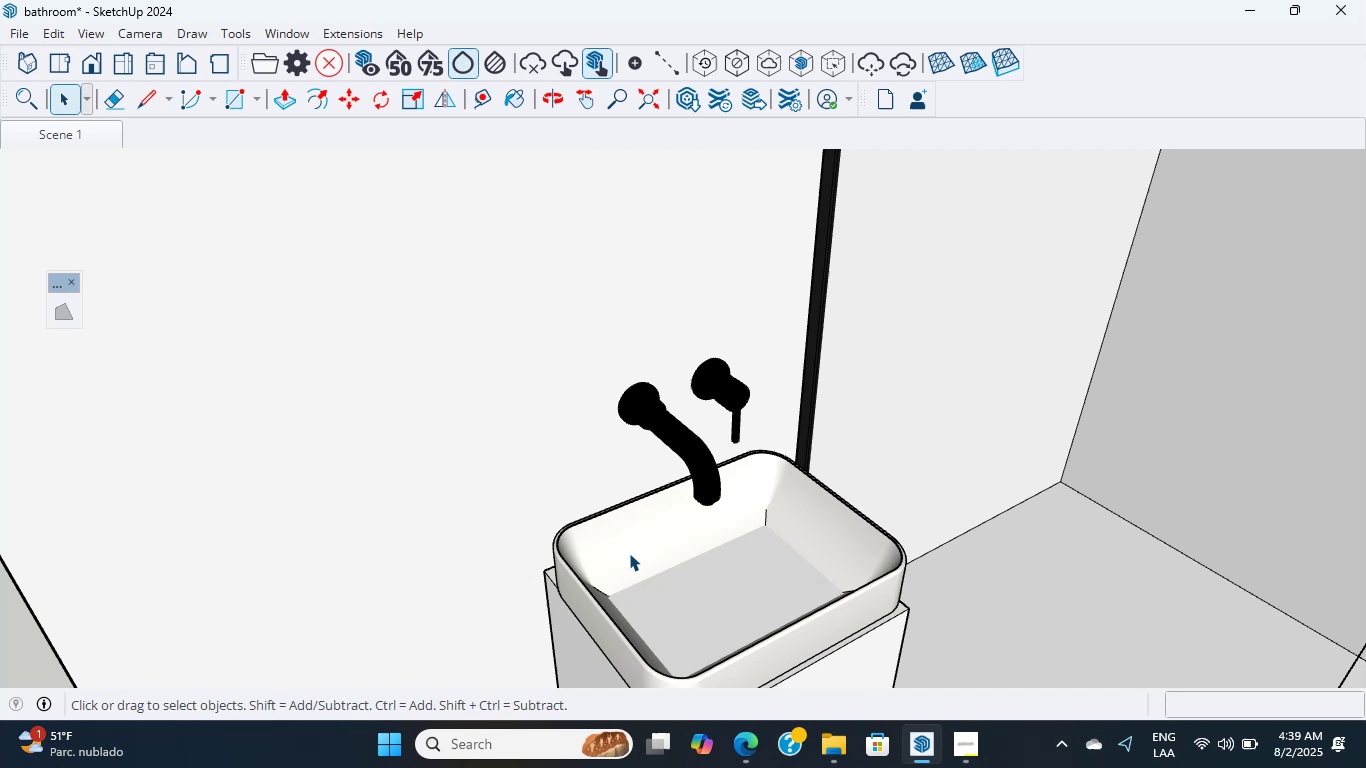 
scroll: coordinate [639, 541], scroll_direction: down, amount: 7.0
 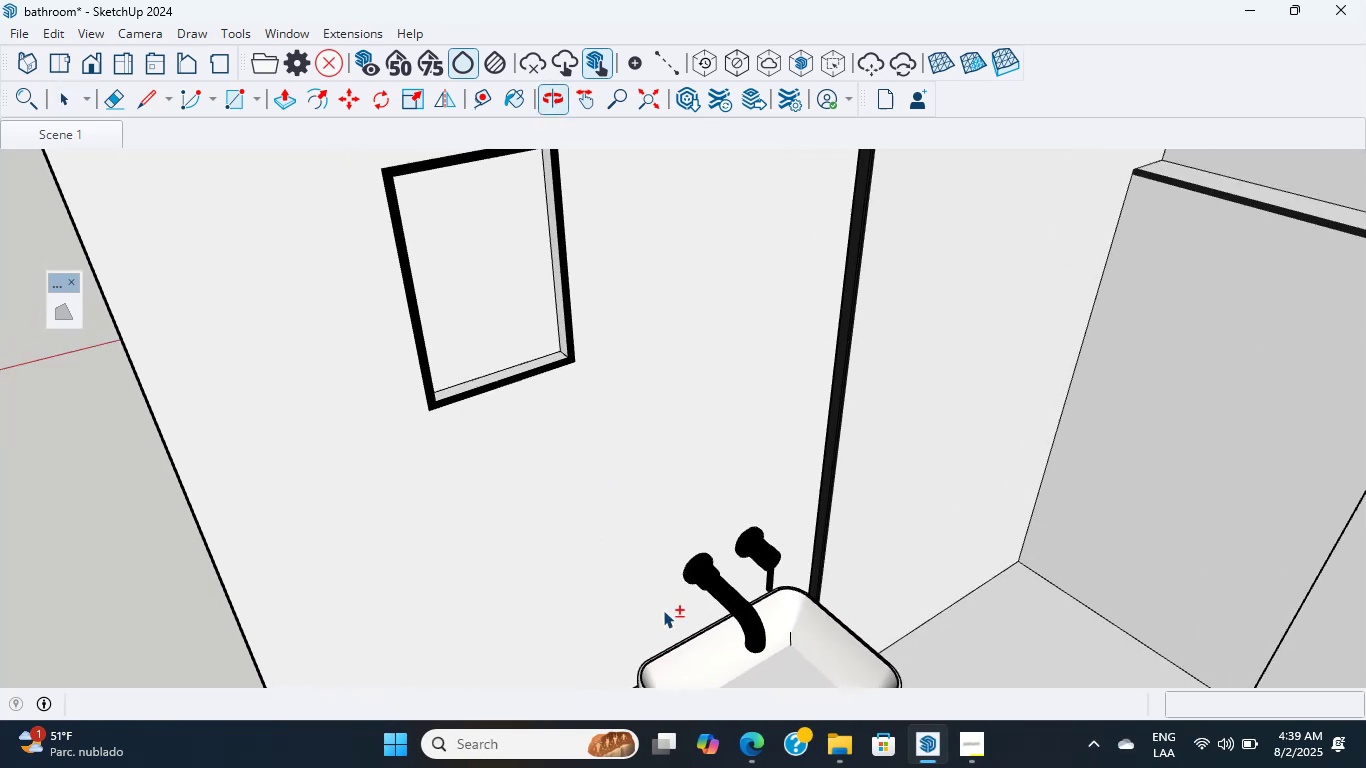 
hold_key(key=ShiftLeft, duration=0.49)
 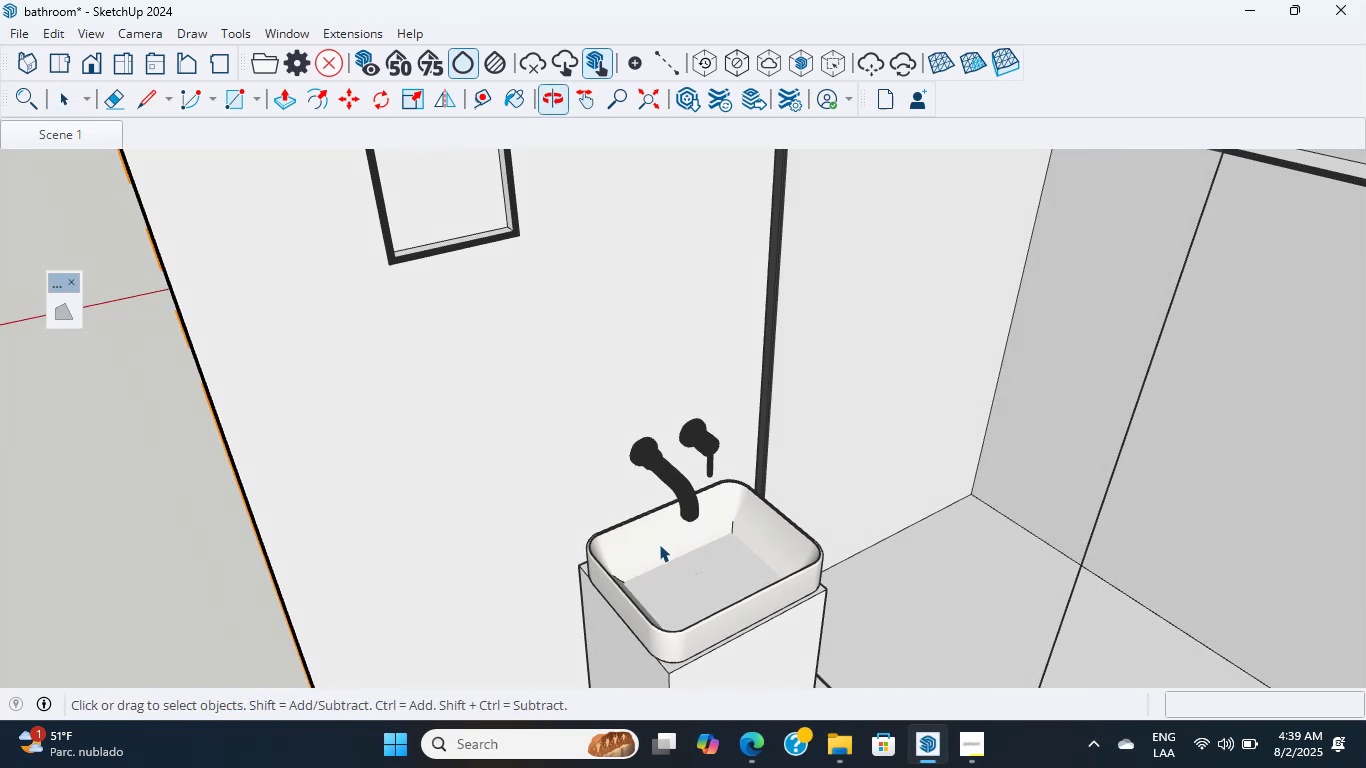 
hold_key(key=ShiftLeft, duration=0.33)
 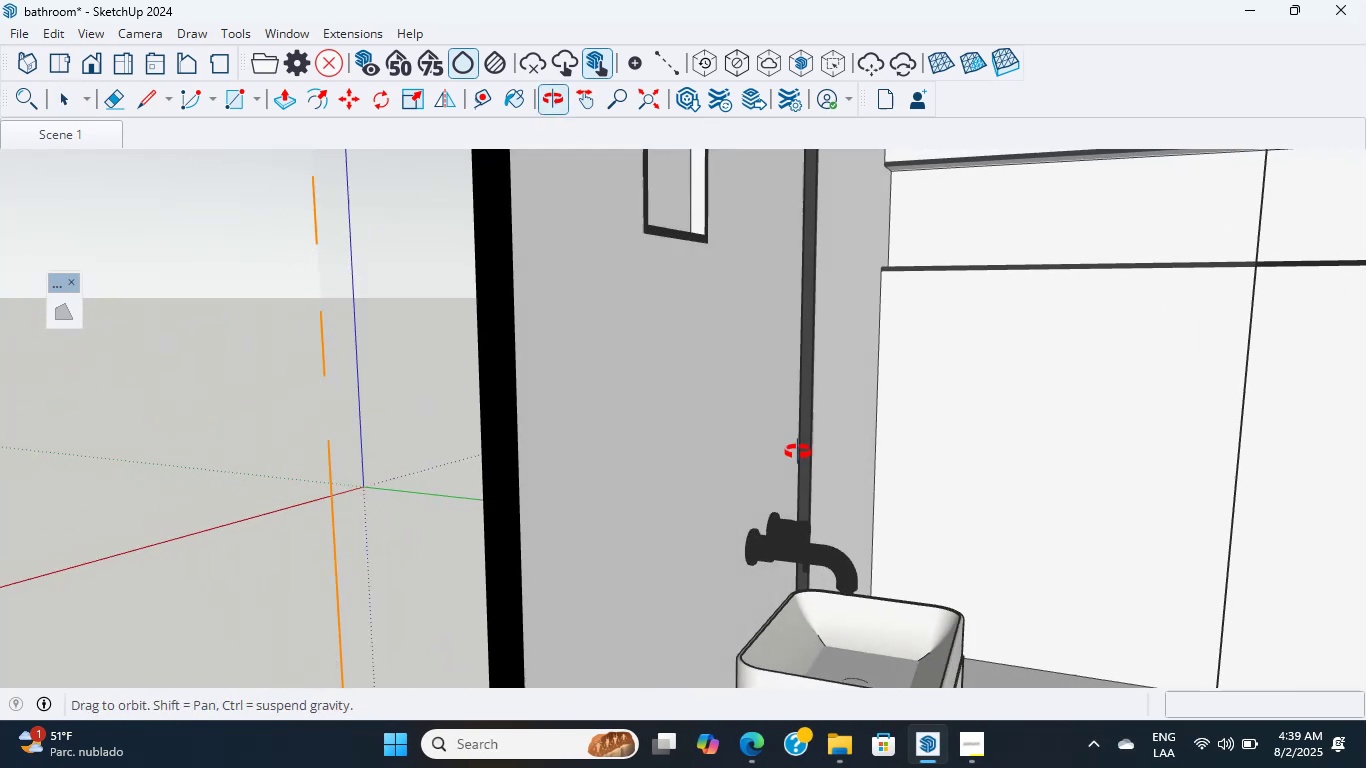 
hold_key(key=ShiftLeft, duration=1.36)
scroll: coordinate [844, 501], scroll_direction: up, amount: 7.0
 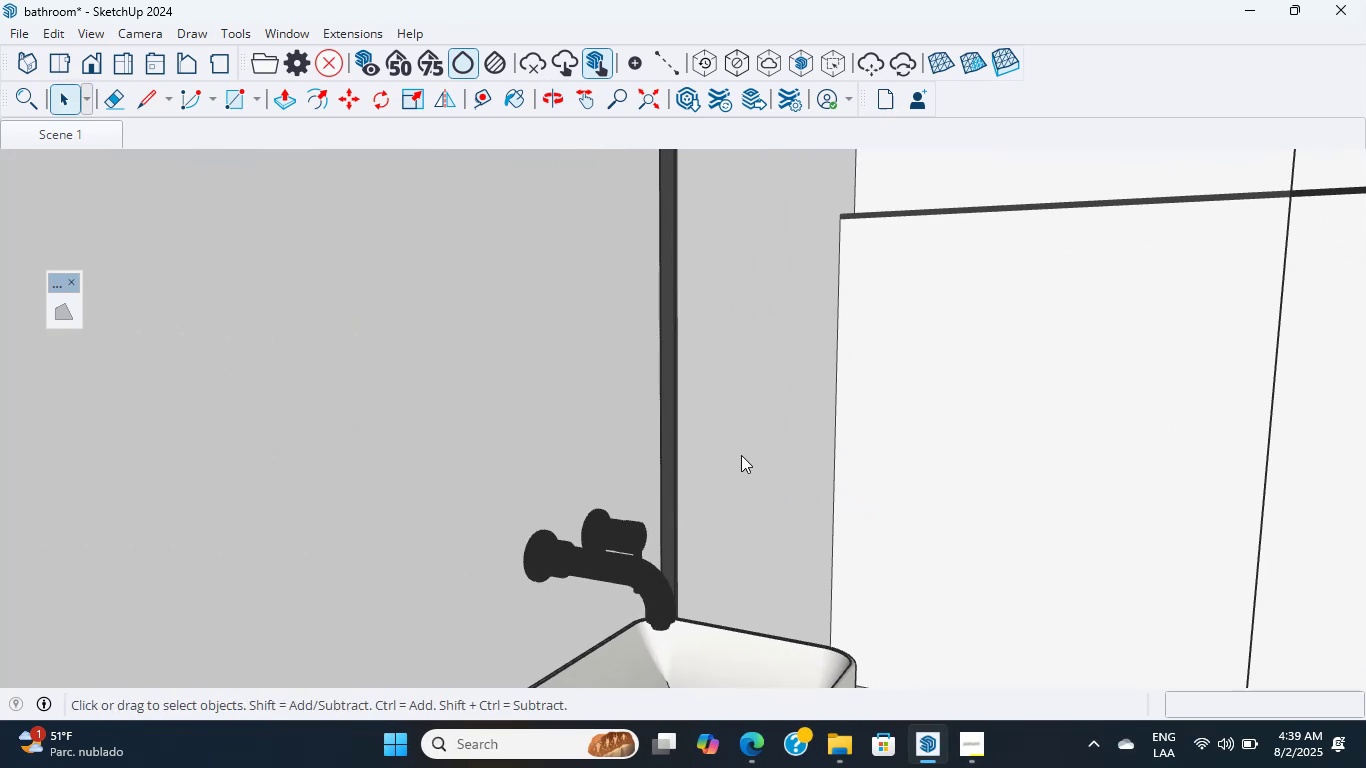 
scroll: coordinate [760, 509], scroll_direction: down, amount: 4.0
 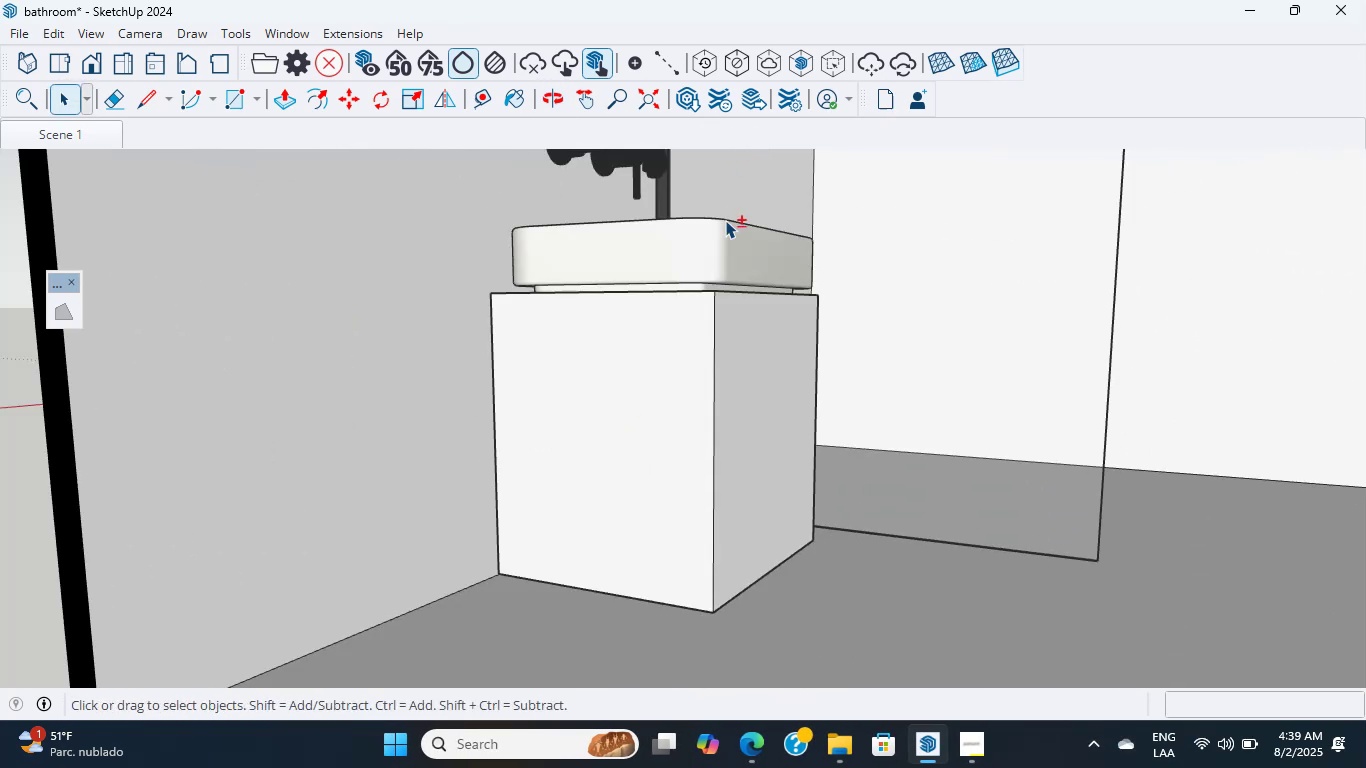 
hold_key(key=ShiftLeft, duration=0.57)
 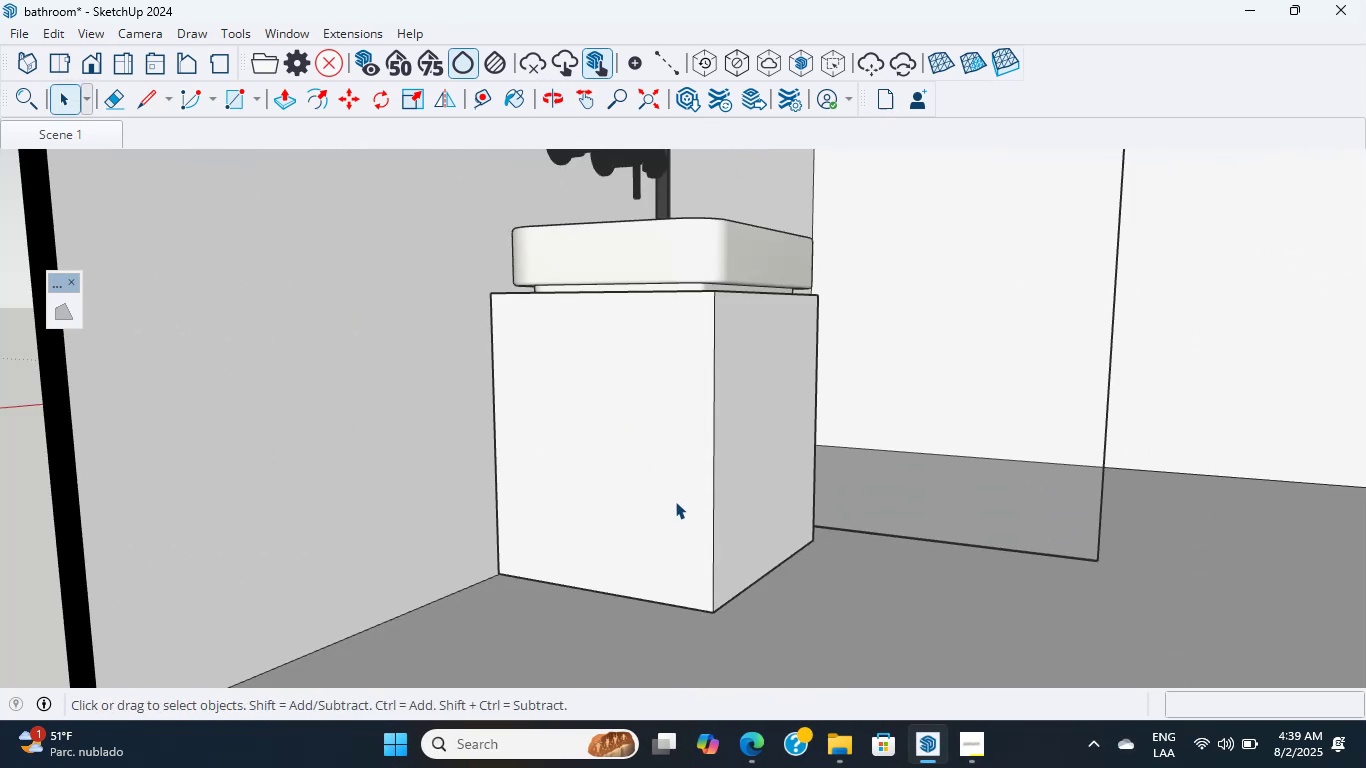 
double_click([675, 501])
 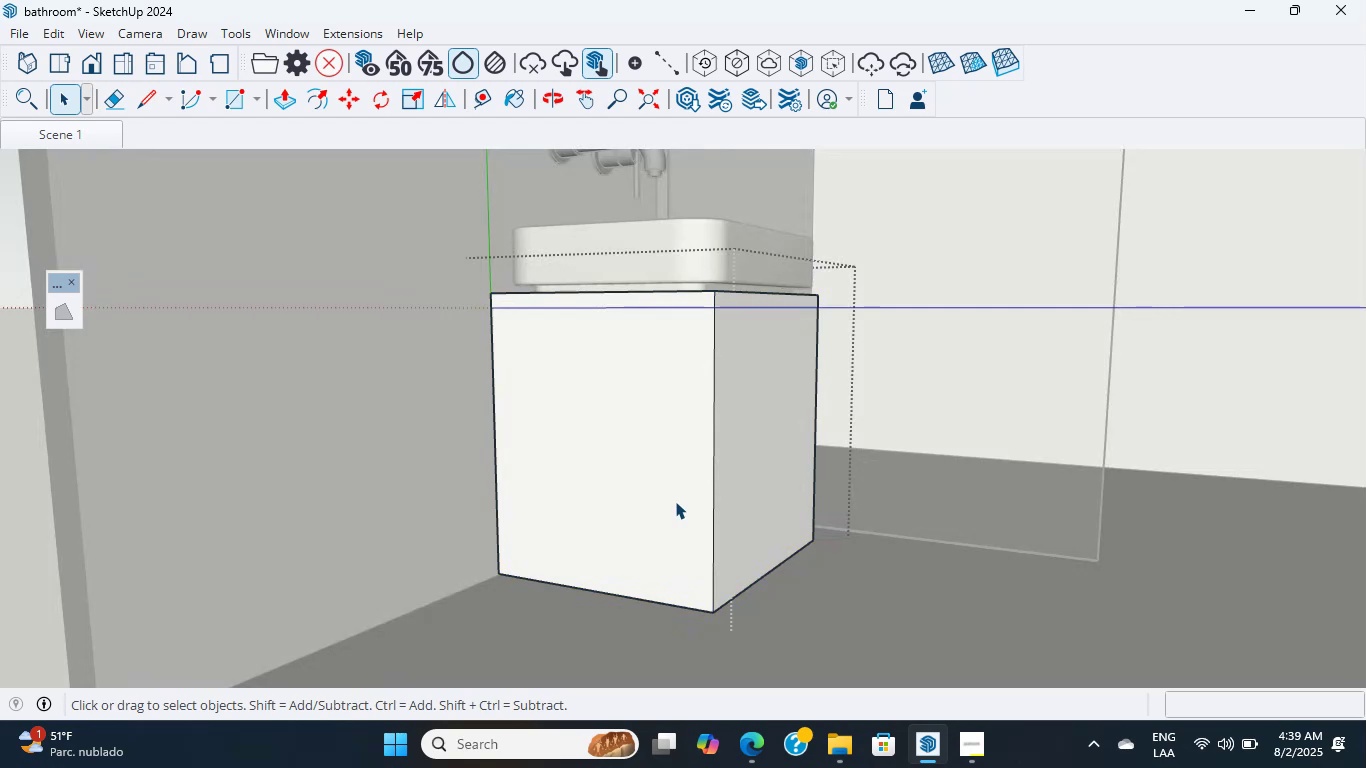 
left_click([675, 501])
 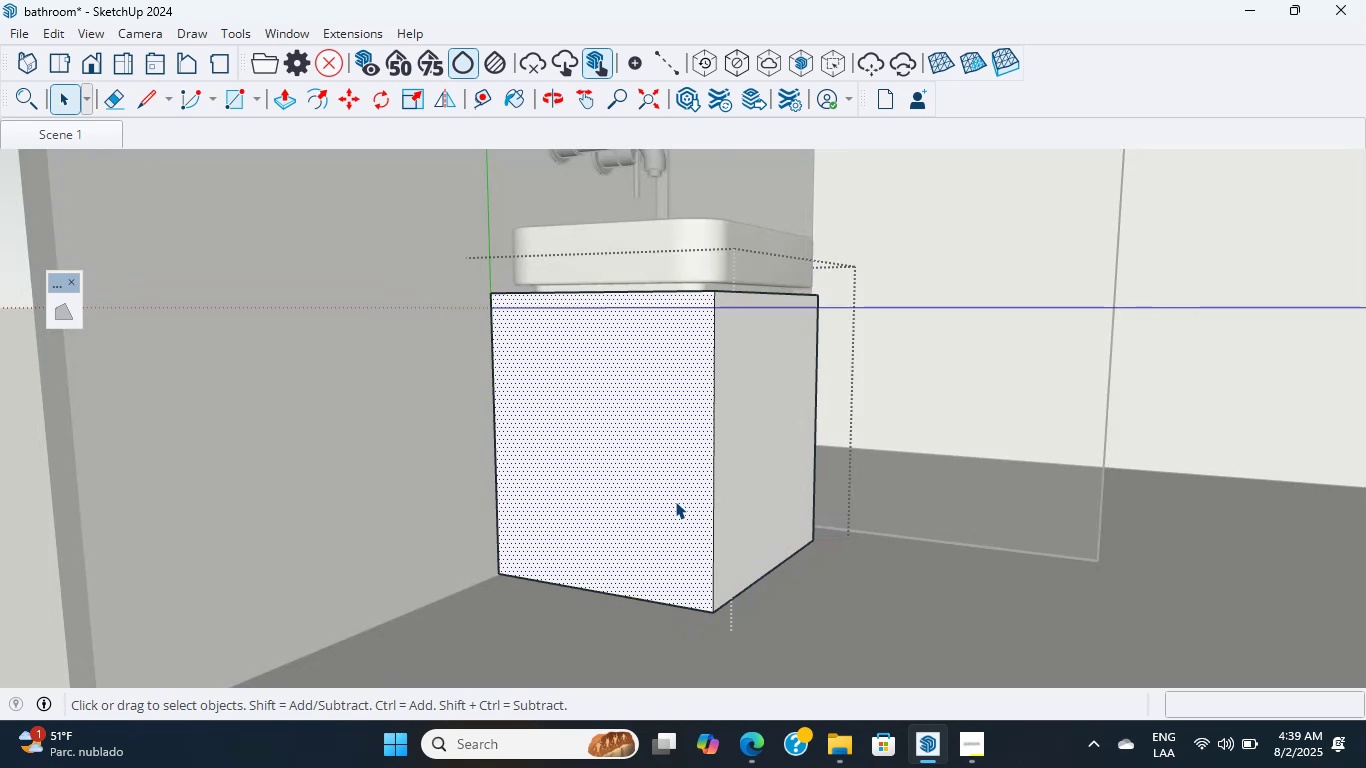 
key(Escape)
 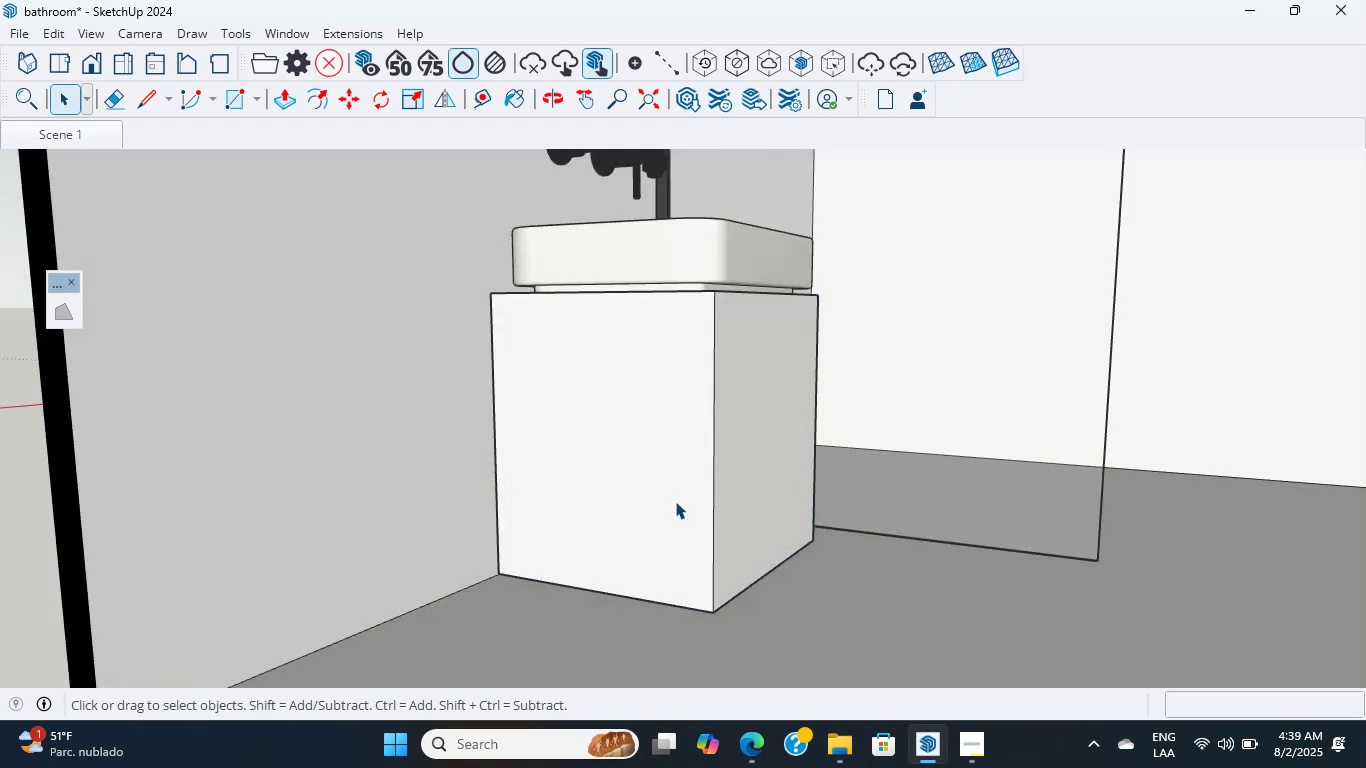 
left_click([675, 501])
 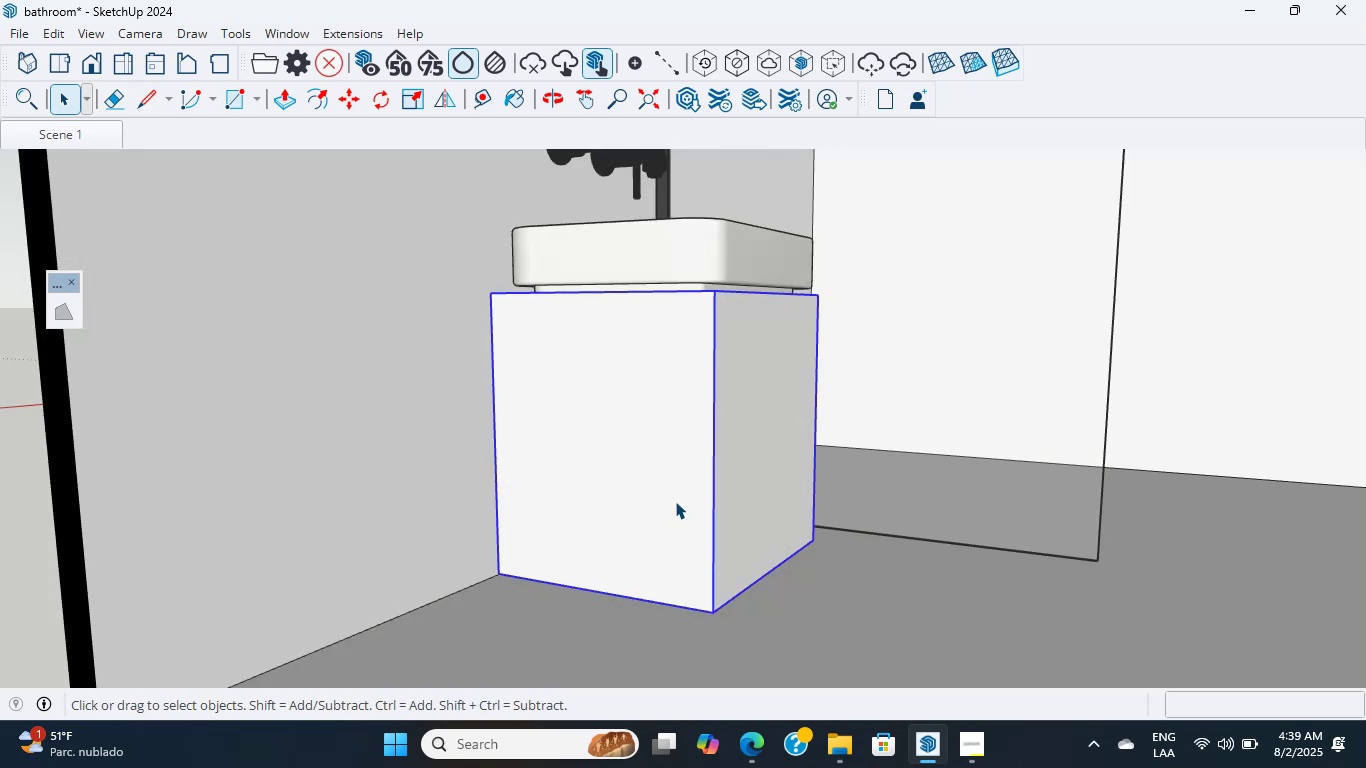 
key(S)
 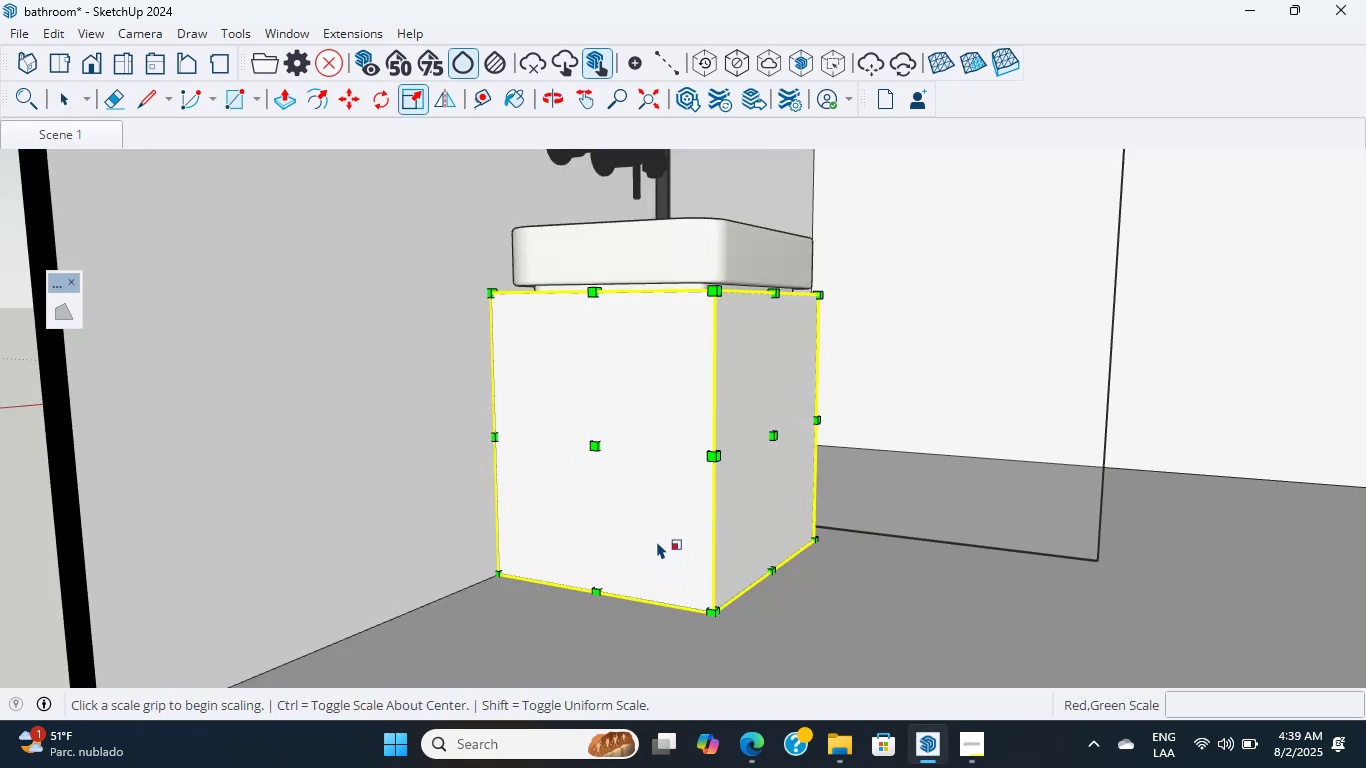 
left_click([674, 554])
 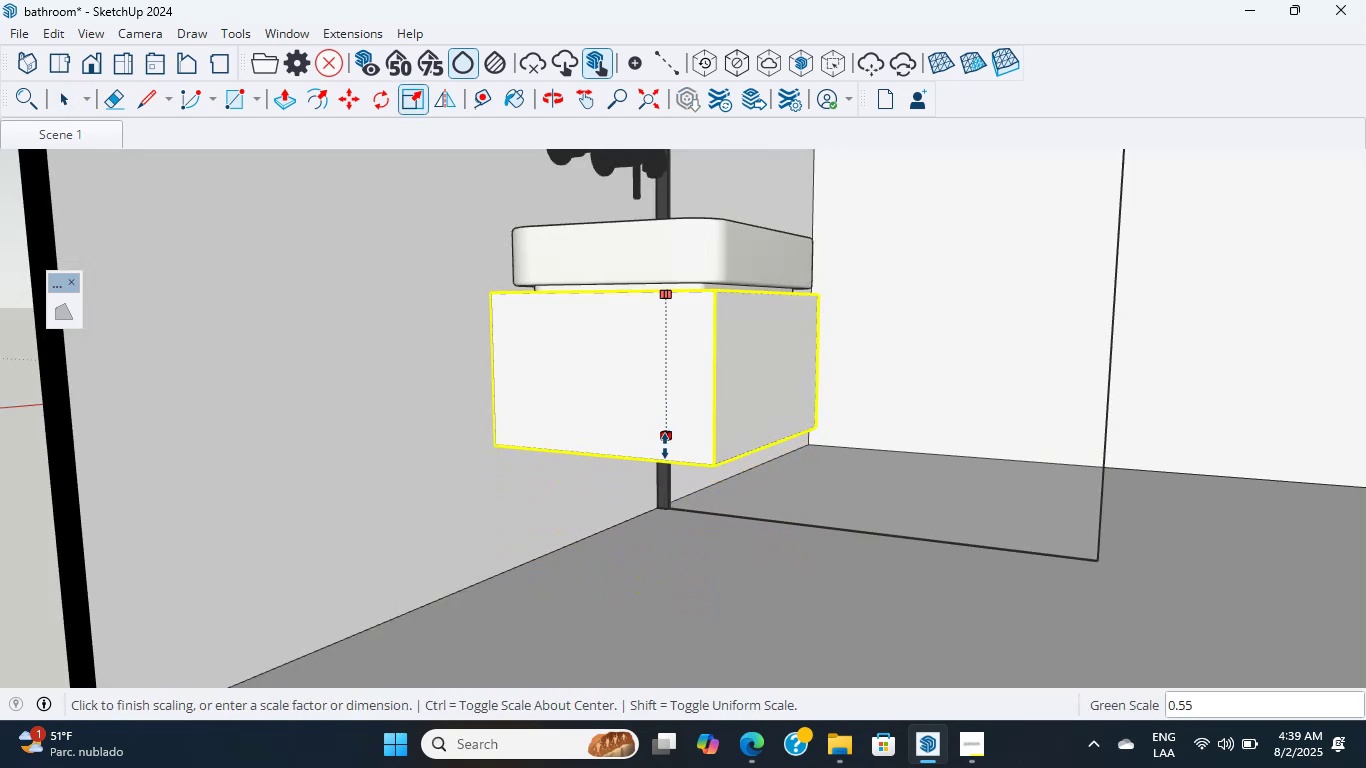 
left_click([665, 446])
 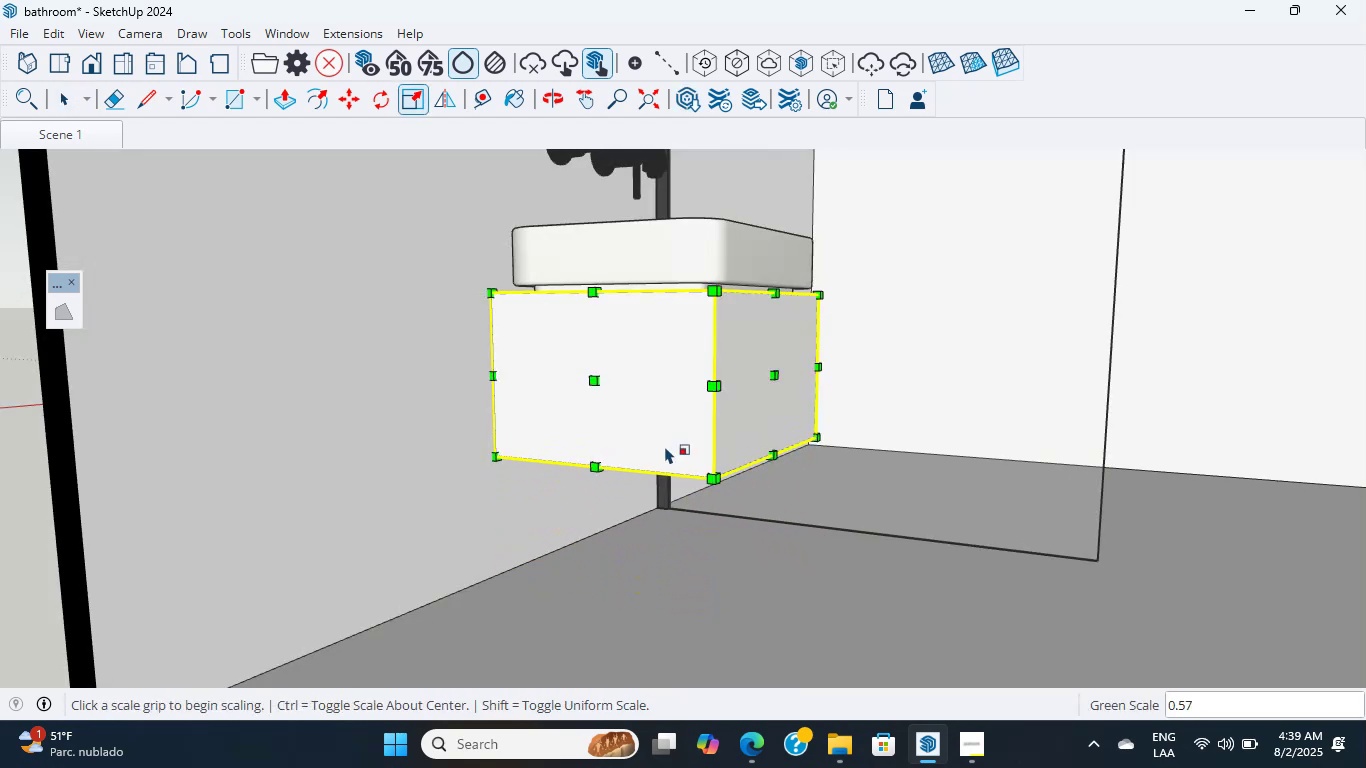 
hold_key(key=ShiftLeft, duration=0.3)
 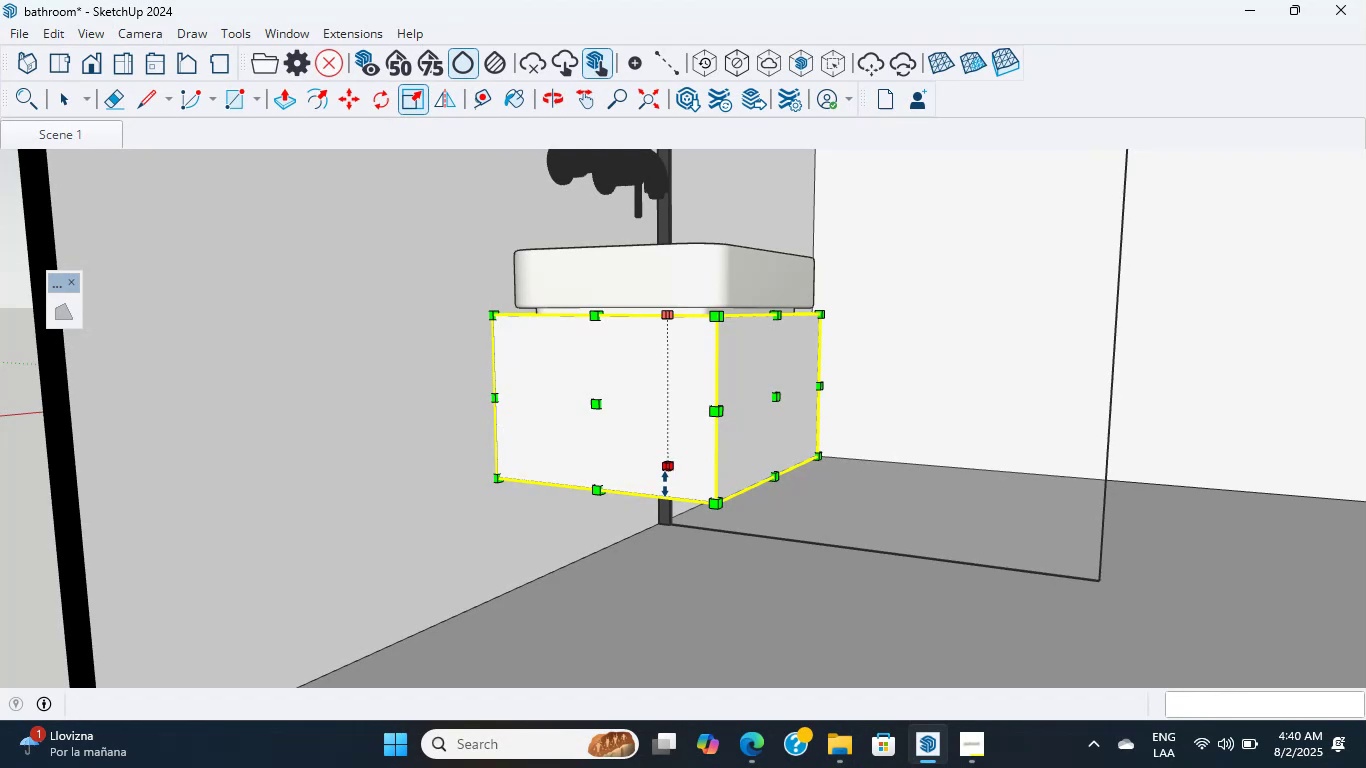 
wait(44.04)
 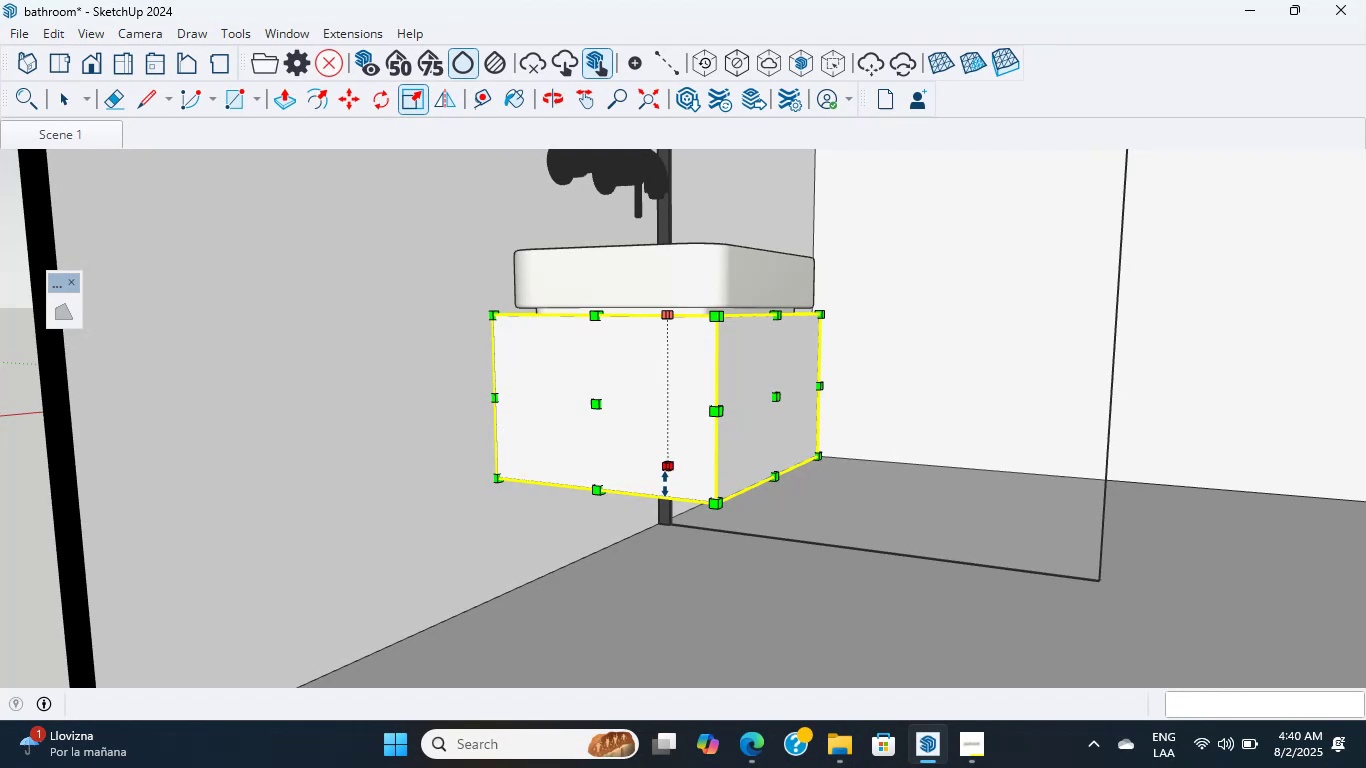 
hold_key(key=ShiftLeft, duration=0.64)
scroll: coordinate [665, 484], scroll_direction: down, amount: 1.0
 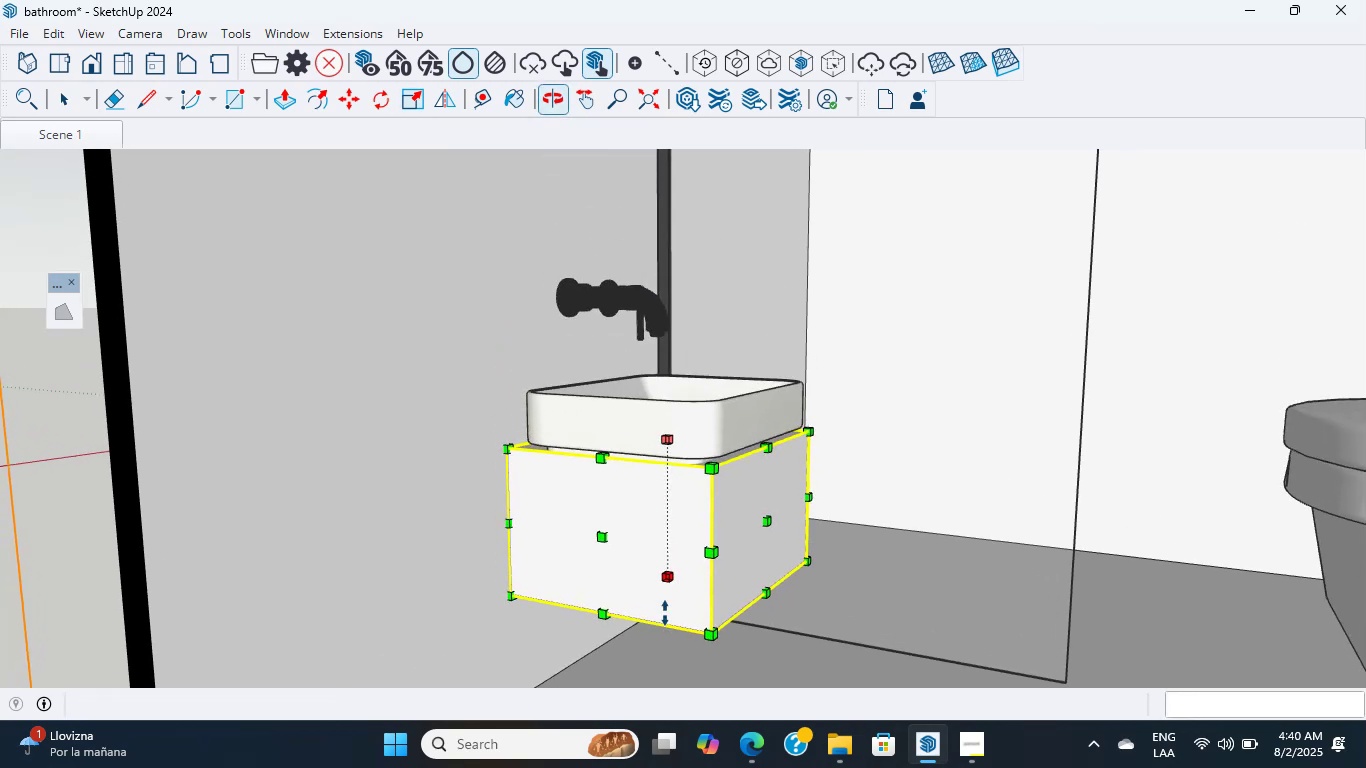 
scroll: coordinate [704, 464], scroll_direction: up, amount: 6.0
 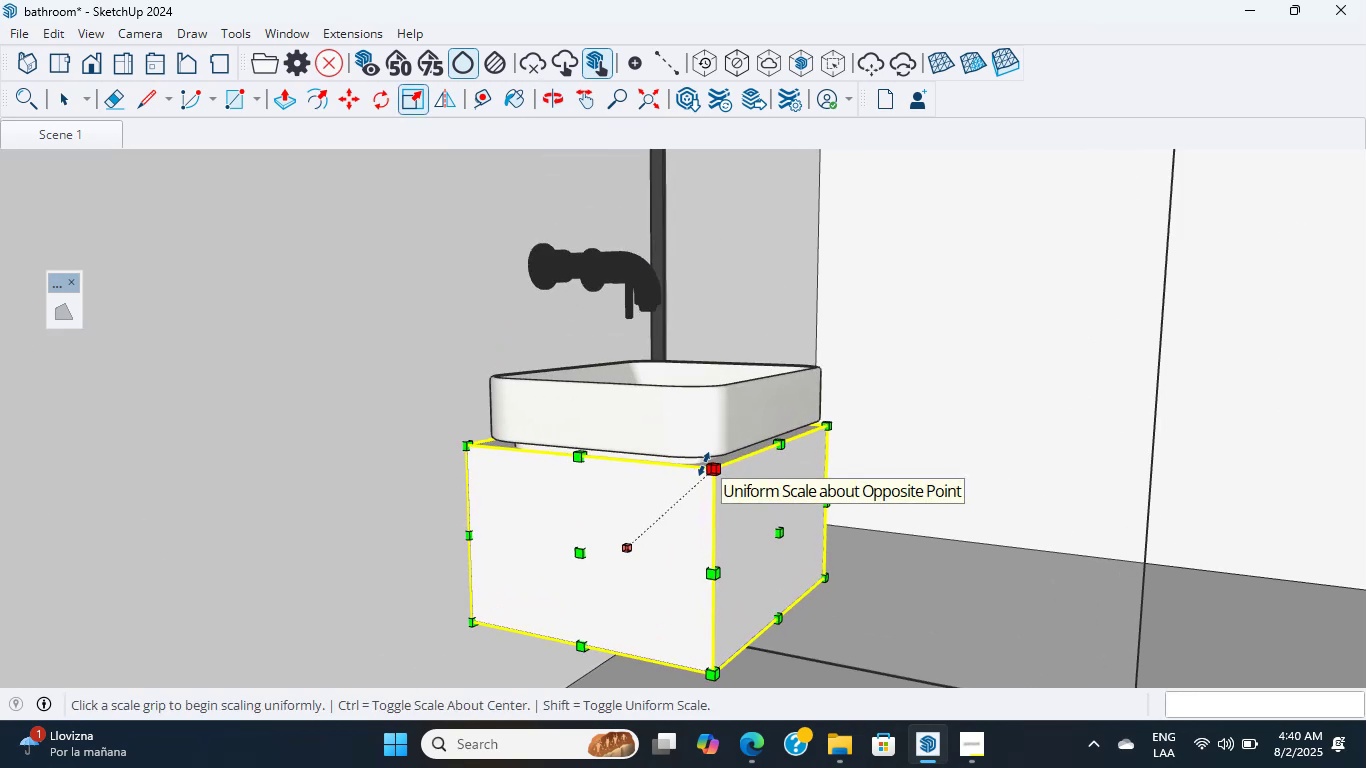 
hold_key(key=ShiftLeft, duration=0.34)
 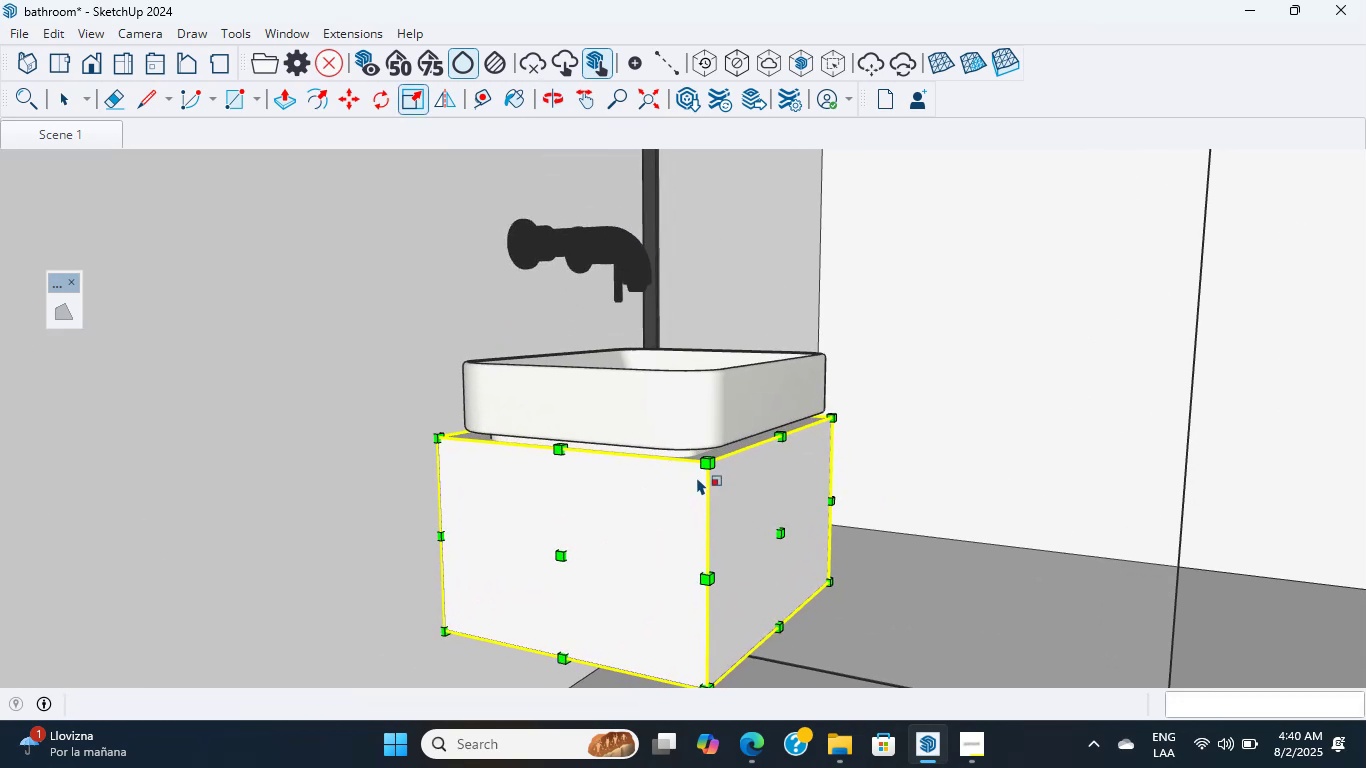 
key(Escape)
 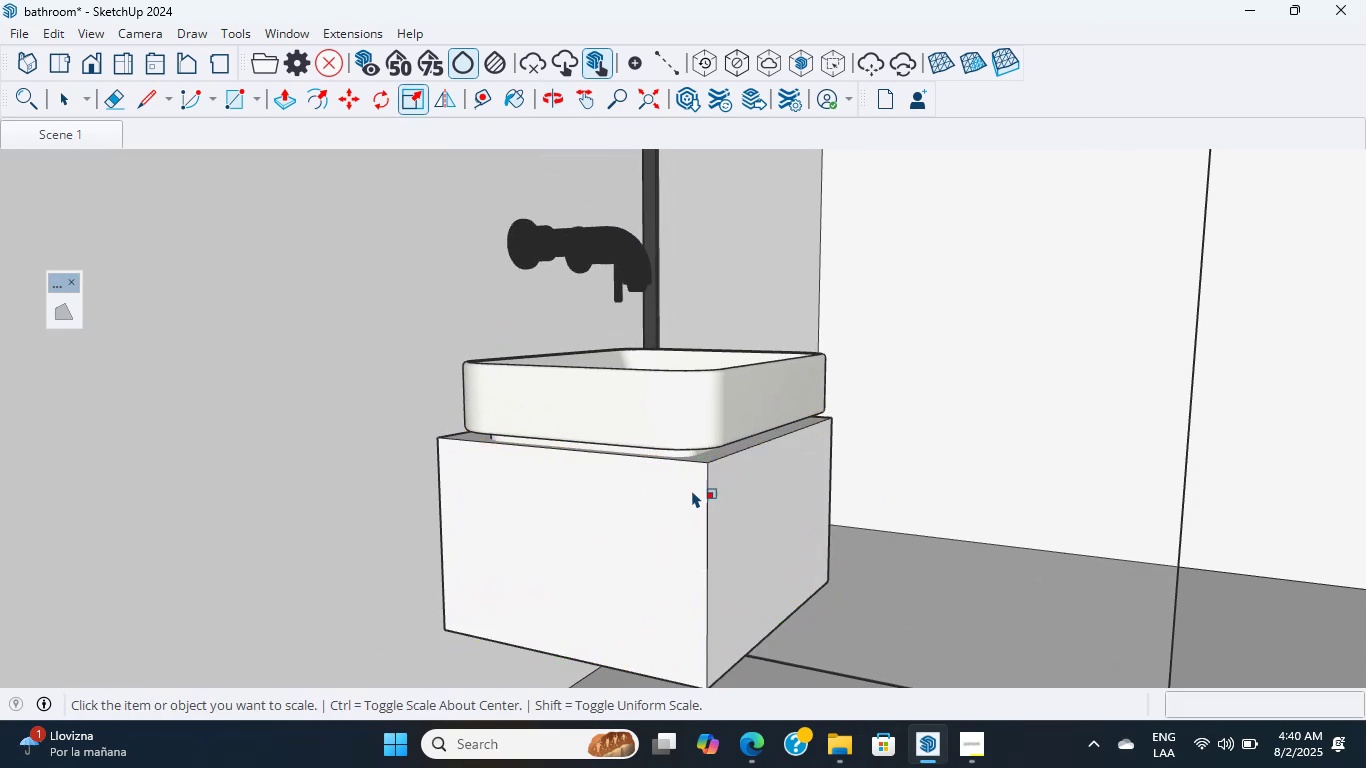 
scroll: coordinate [675, 455], scroll_direction: up, amount: 2.0
 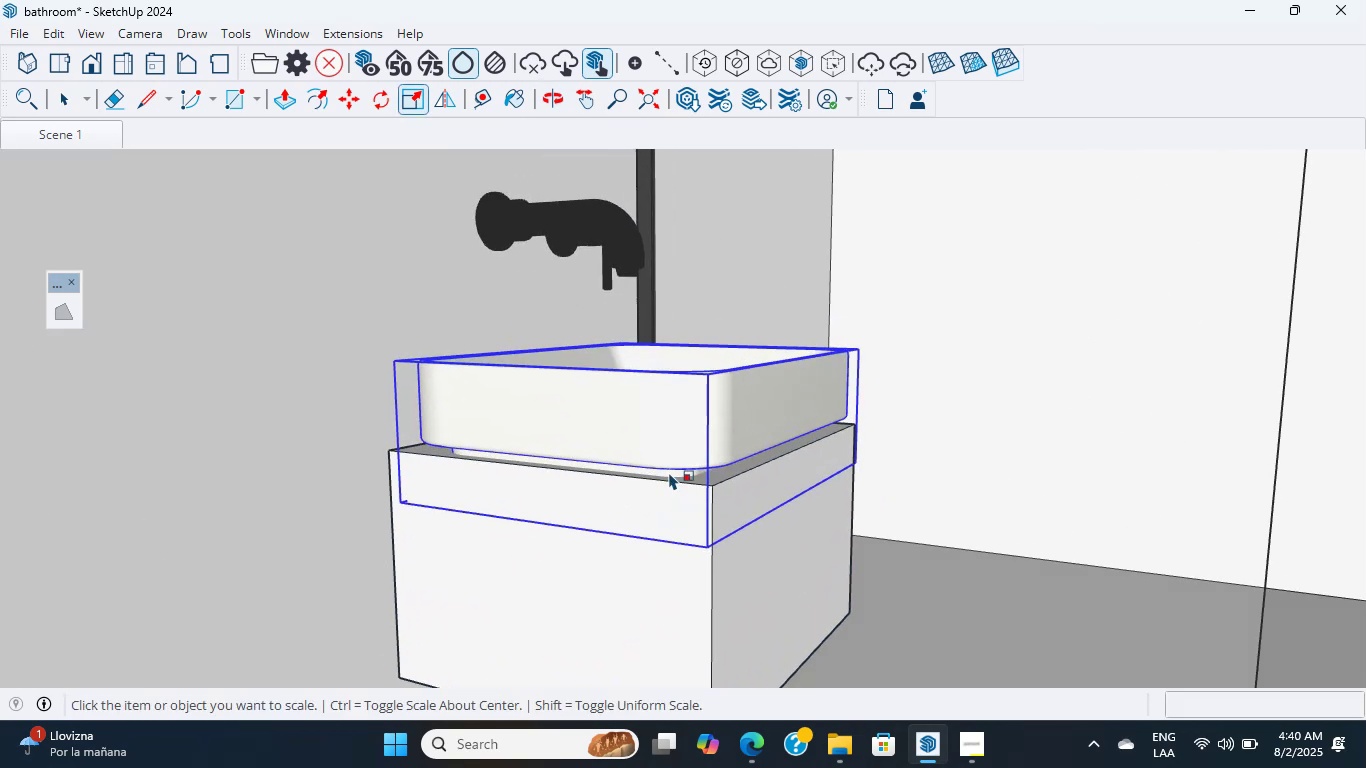 
hold_key(key=ShiftLeft, duration=0.32)
 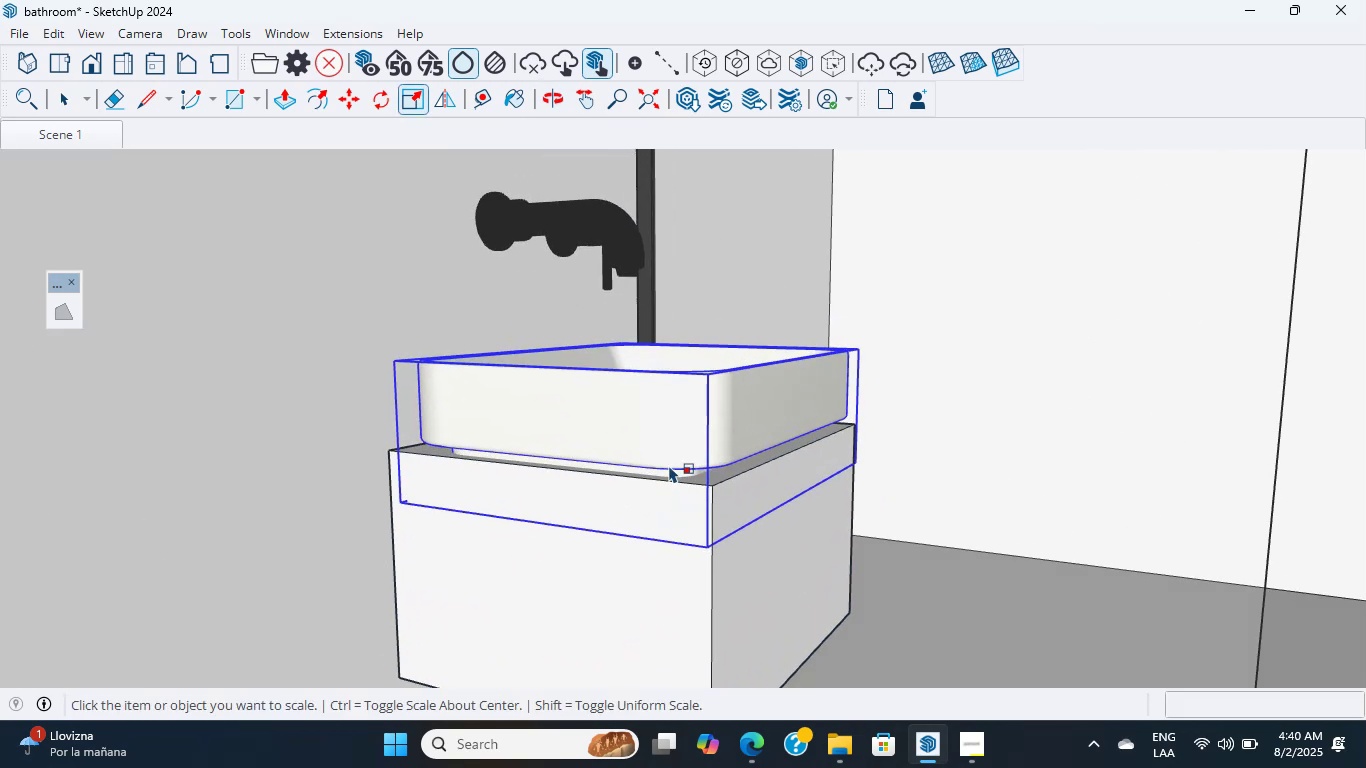 
left_click([677, 449])
 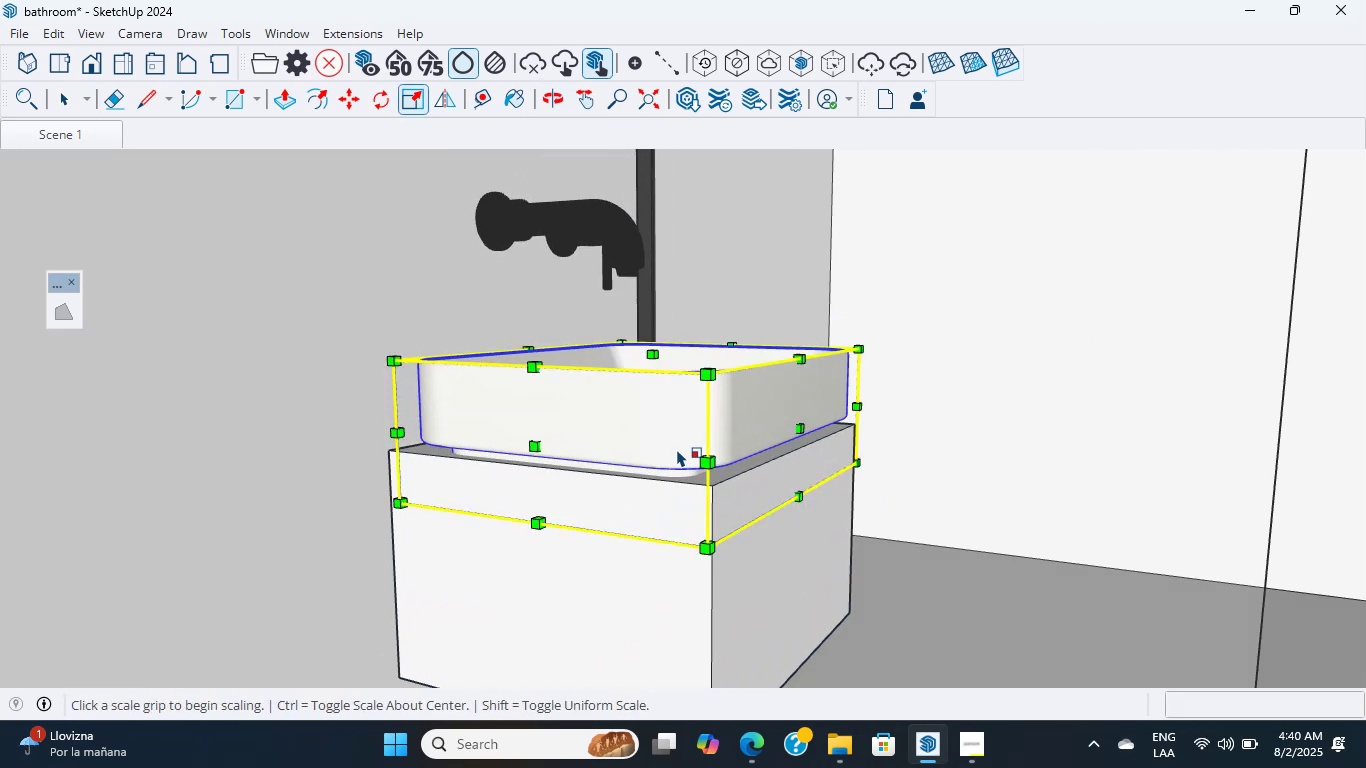 
key(M)
 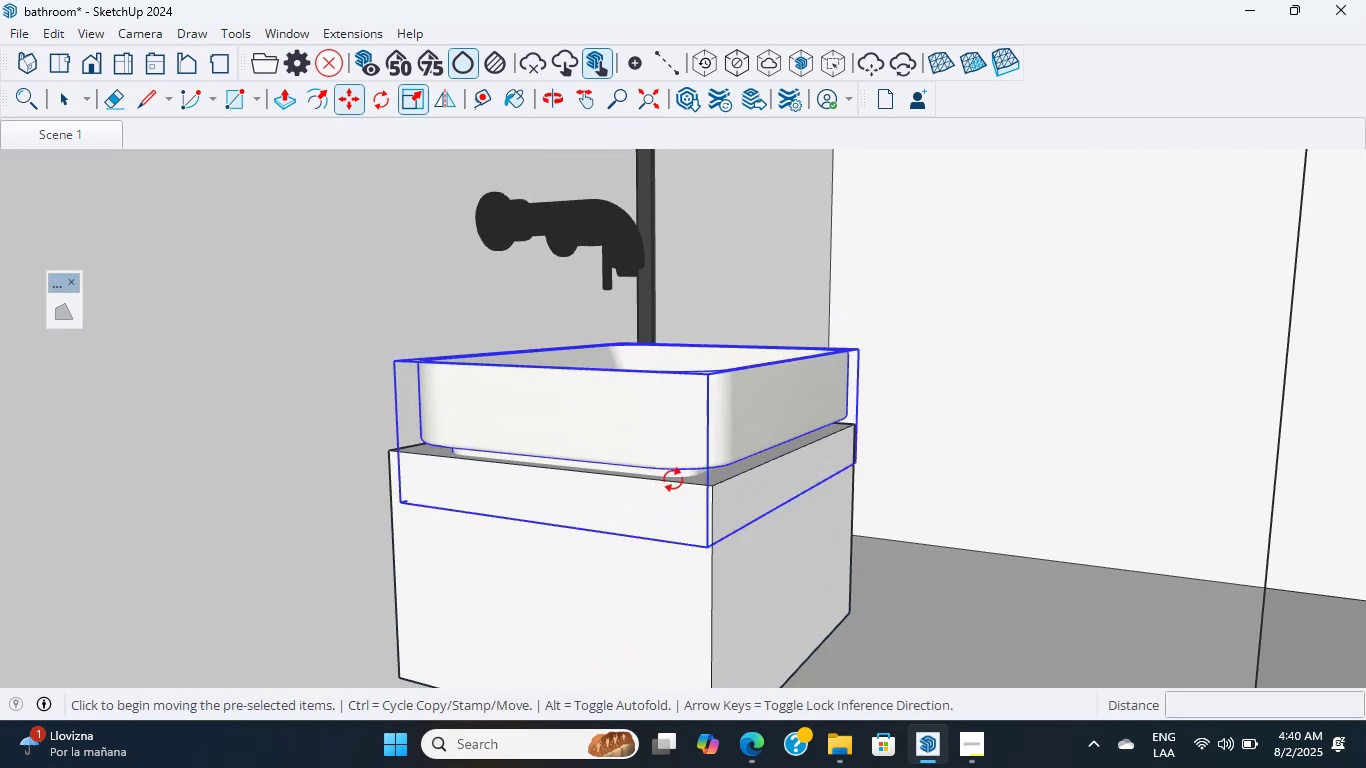 
scroll: coordinate [710, 548], scroll_direction: up, amount: 15.0
 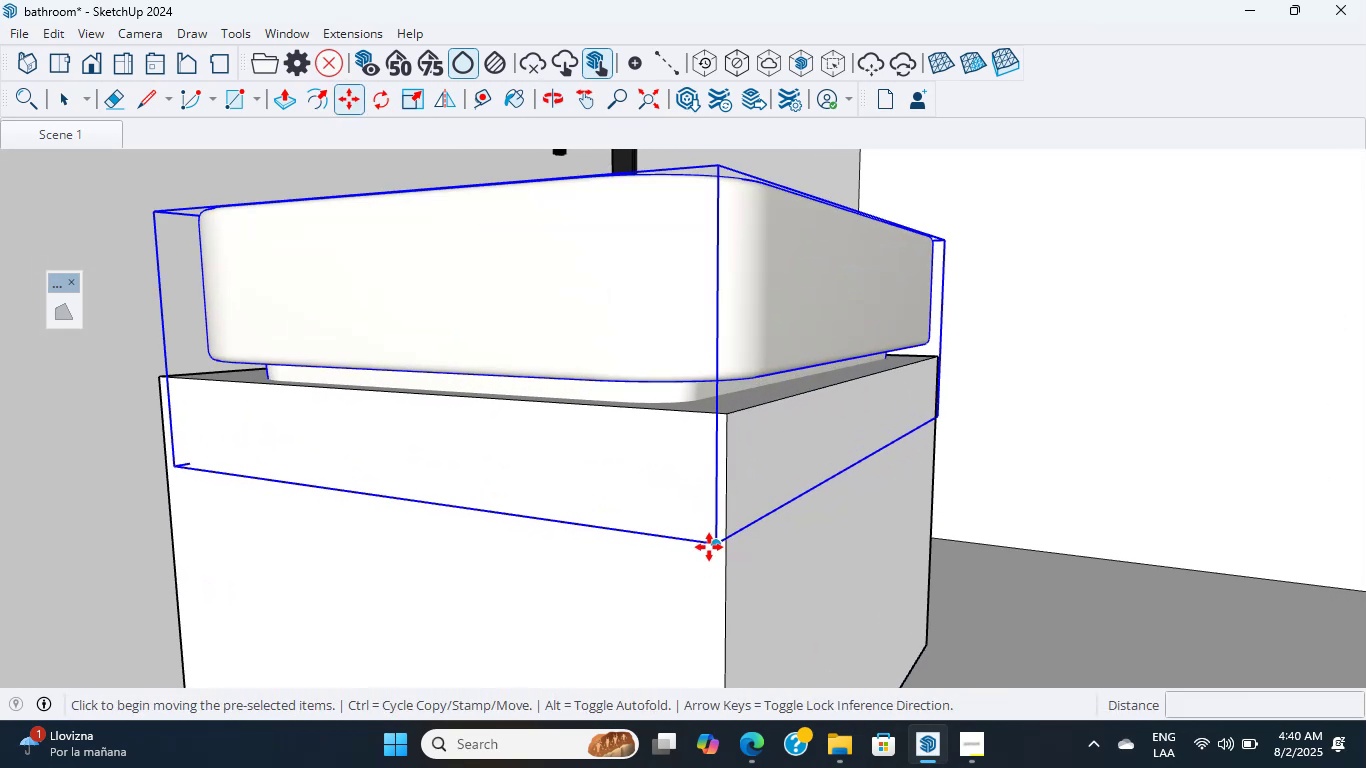 
double_click([709, 547])
 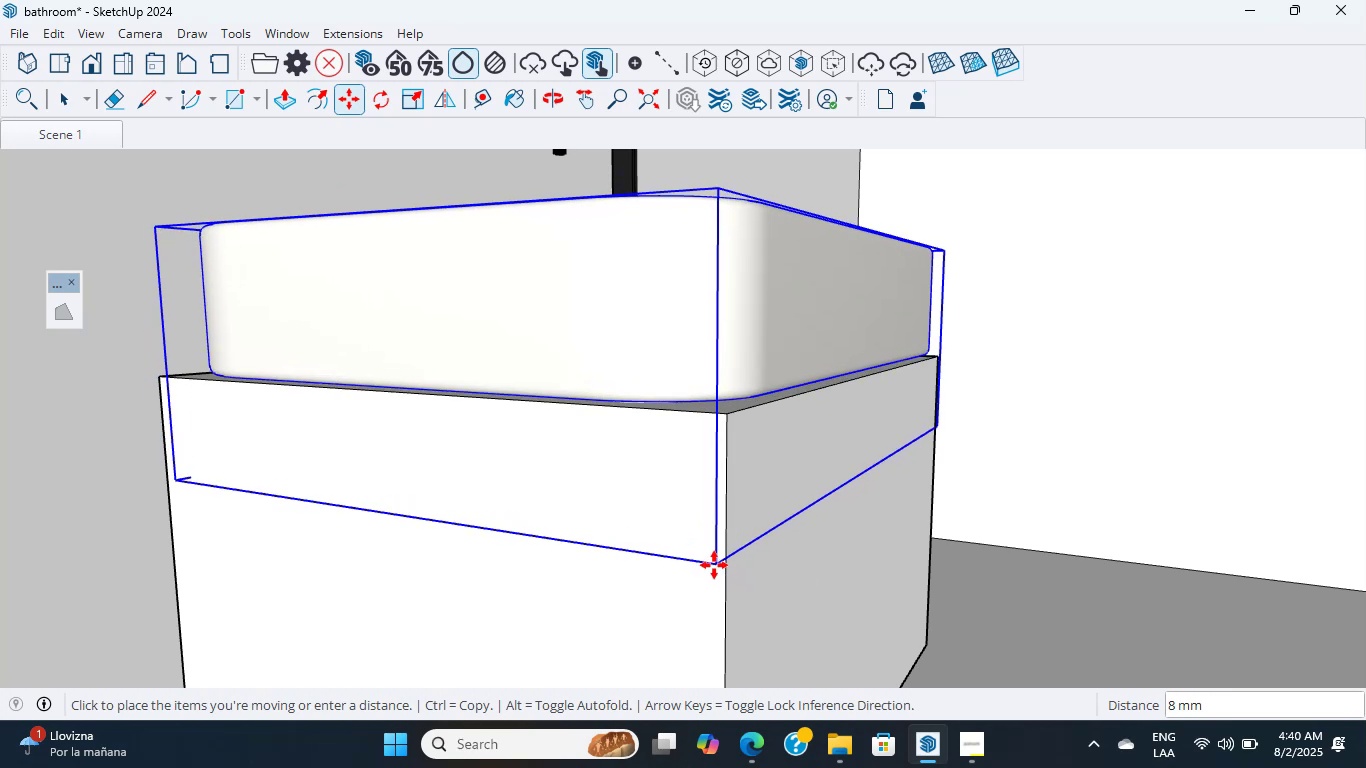 
left_click([714, 571])
 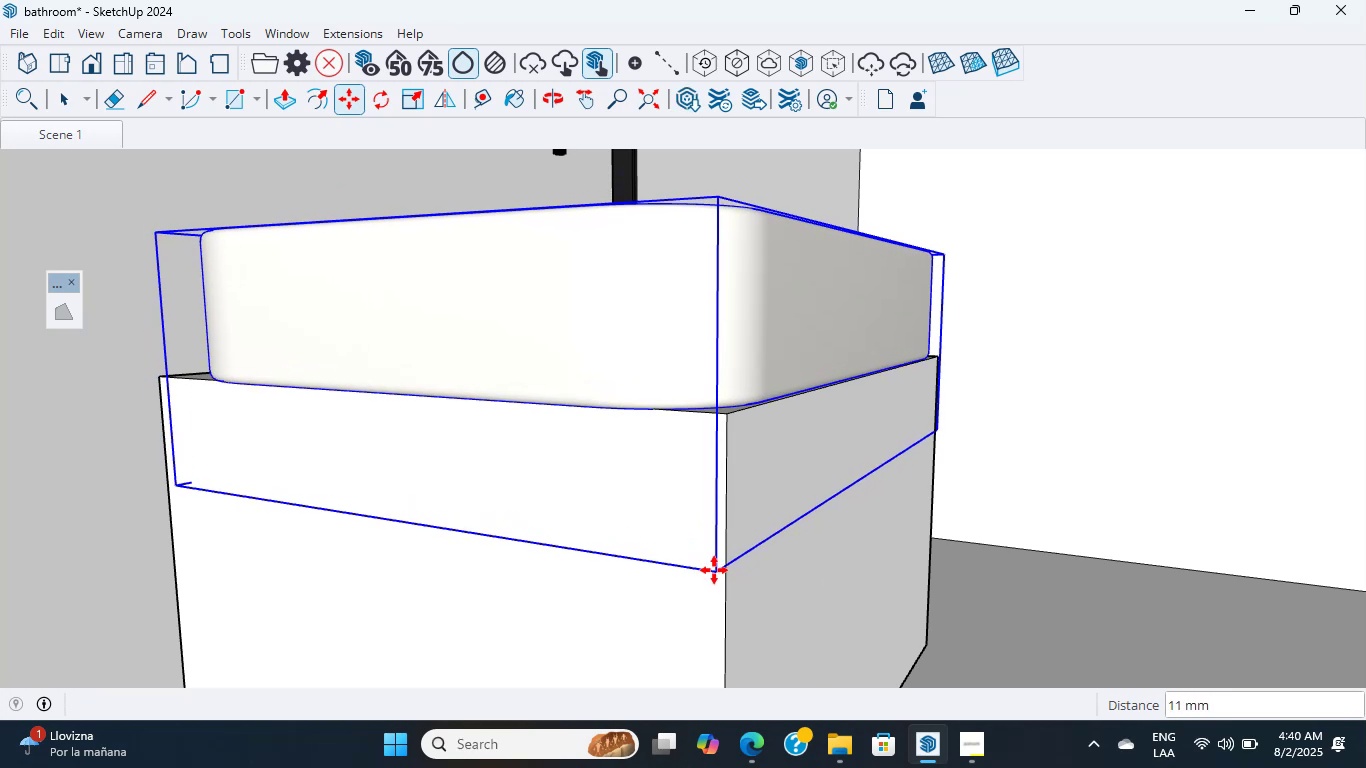 
scroll: coordinate [684, 523], scroll_direction: down, amount: 5.0
 